 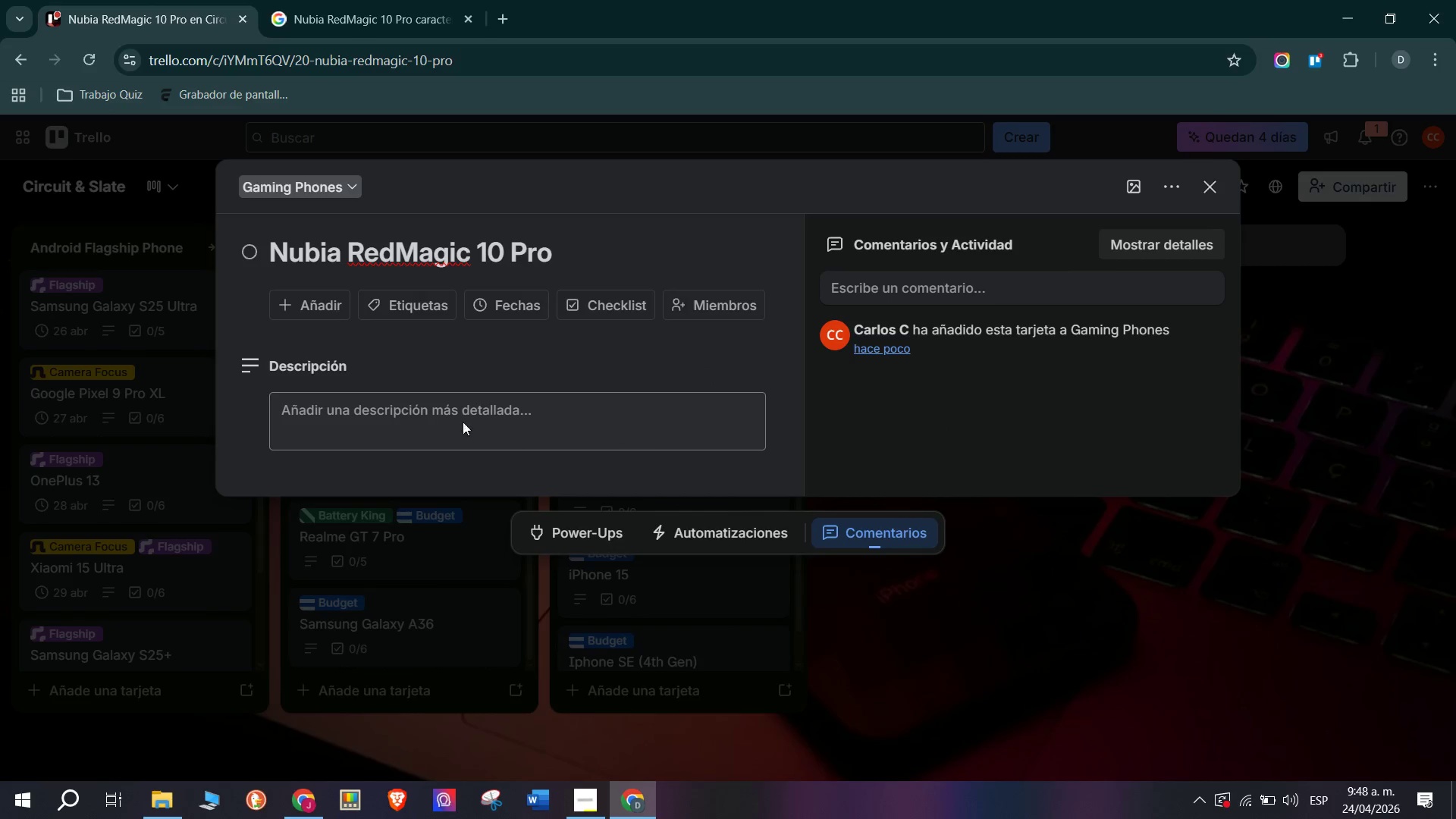 
type(Processor> Snapdragon )
 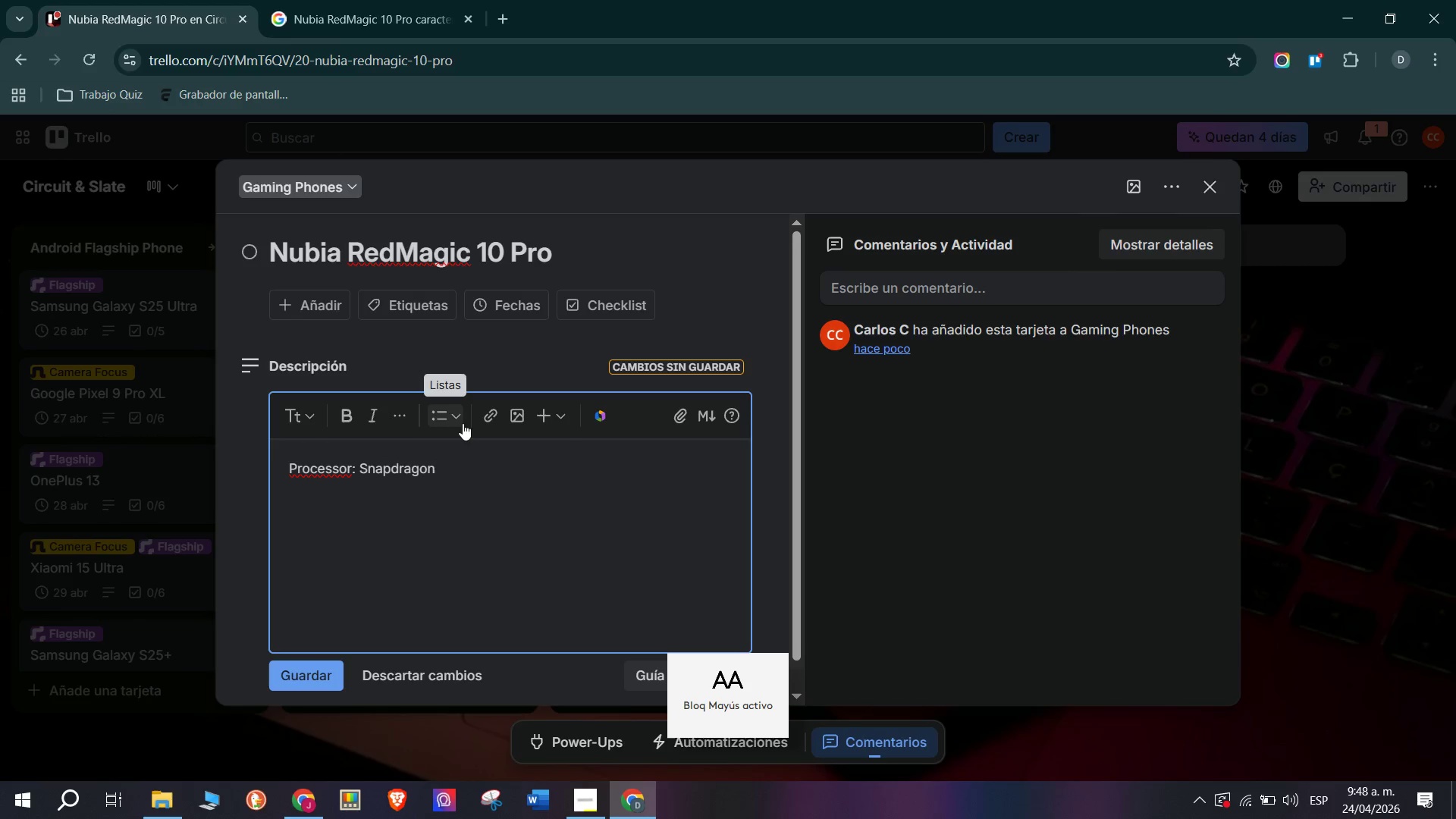 
type(8 elite)
 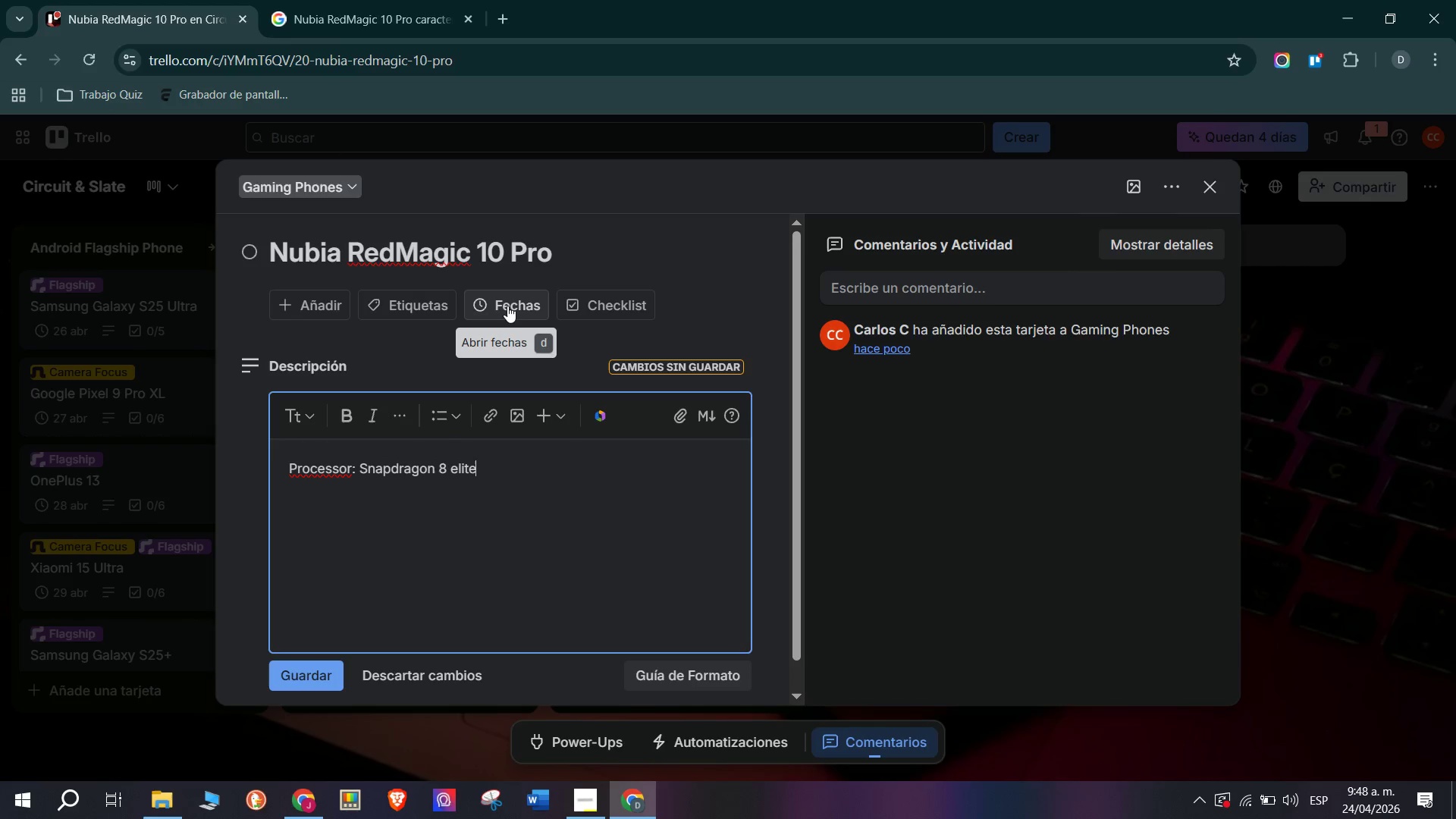 
key(Enter)
 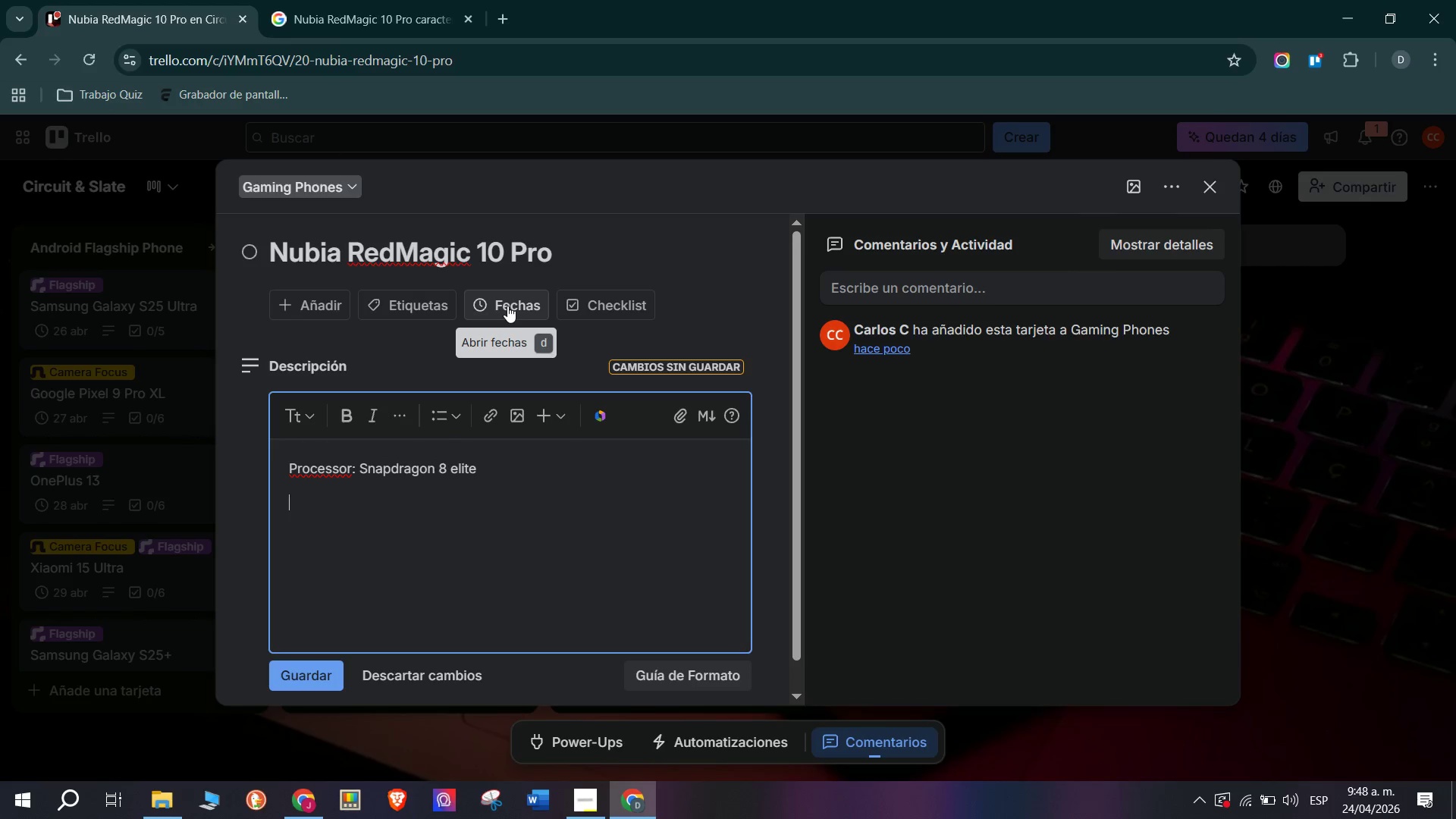 
type(Battery> 6500 Mah)
key(Backspace)
key(Backspace)
key(Backspace)
type(mAh & 80 )
key(Backspace)
type(W fadst)
key(Backspace)
key(Backspace)
type(t charging)
 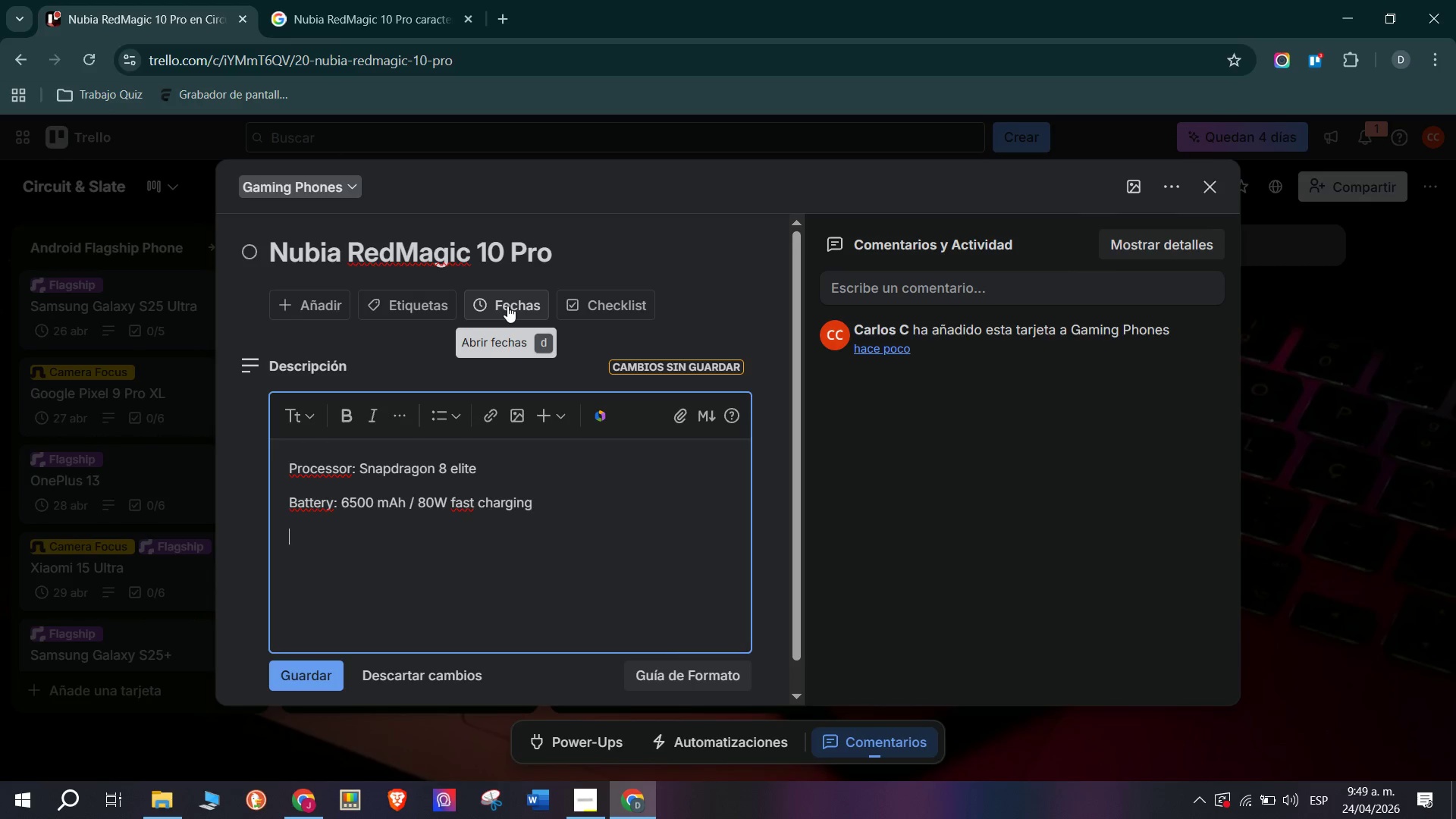 
 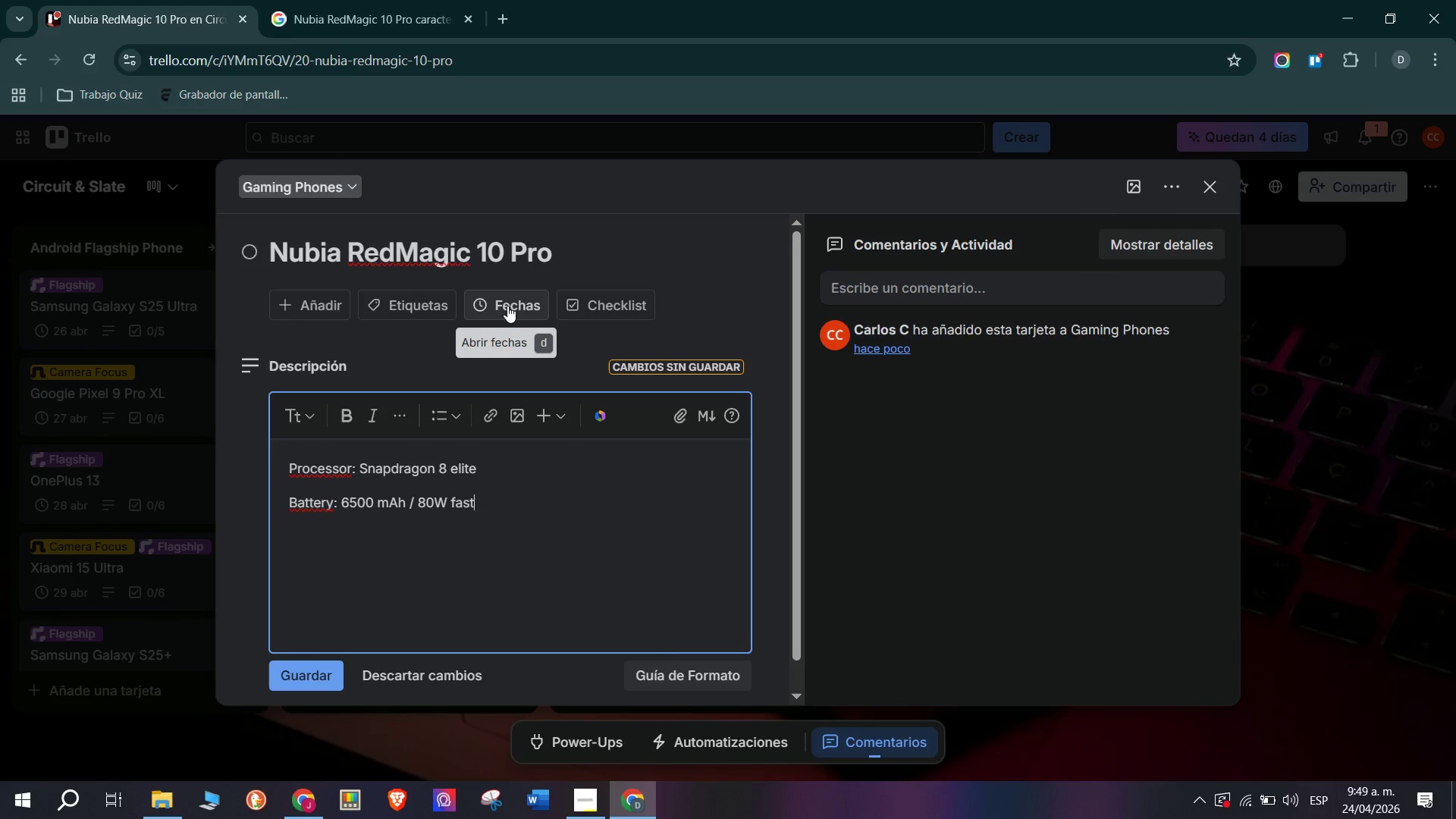 
key(Enter)
 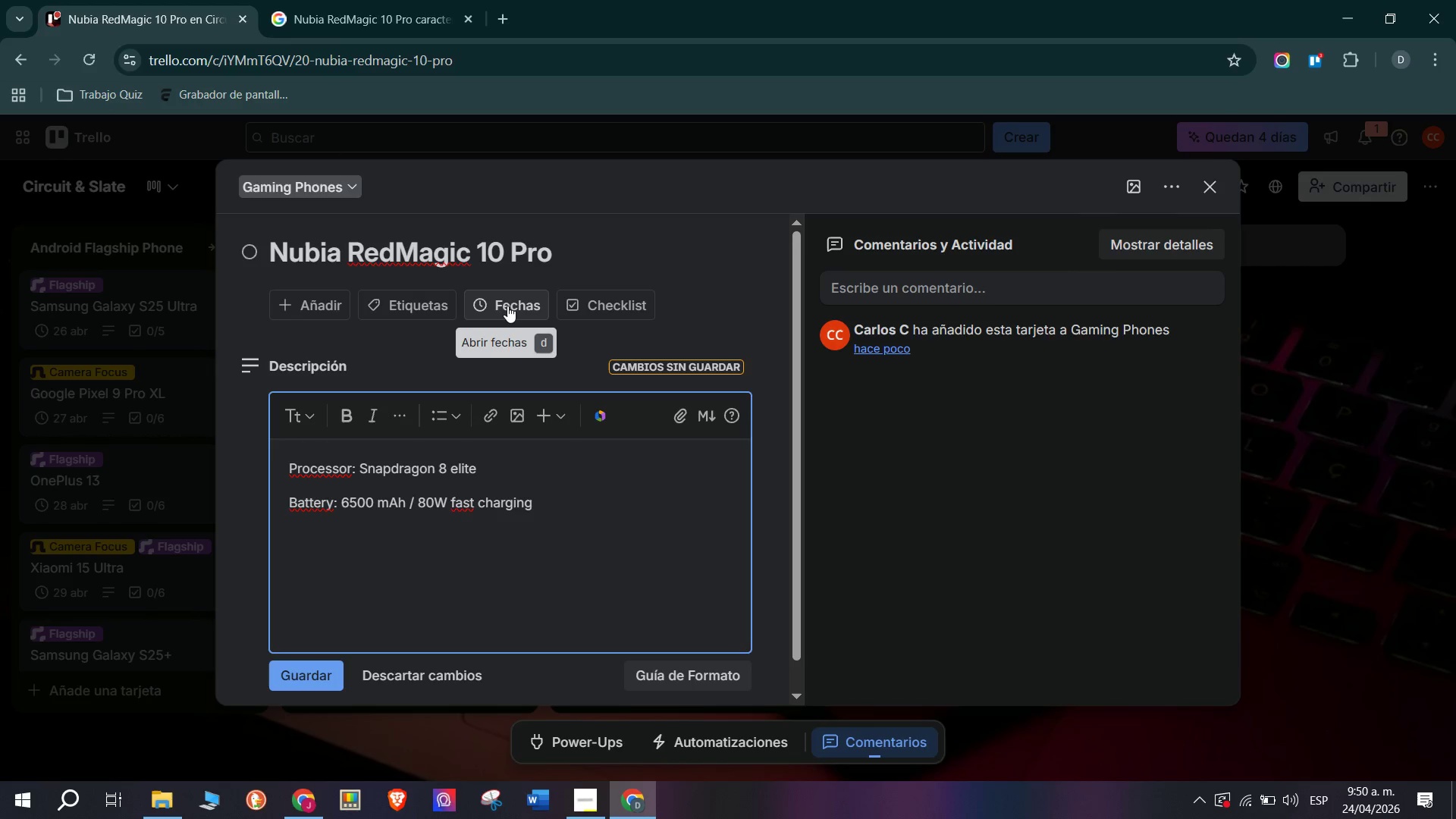 
wait(61.16)
 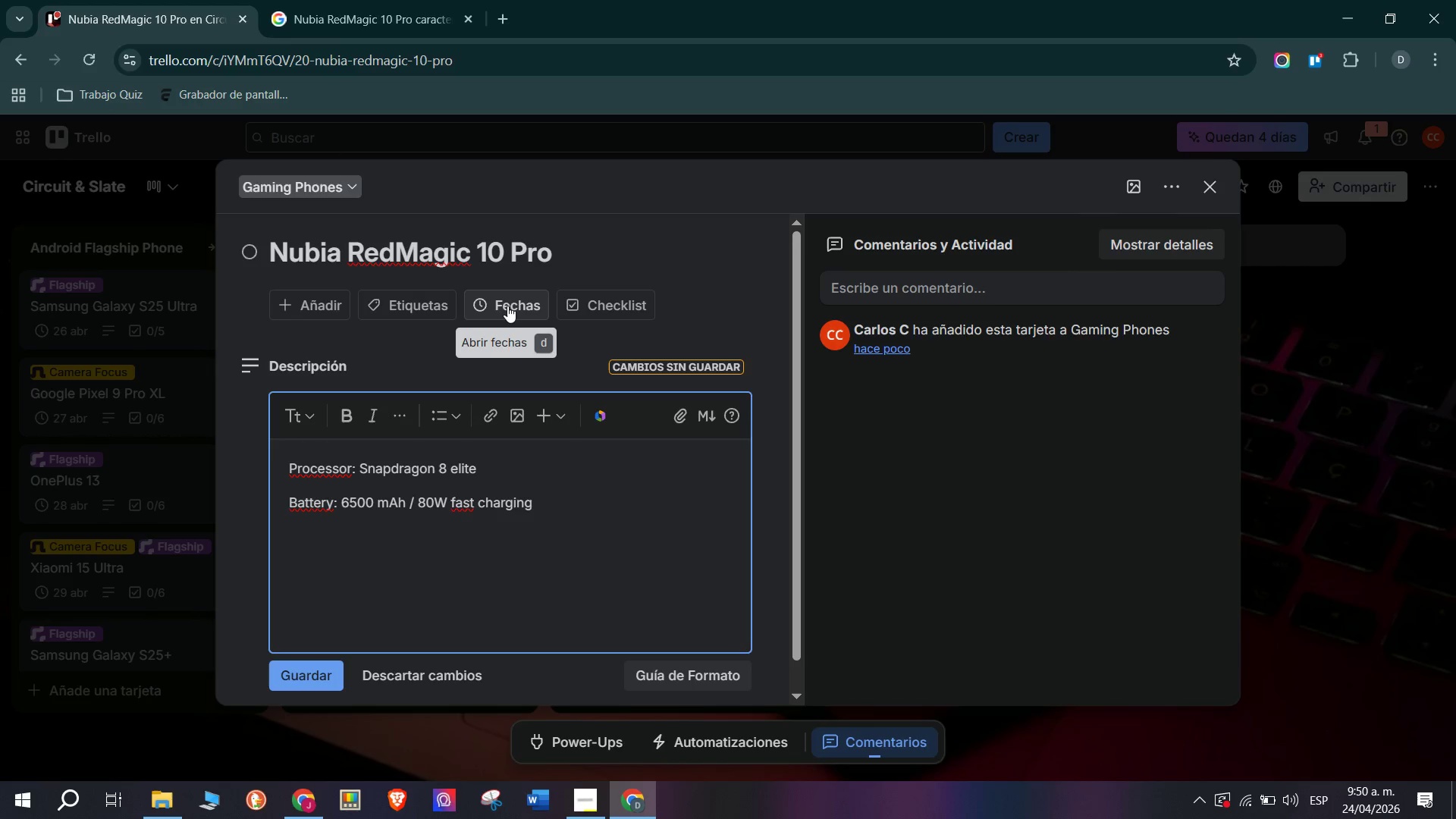 
type(Camera> 59)
key(Backspace)
type(0)
key(Tab)
key(Backspace)
 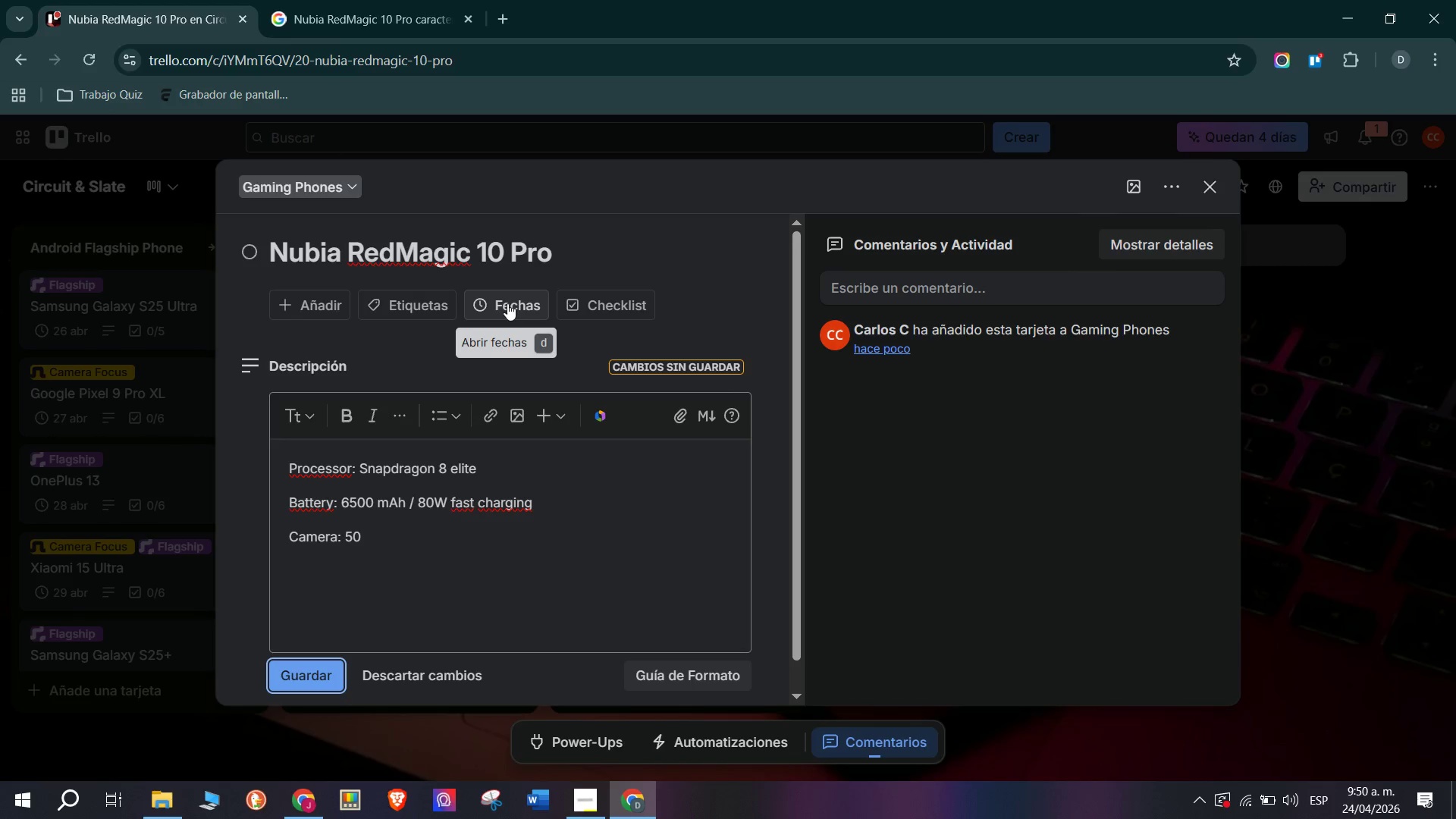 
type(MP mai)
 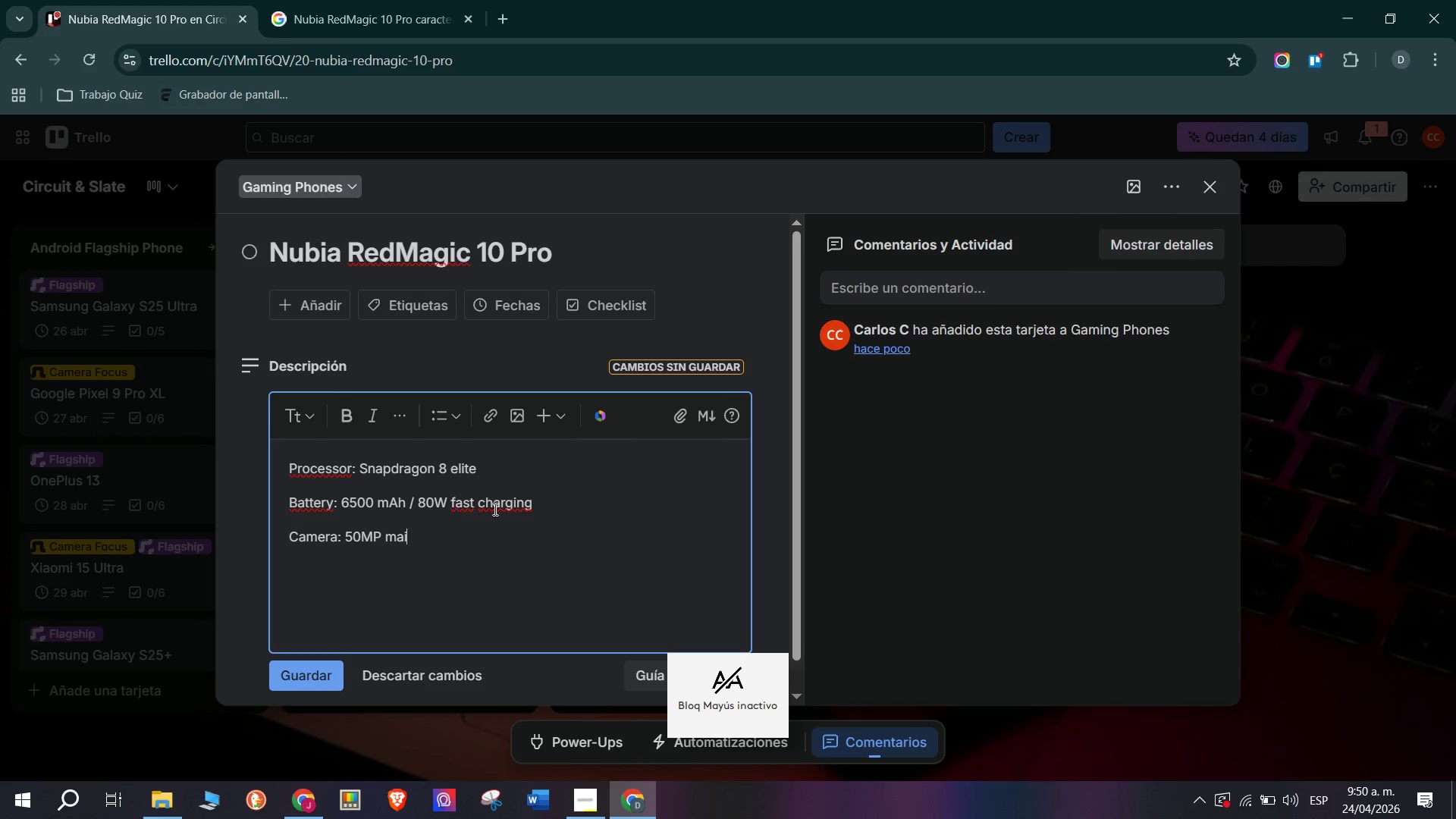 
key(N)
 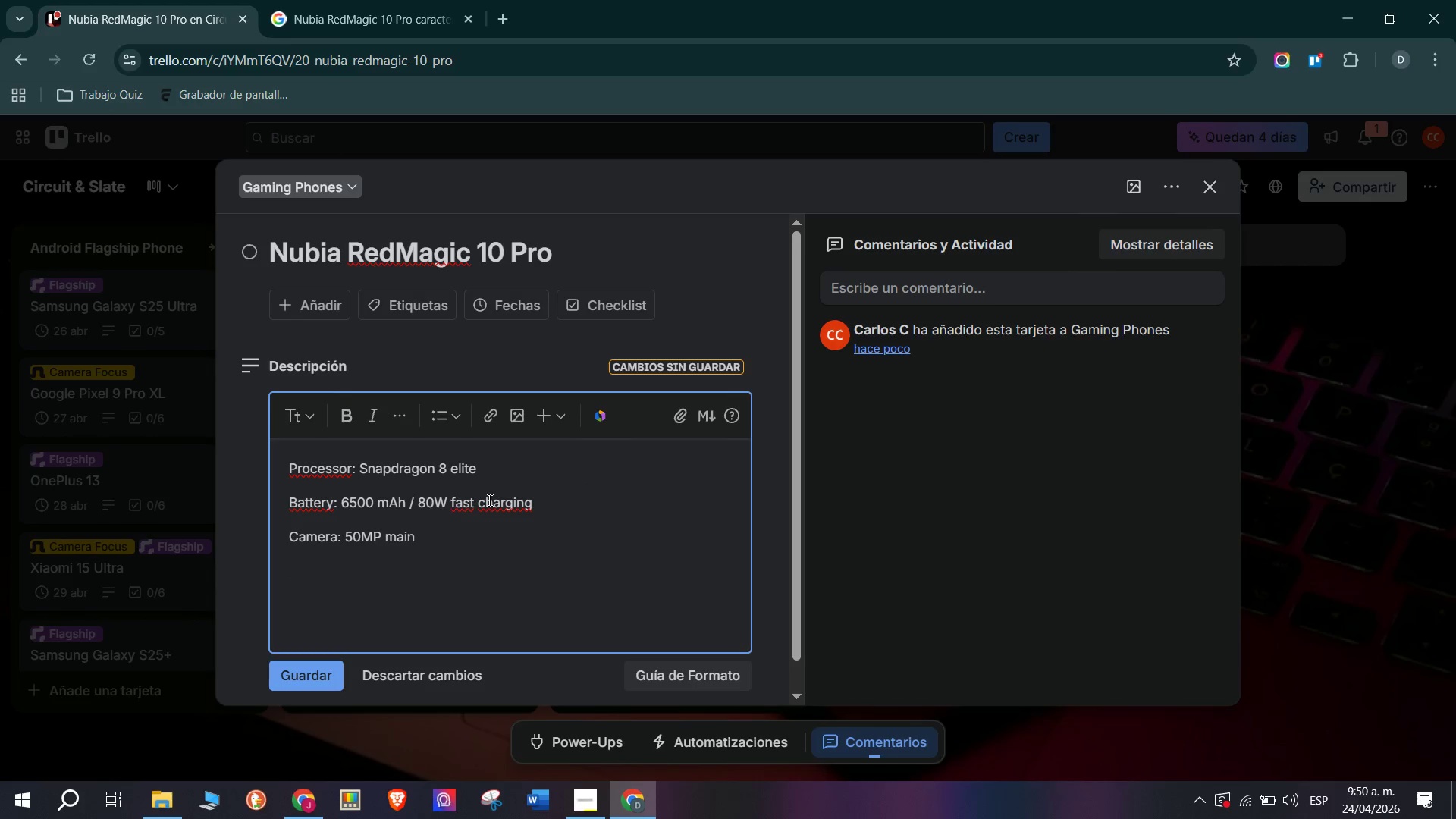 
key(Space)
 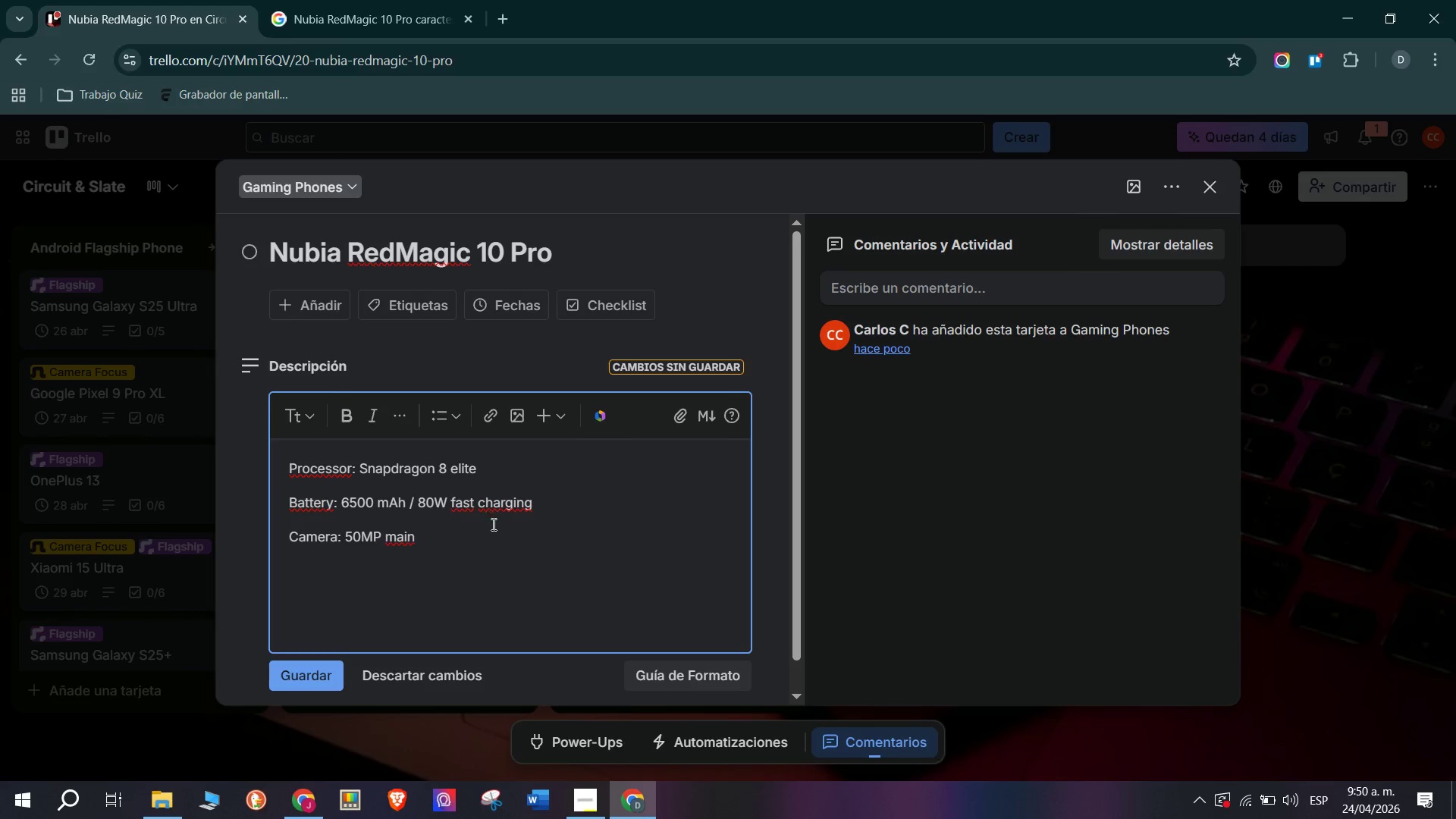 
key(Backspace)
type(ded )
 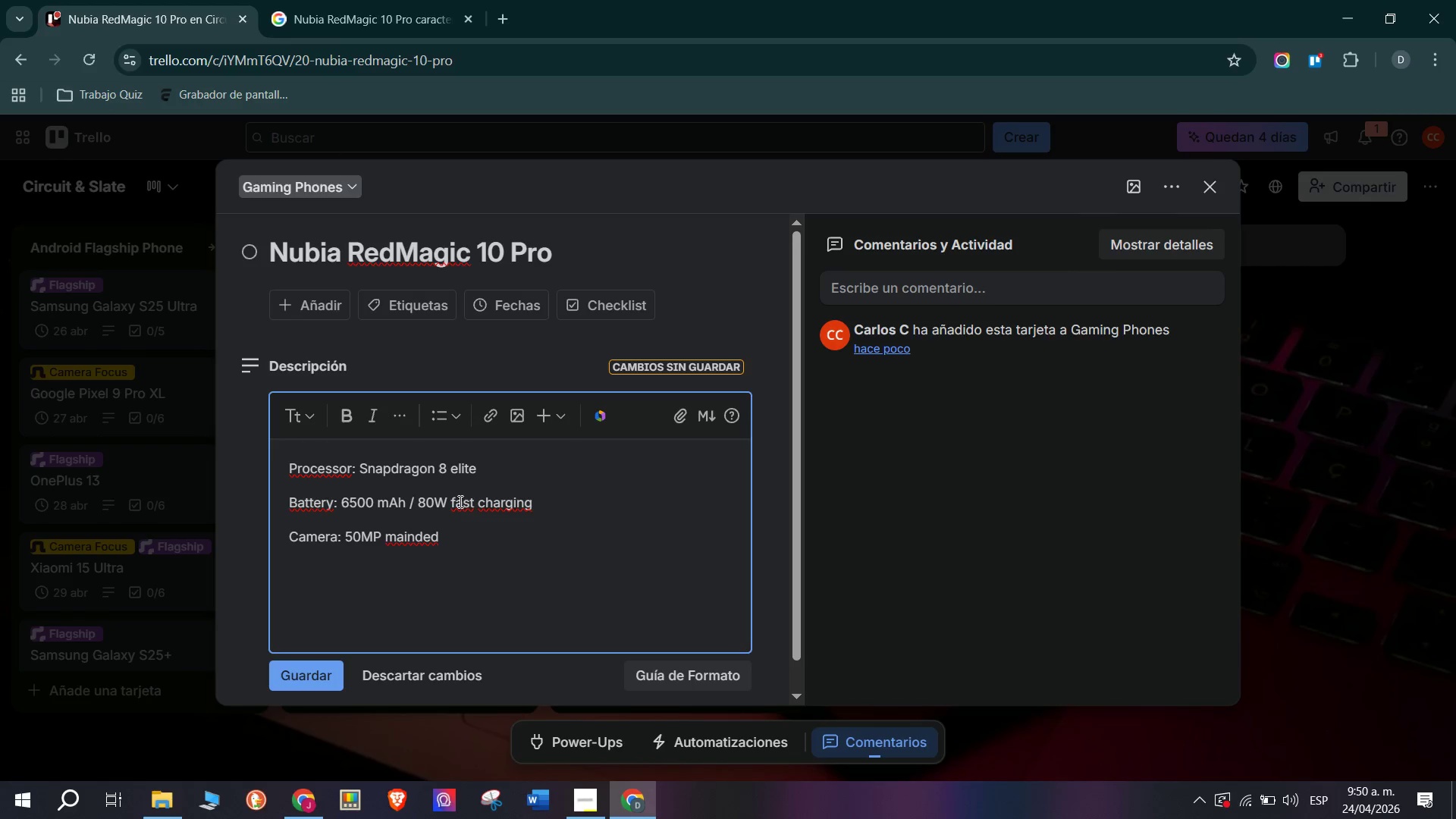 
type(hardci)
key(Backspace)
type(orwe)
key(Backspace)
key(Backspace)
type(w)
key(Backspace)
type(e)
 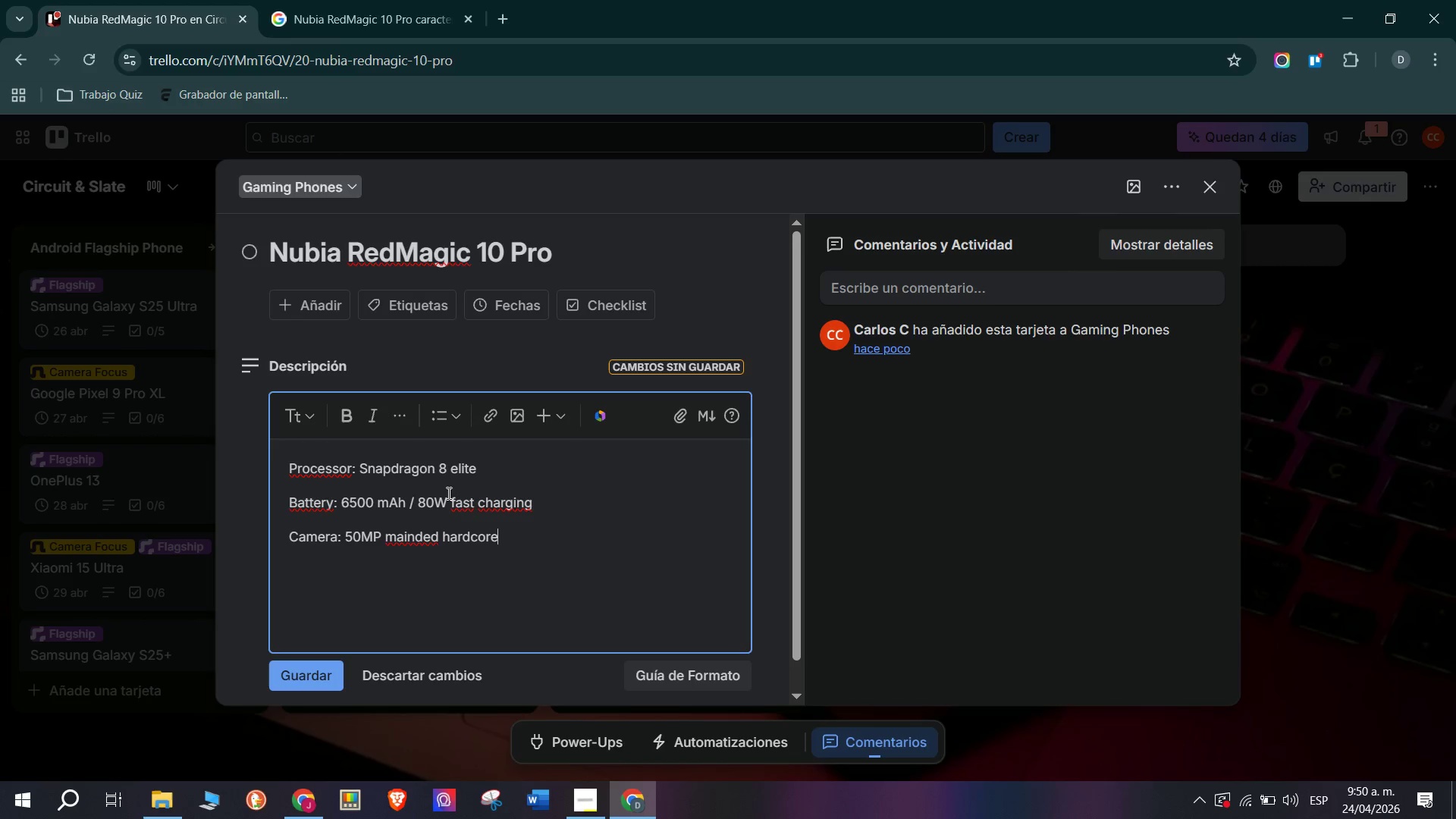 
key(Space)
 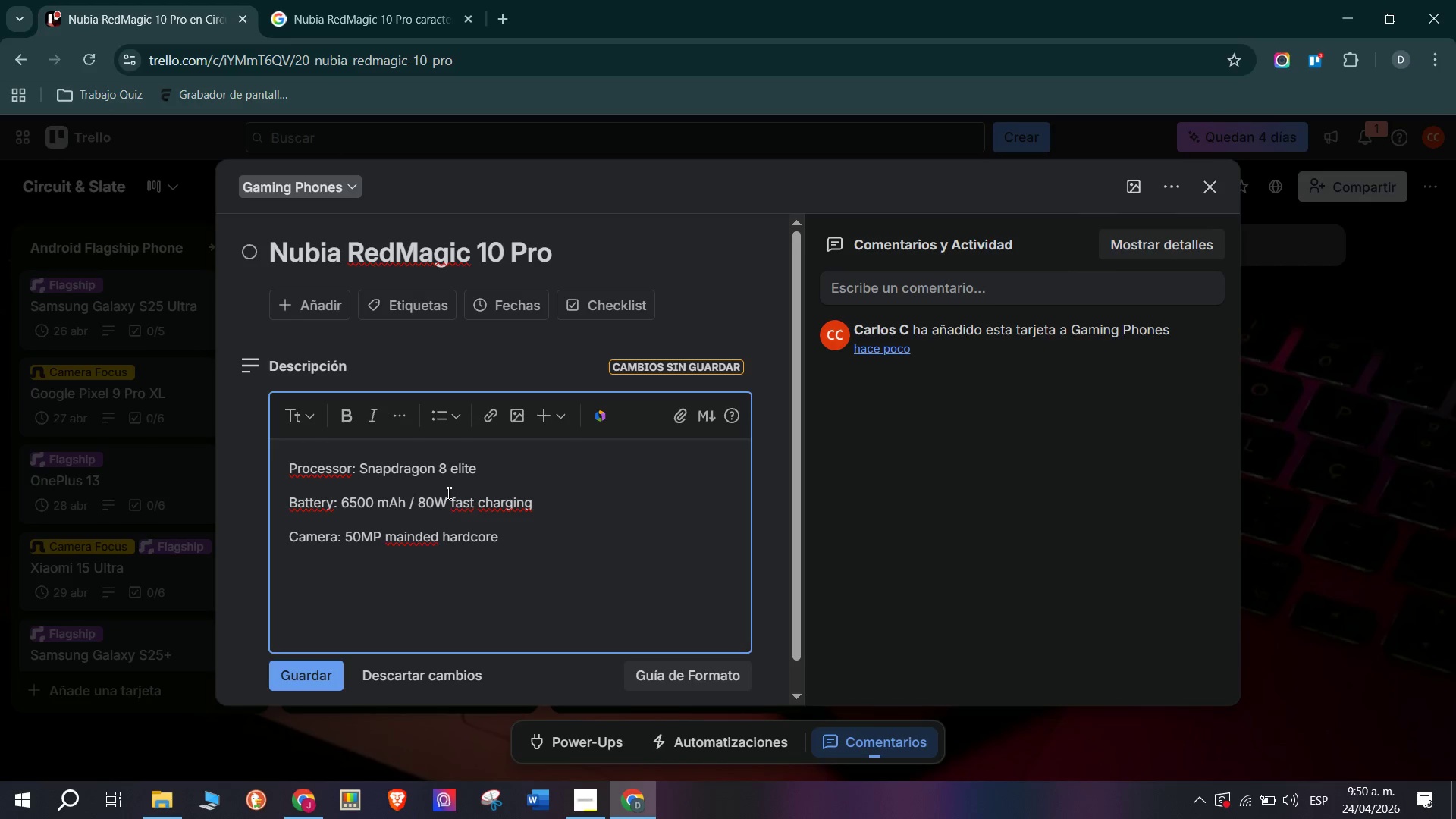 
key(Enter)
 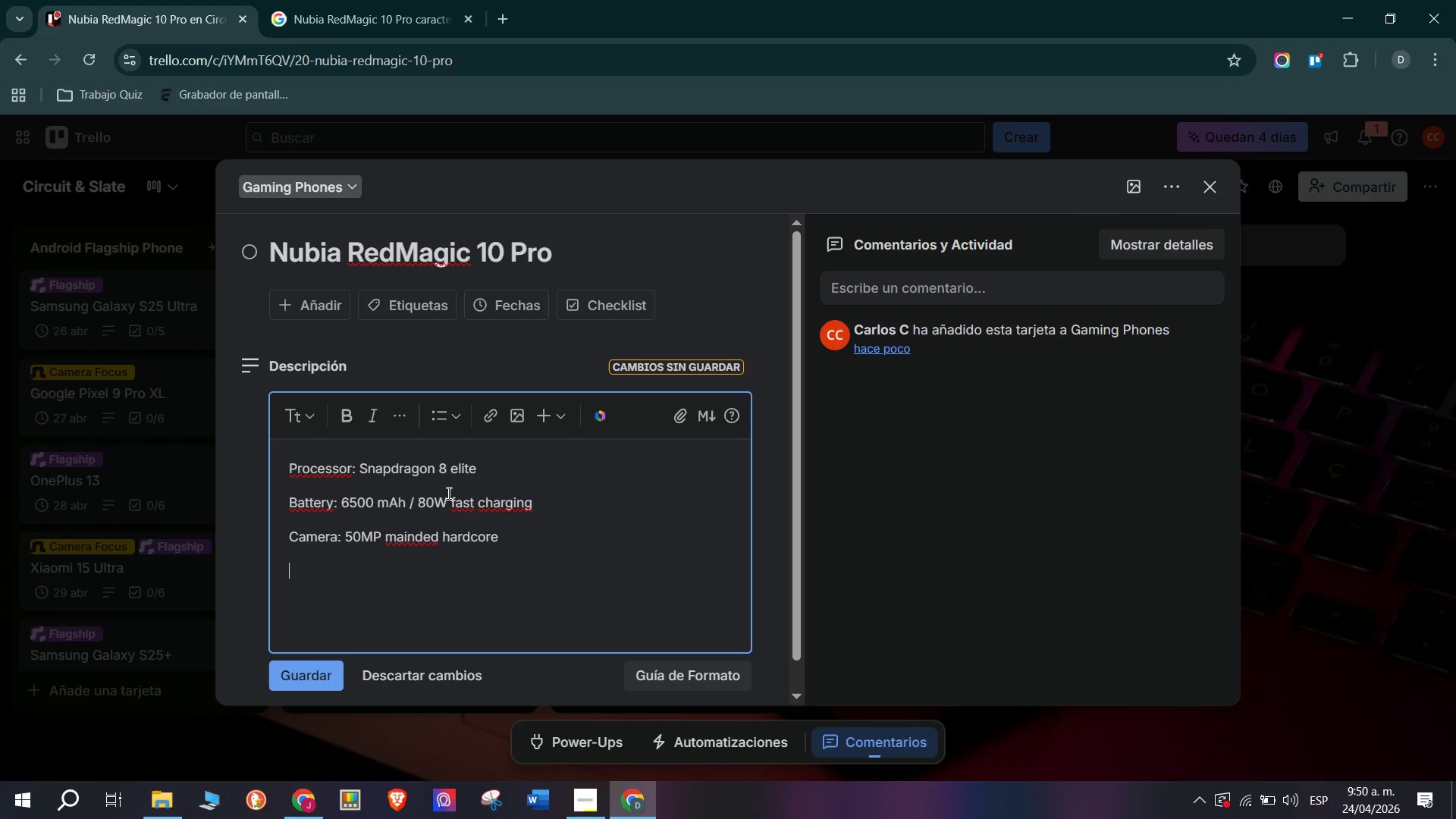 
type(Target M)
 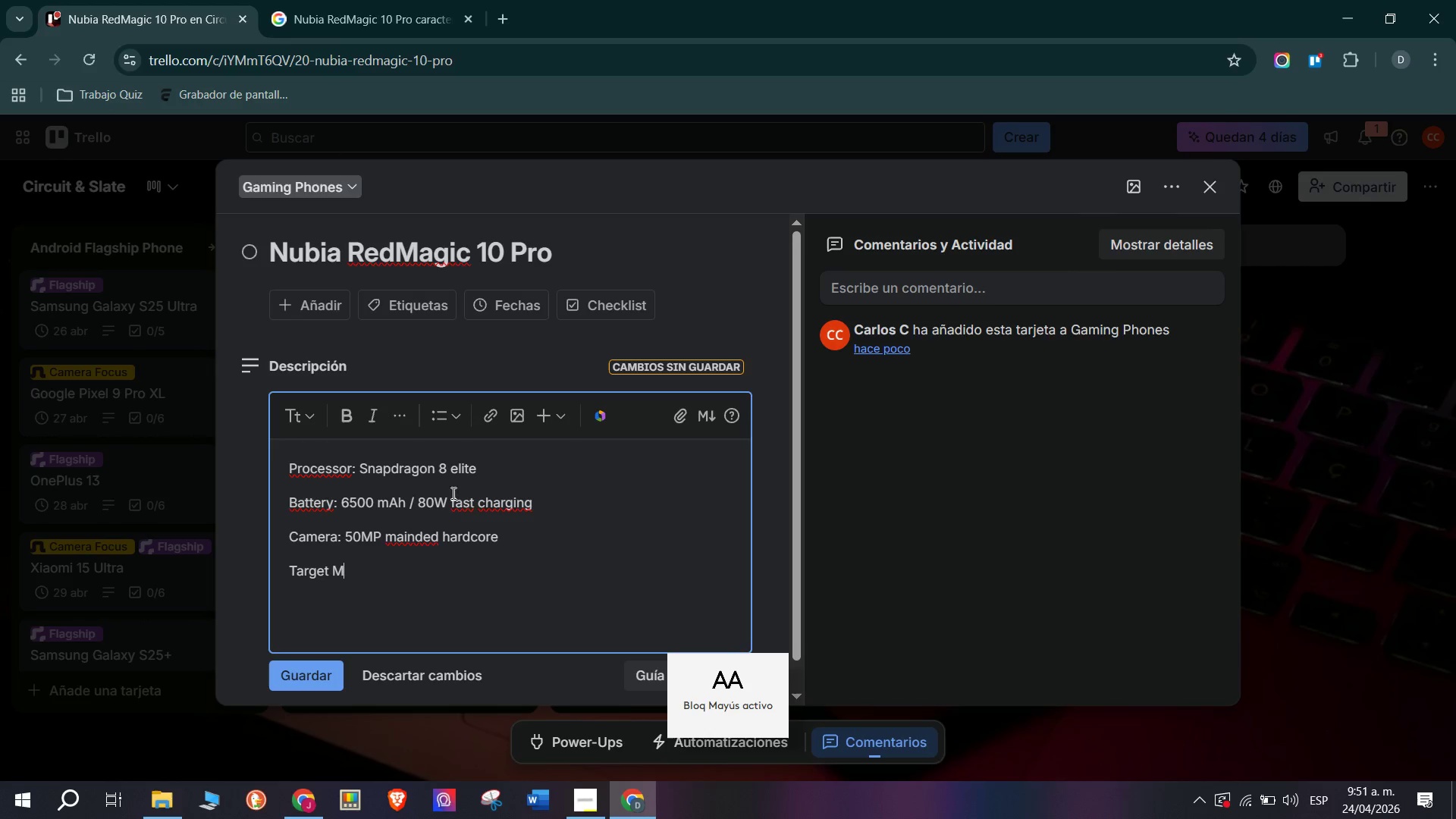 
type(arkwe)
 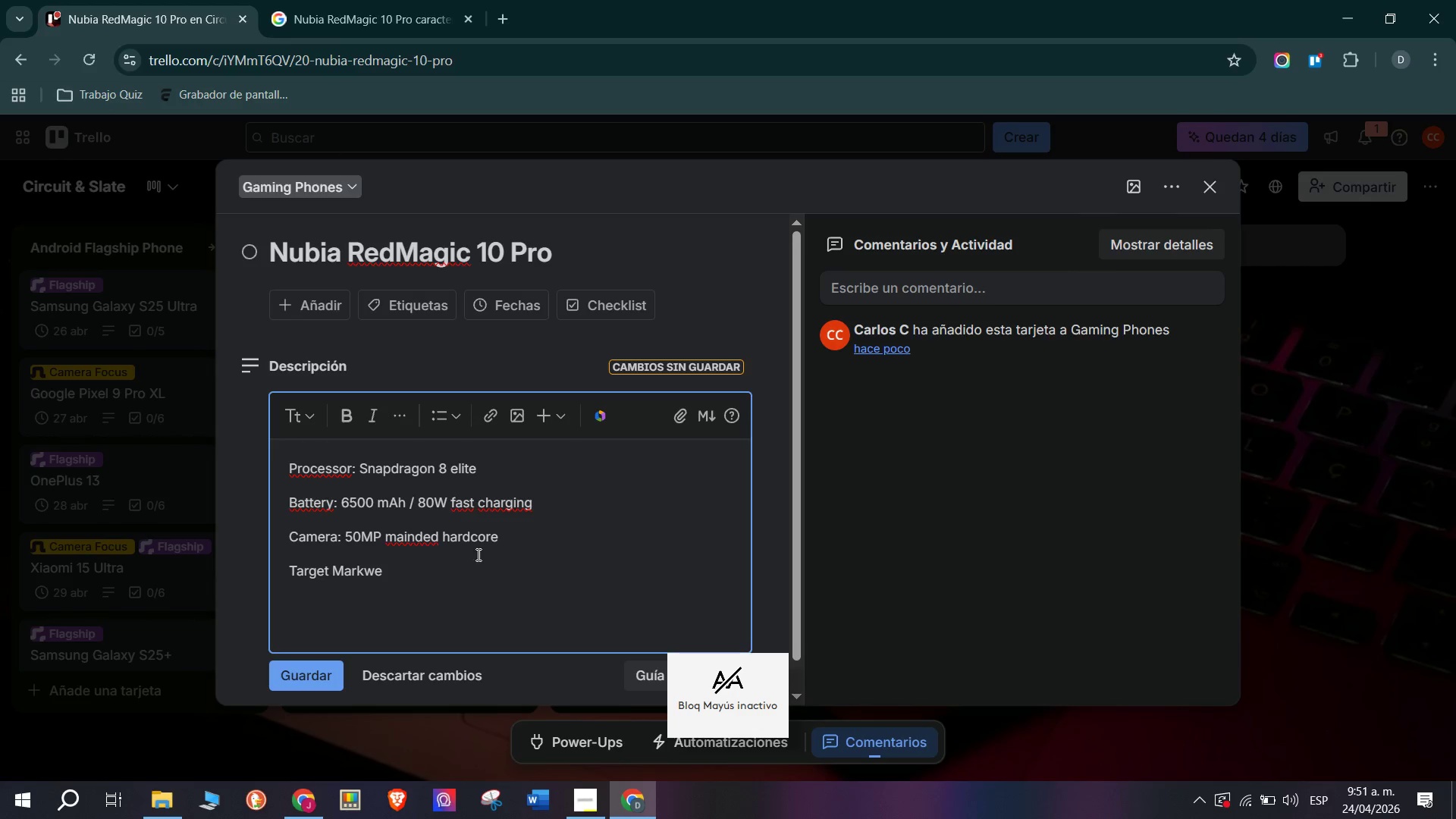 
key(Backspace)
key(Backspace)
type(et> B)
 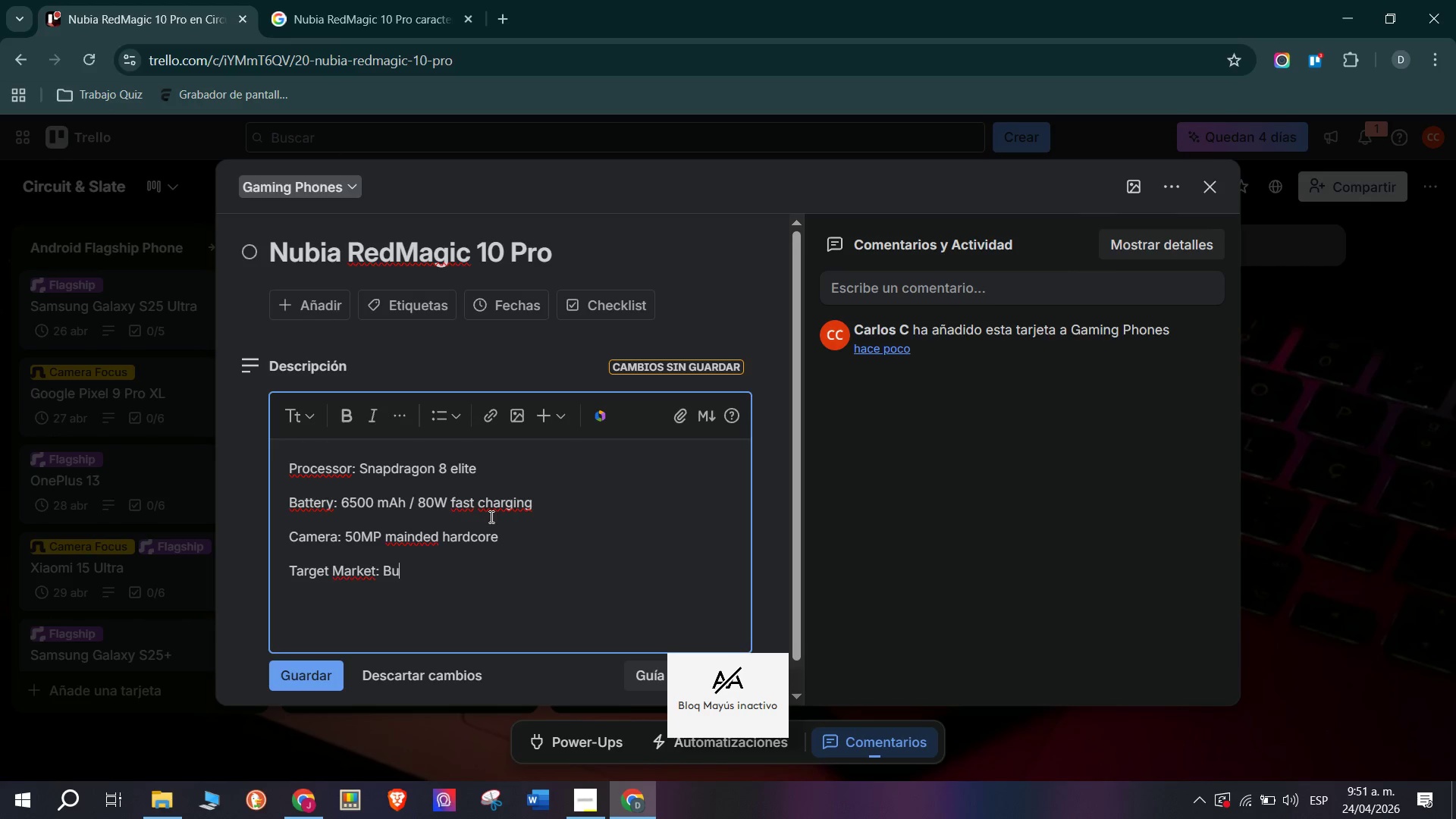 
 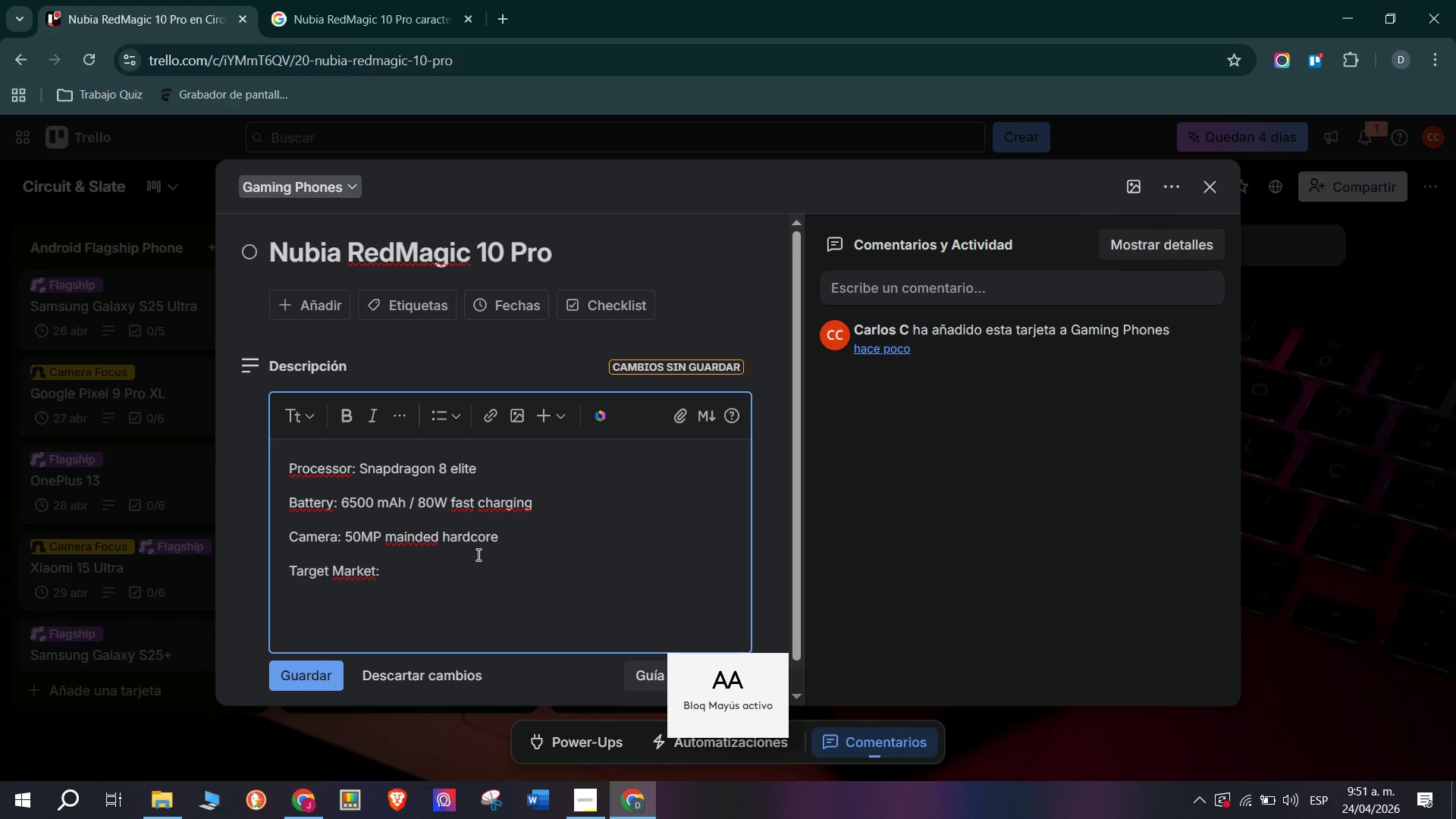 
type(udget- Minded Hardcore)
 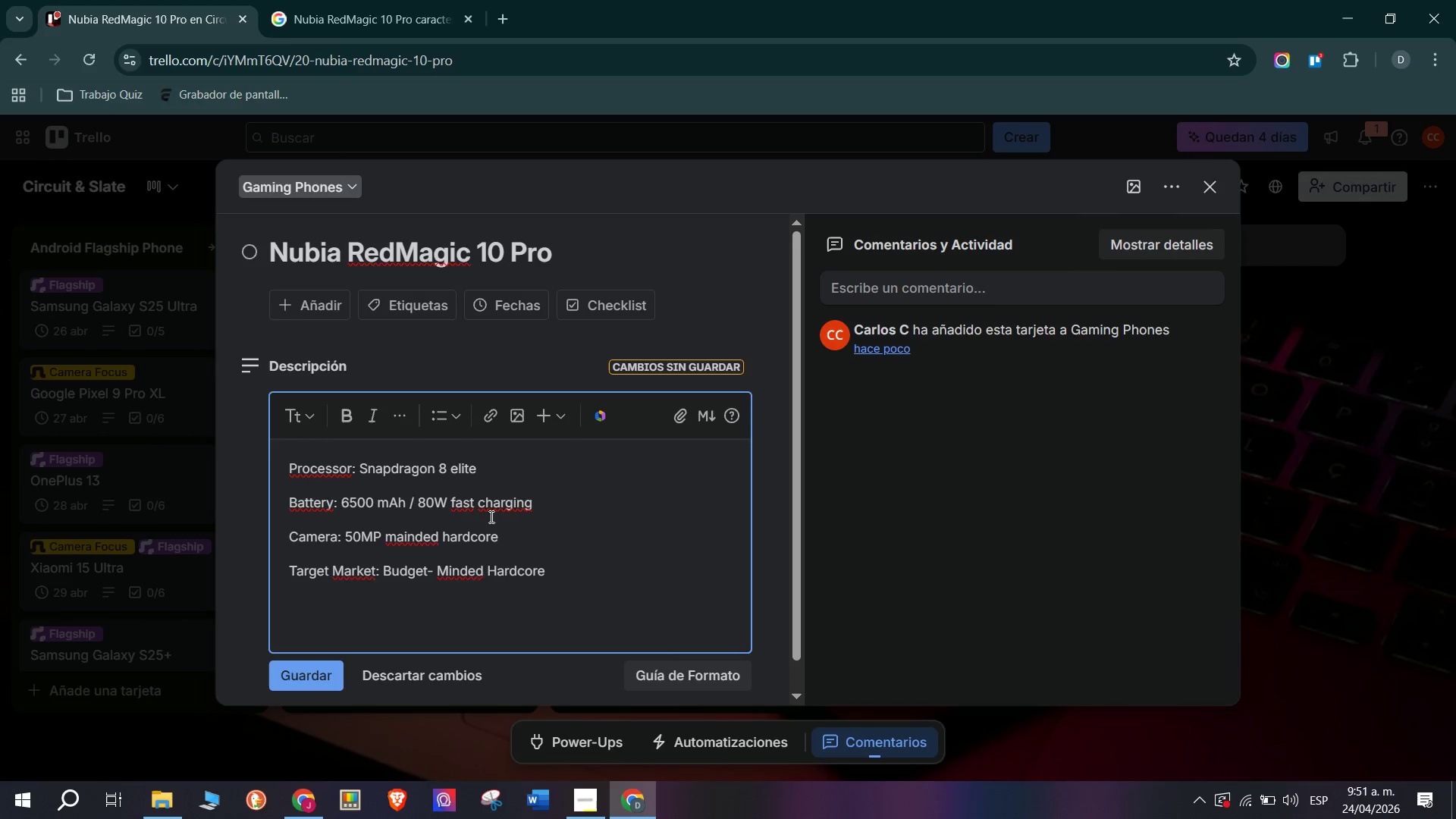 
key(Enter)
 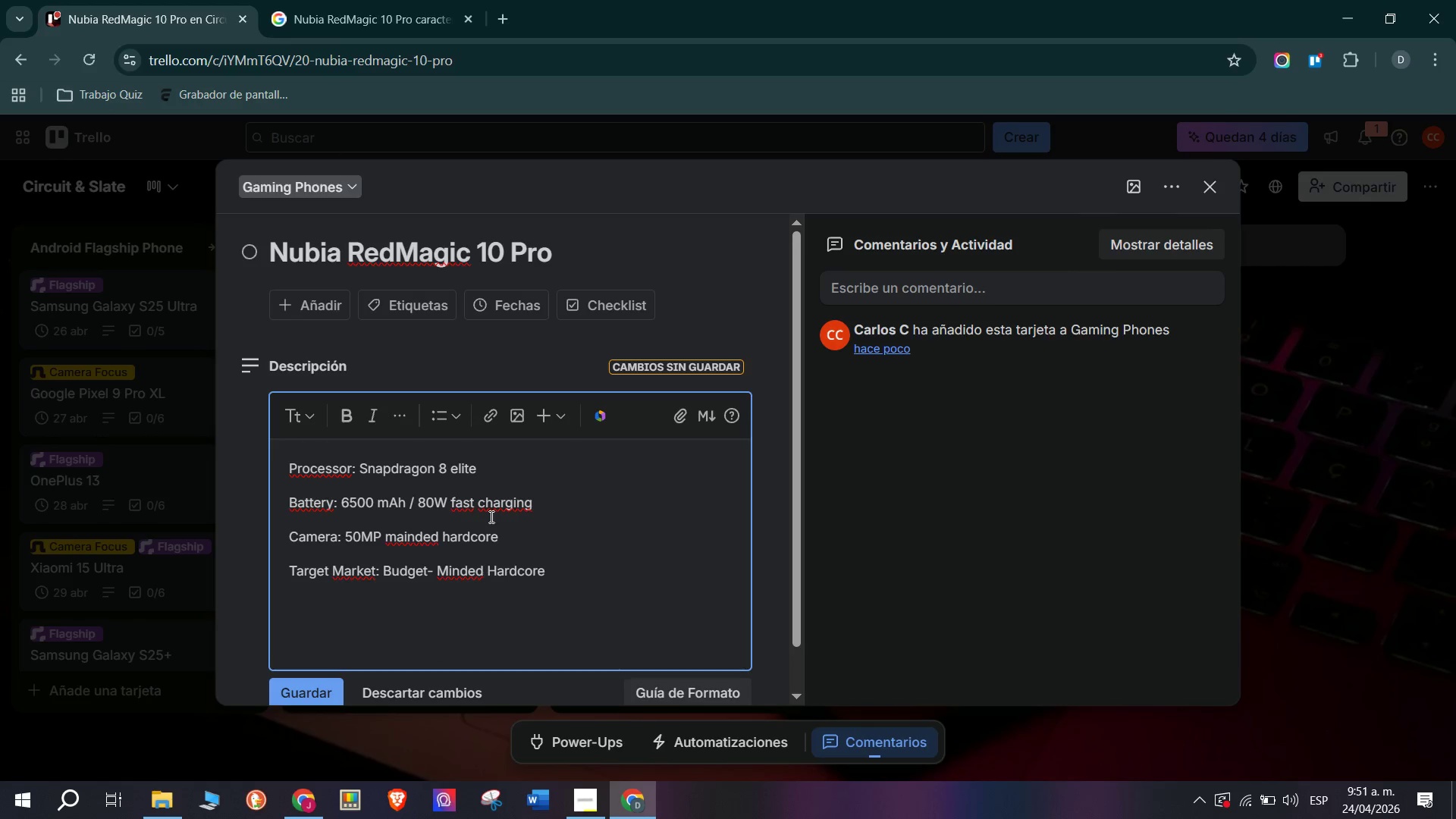 
type(Apr)
key(Backspace)
type(prox Retail opr)
key(Backspace)
key(Backspace)
key(Backspace)
type(price> $649 *12GB&256GB()
 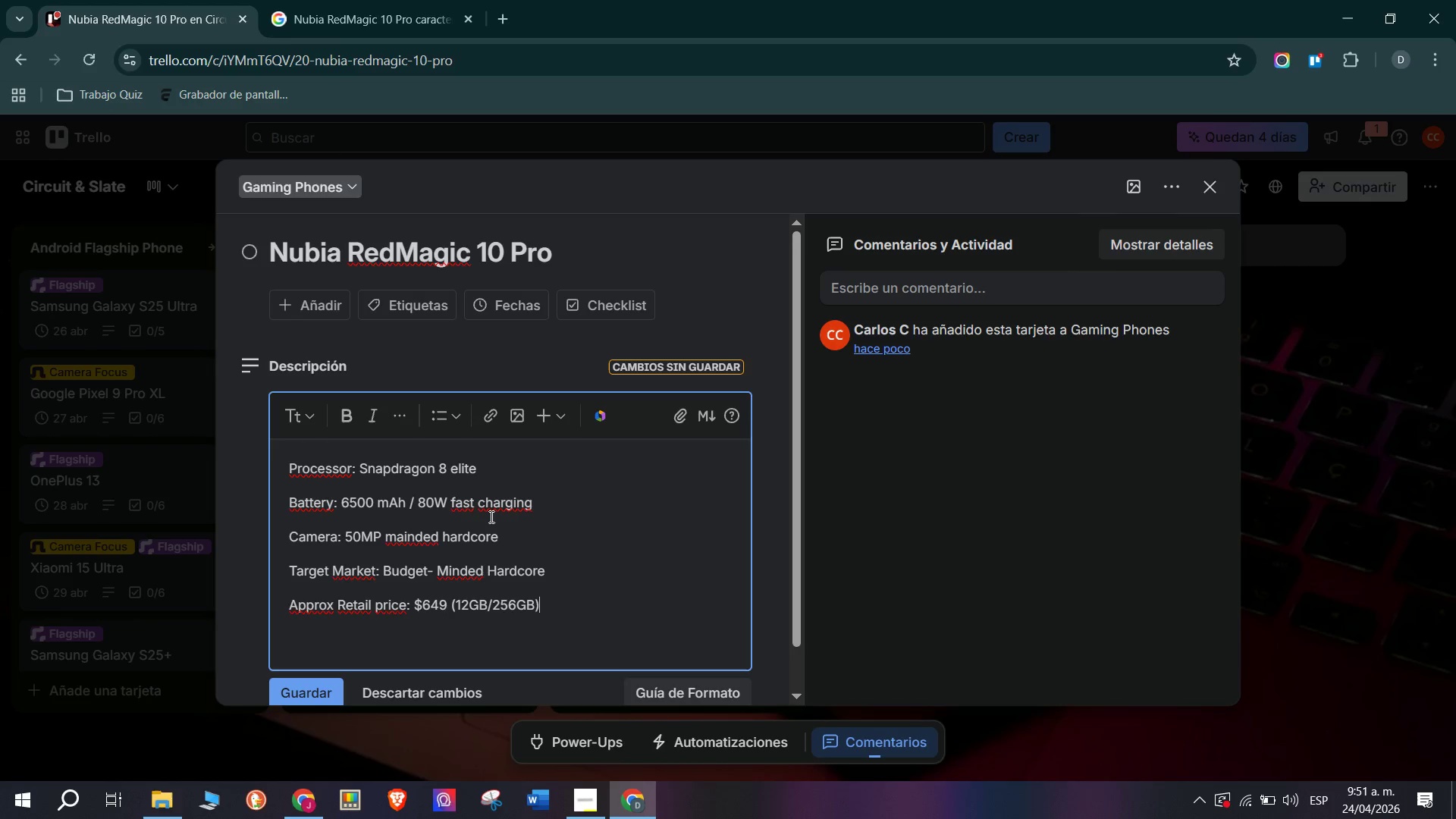 
key(Enter)
 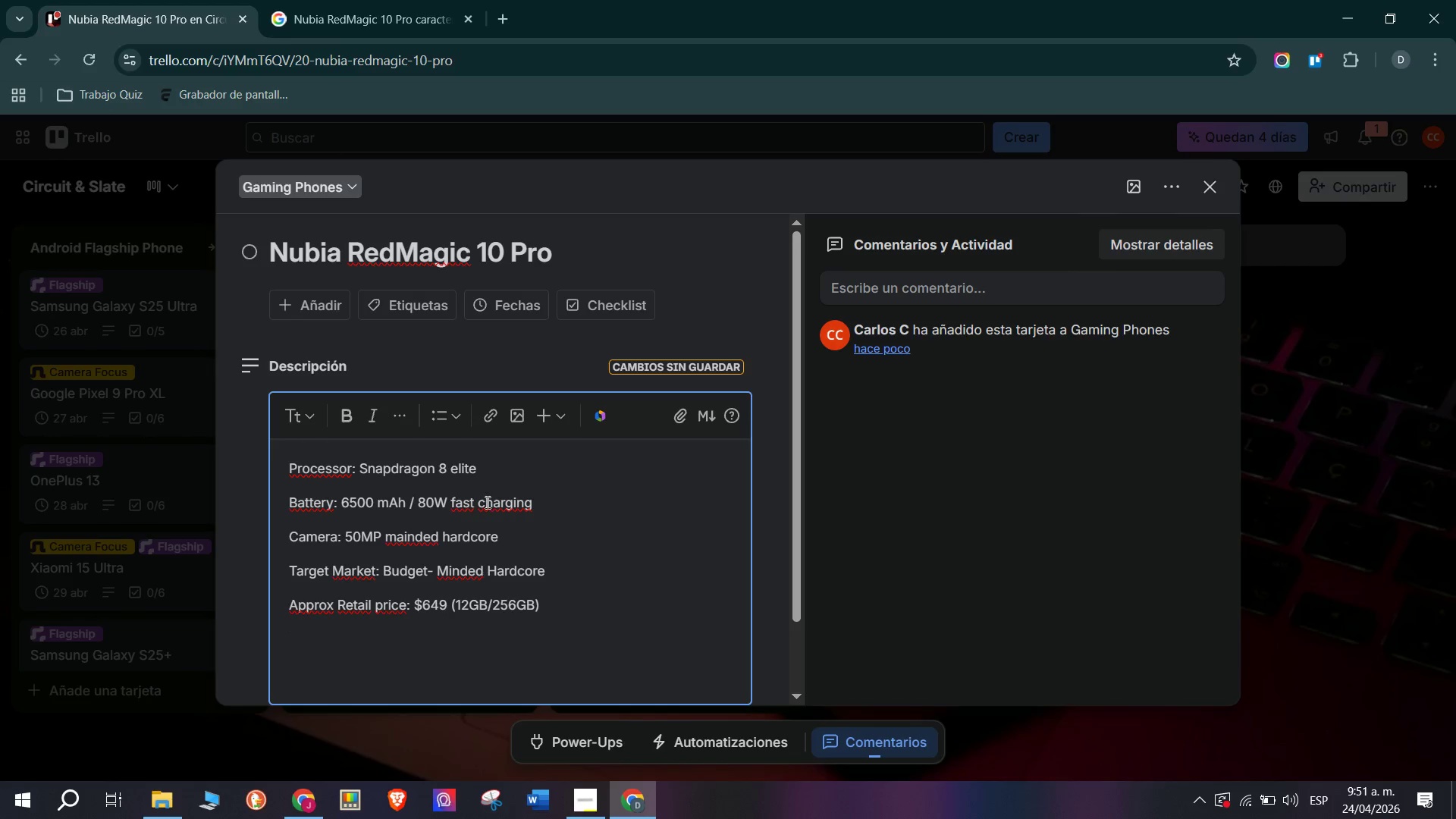 
scroll: coordinate [422, 486], scroll_direction: down, amount: 3.0
 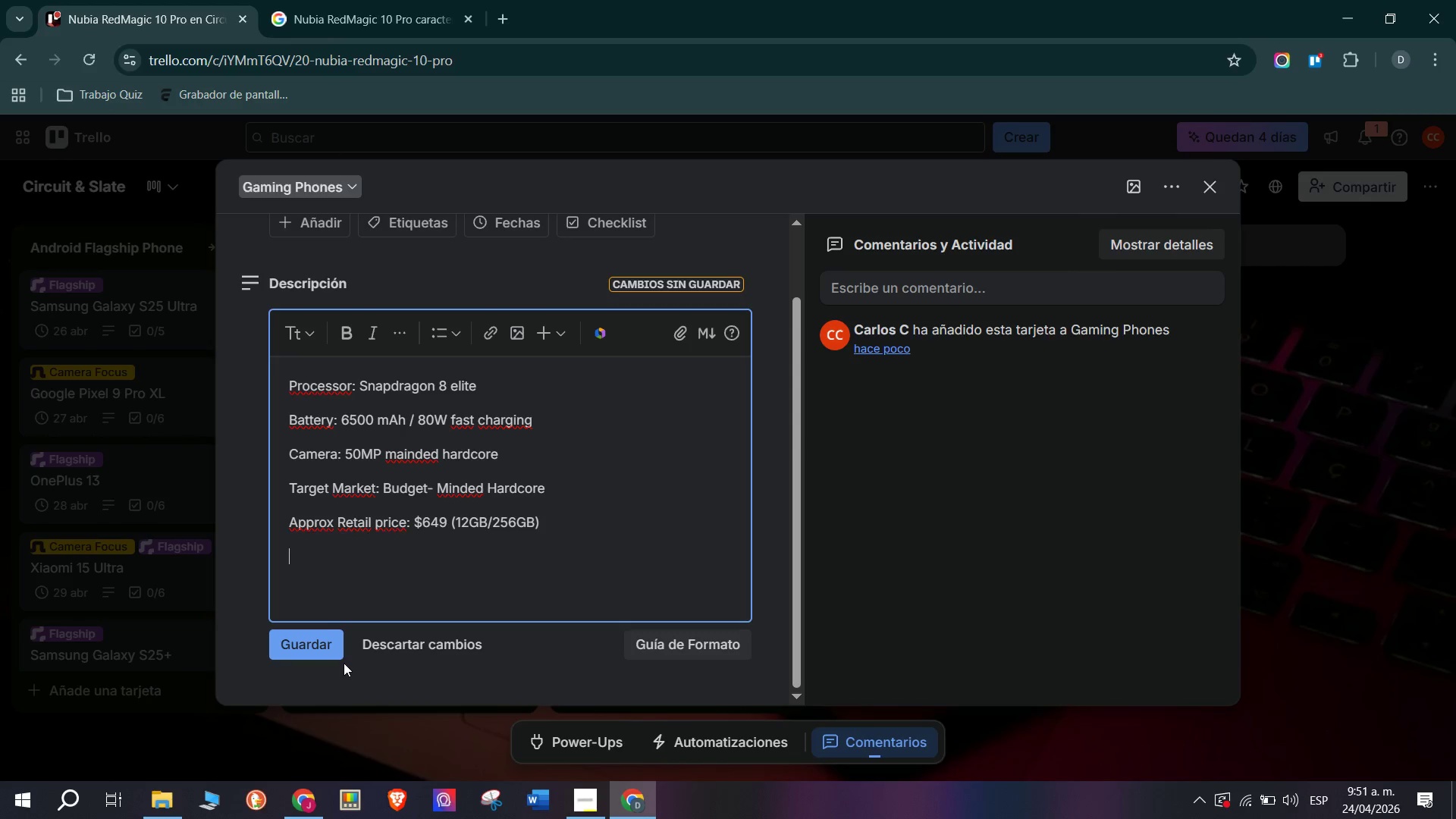 
left_click([331, 651])
 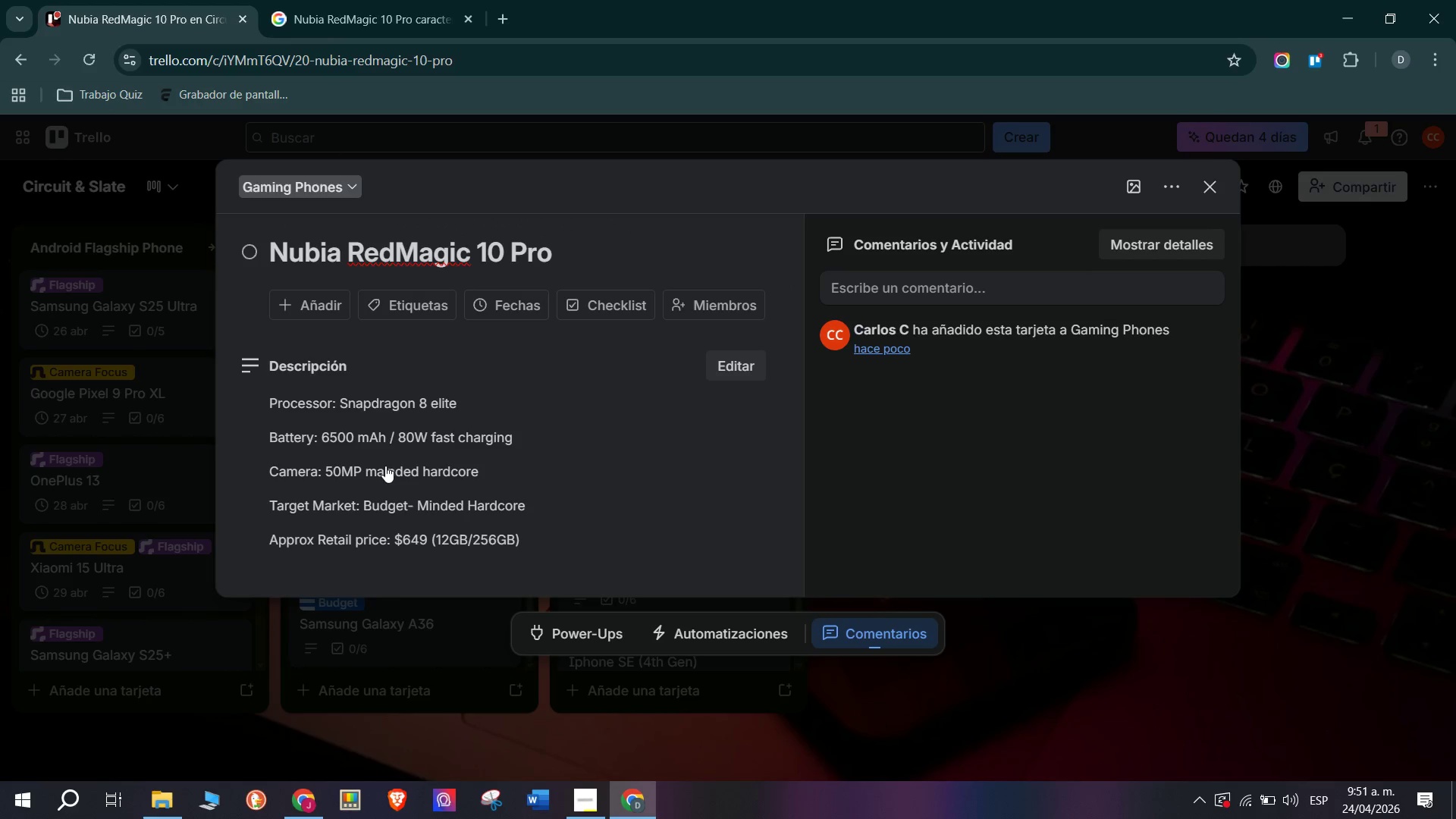 
scroll: coordinate [460, 515], scroll_direction: down, amount: 4.0
 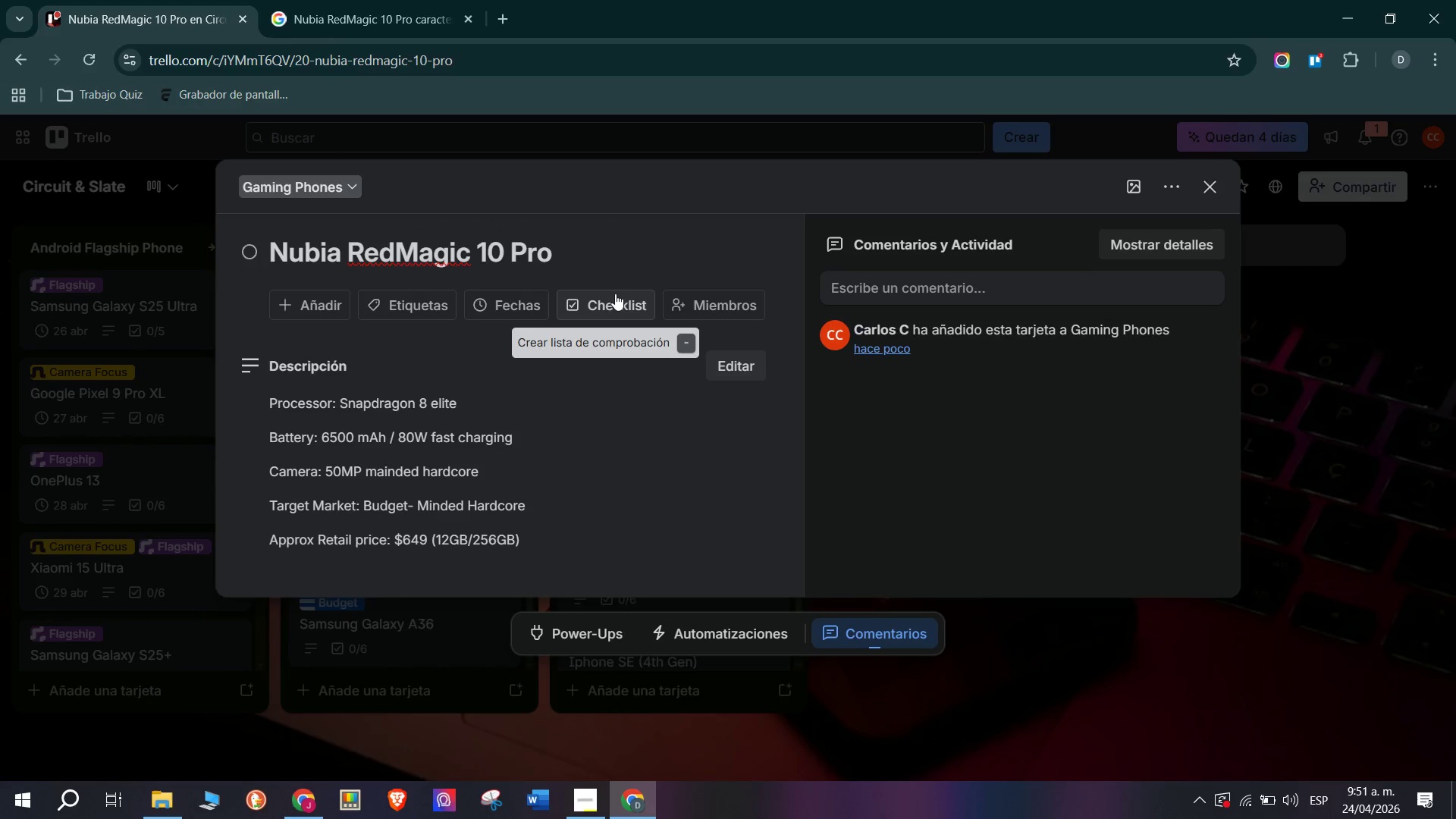 
left_click([615, 293])
 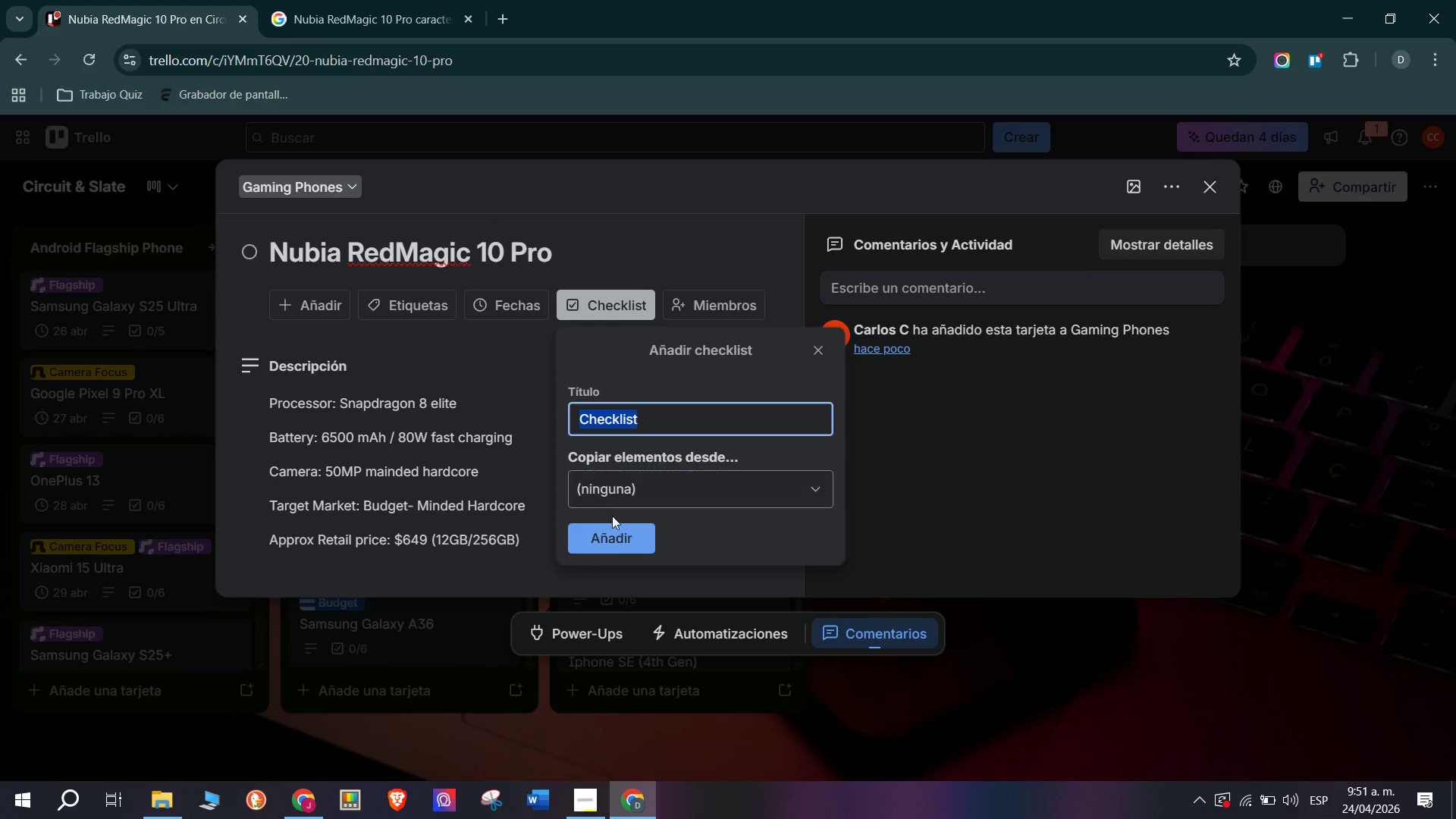 
left_click([625, 544])
 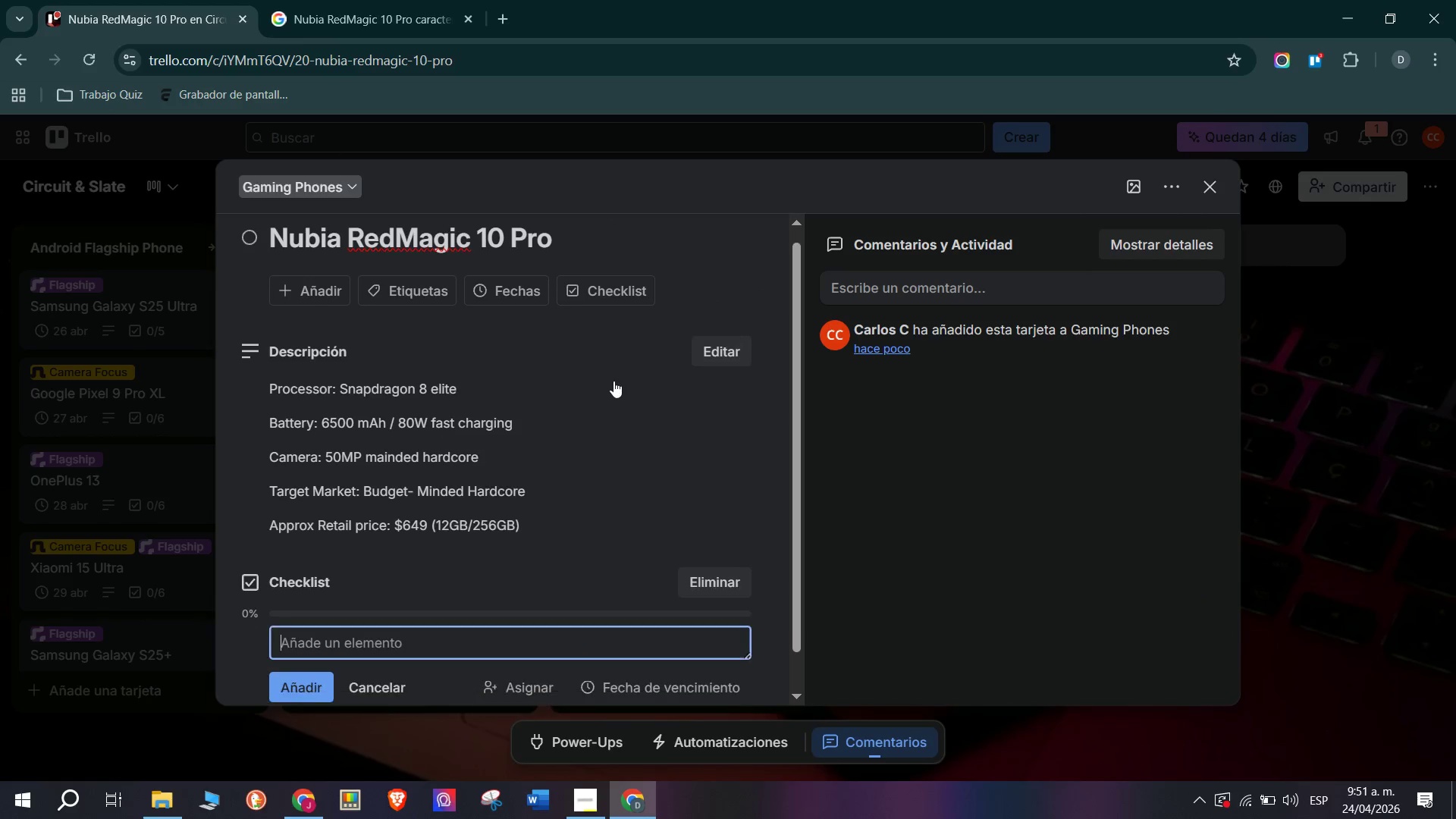 
scroll: coordinate [475, 466], scroll_direction: down, amount: 5.0
 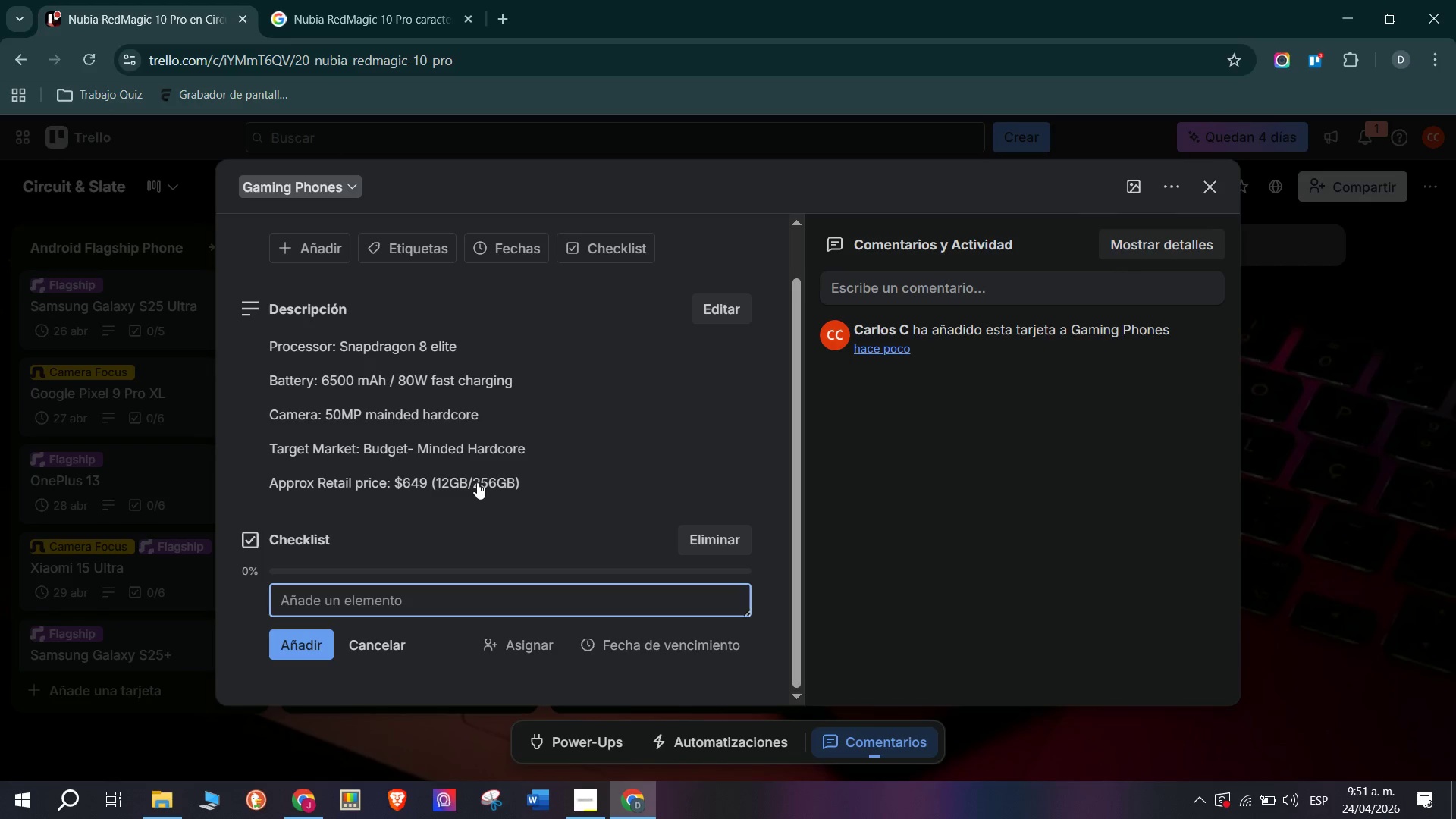 
type(Revie intwern)
key(Backspace)
key(Backspace)
key(Backspace)
type(rnal fan cooling vs ROG es)
key(Backspace)
type(ct)
key(Backspace)
key(Backspace)
type(xternas)
key(Backspace)
type(l clip )
key(Backspace)
type( - sustan)
 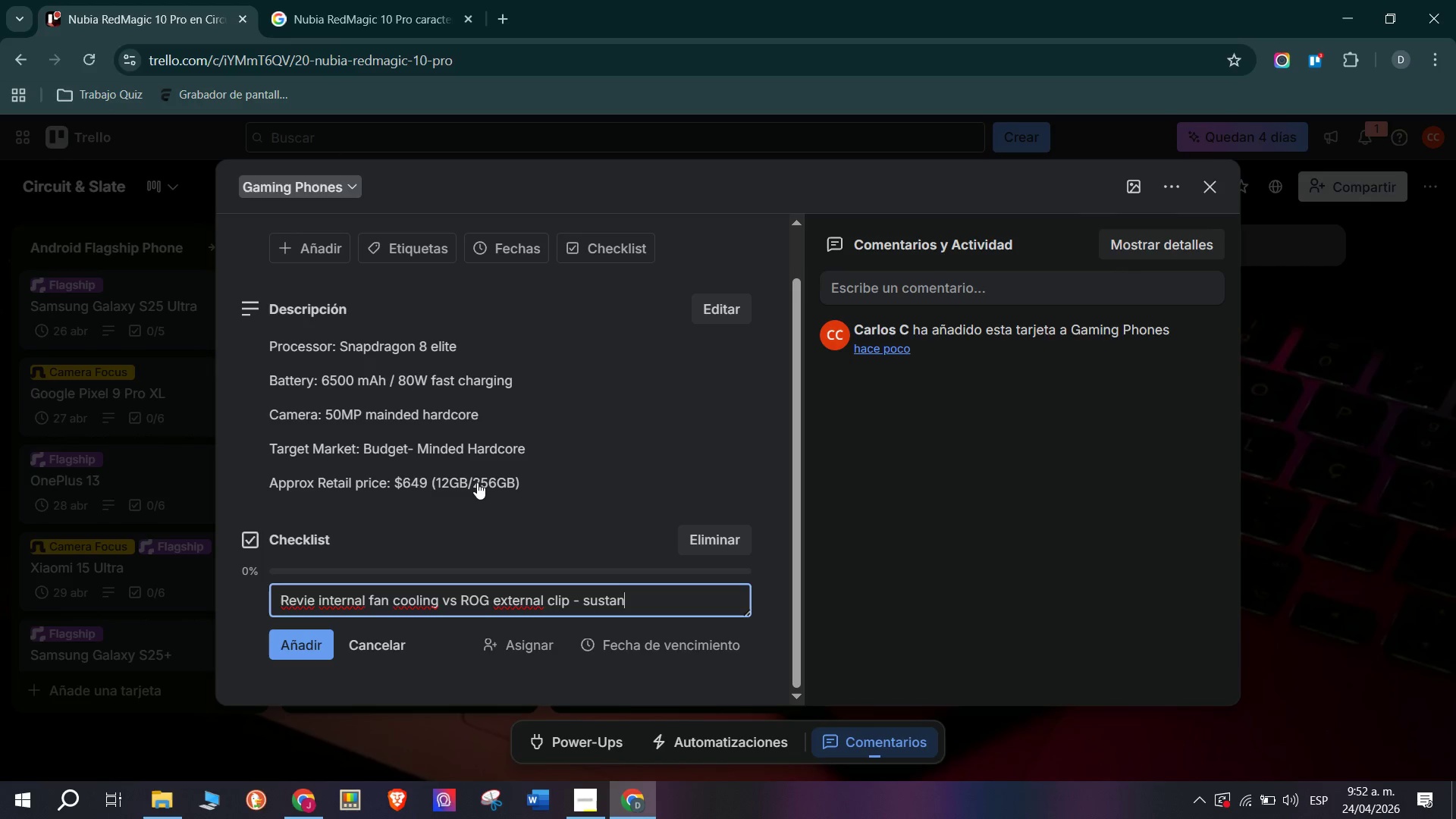 
key(Backspace)
type(ined performanxc)
key(Backspace)
key(Backspace)
type(ce test)
 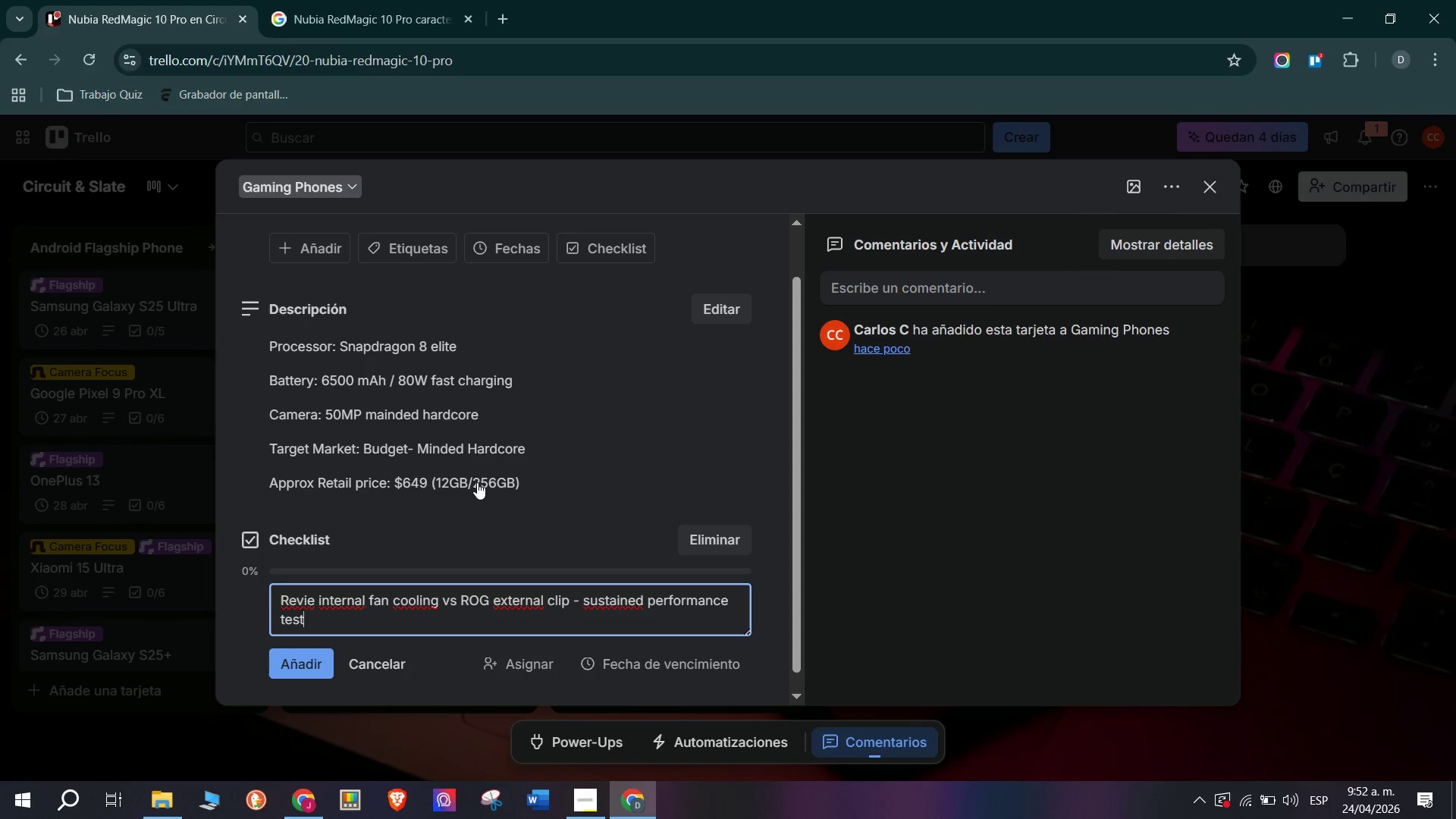 
key(Enter)
 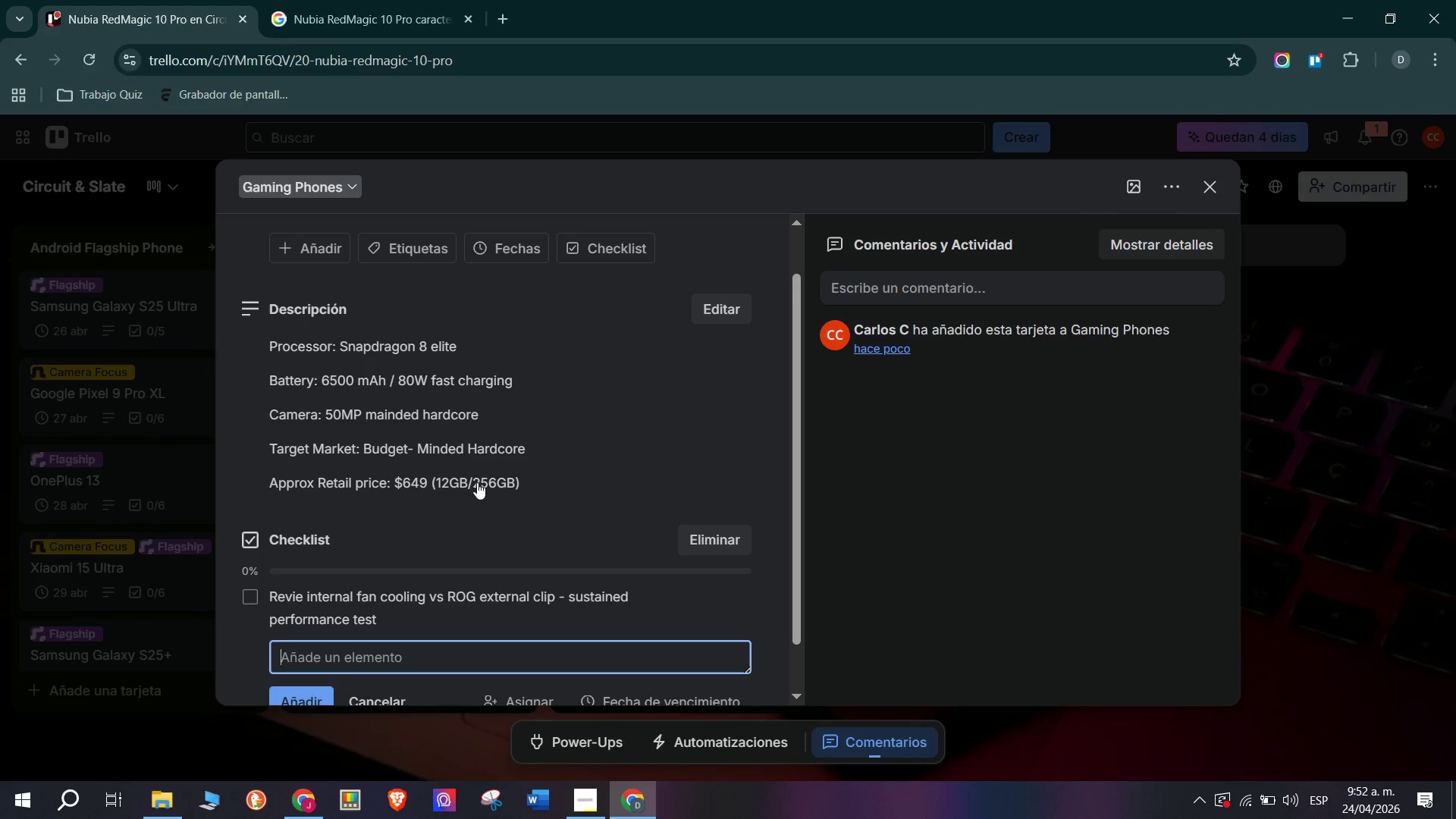 
wait(5.5)
 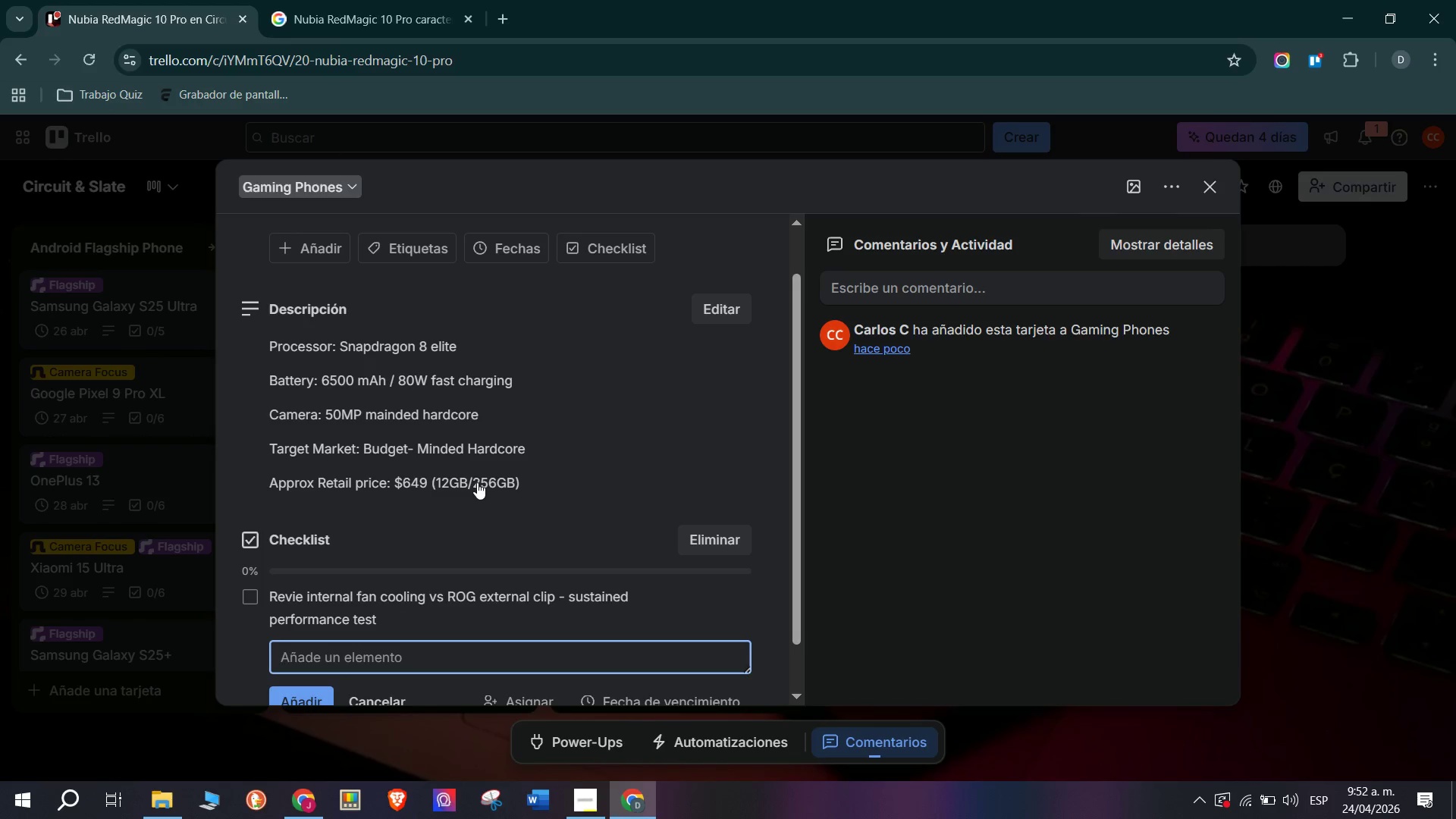 
type(Assess RedMagic OS 10 f)
key(Backspace)
type(gaming UI )
 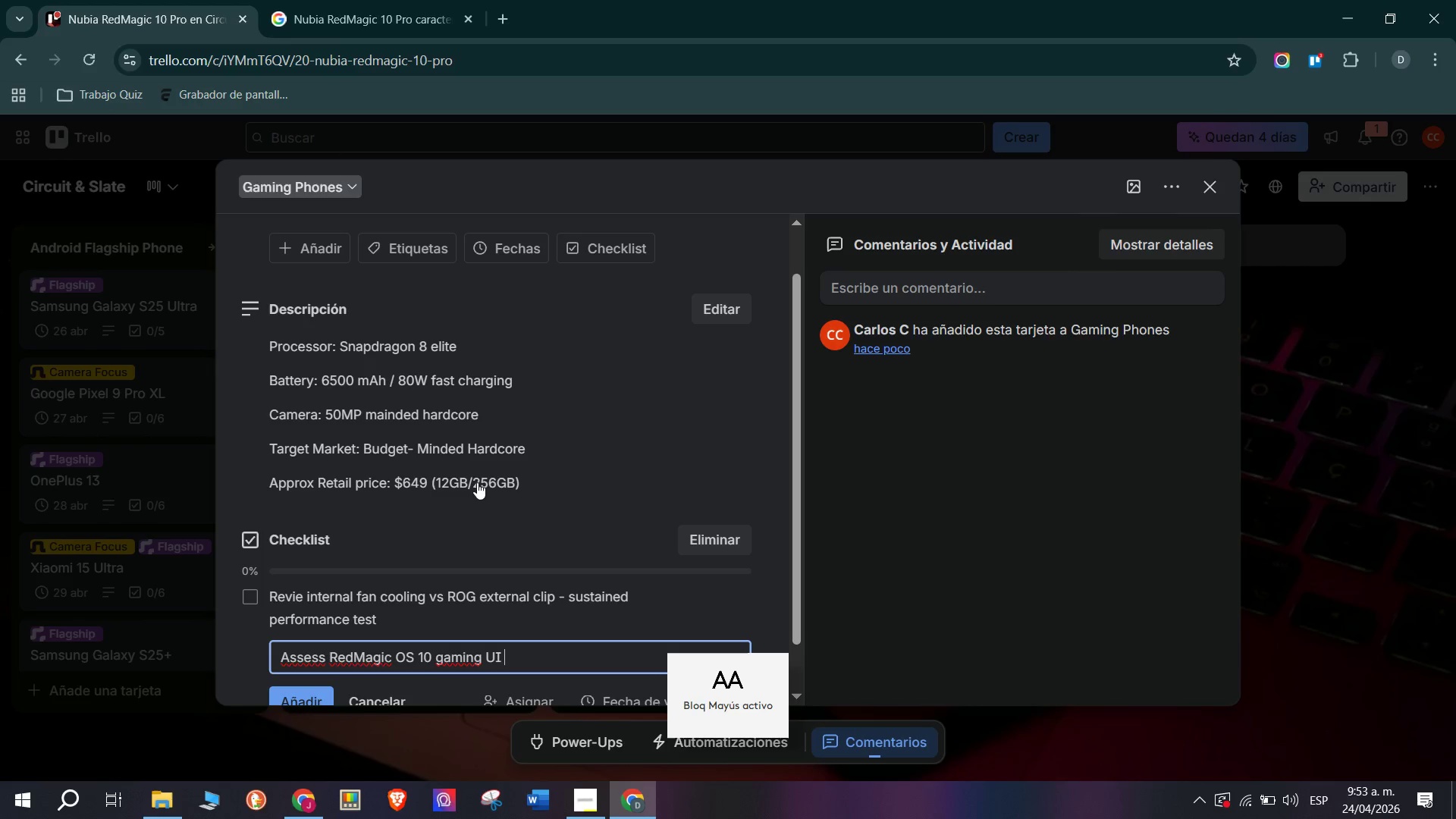 
key(Enter)
 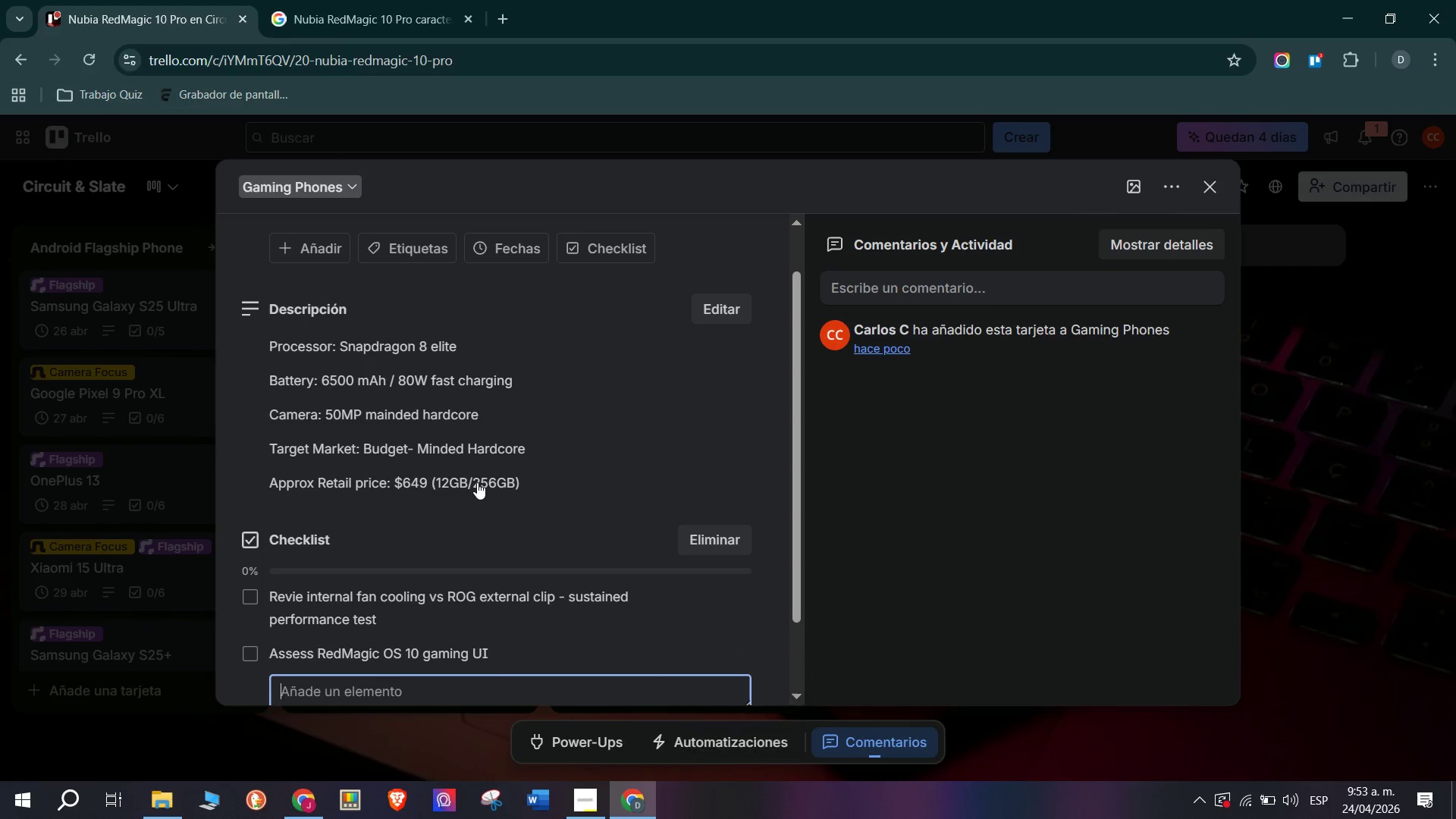 
type(Verify)
 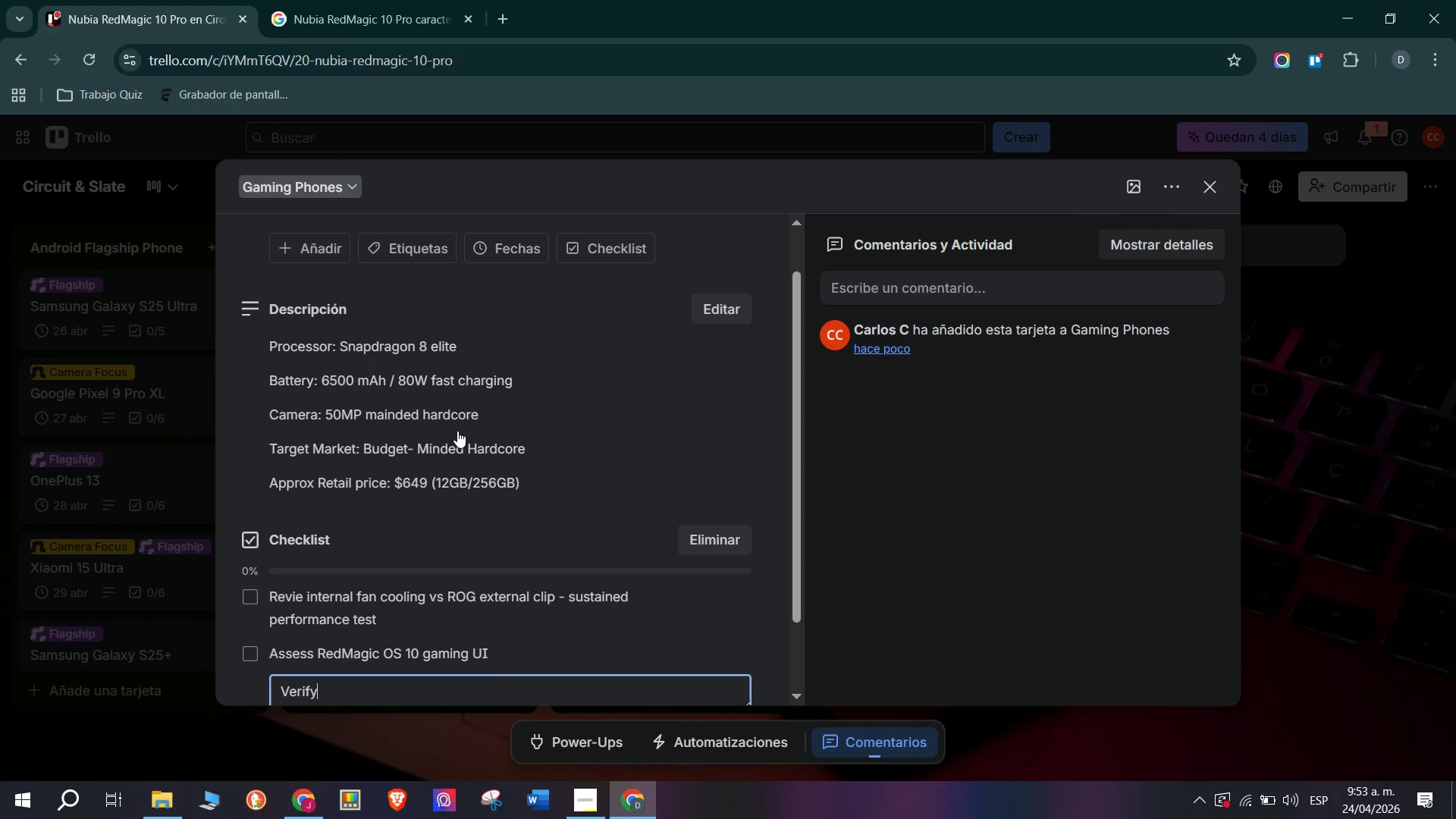 
key(Space)
 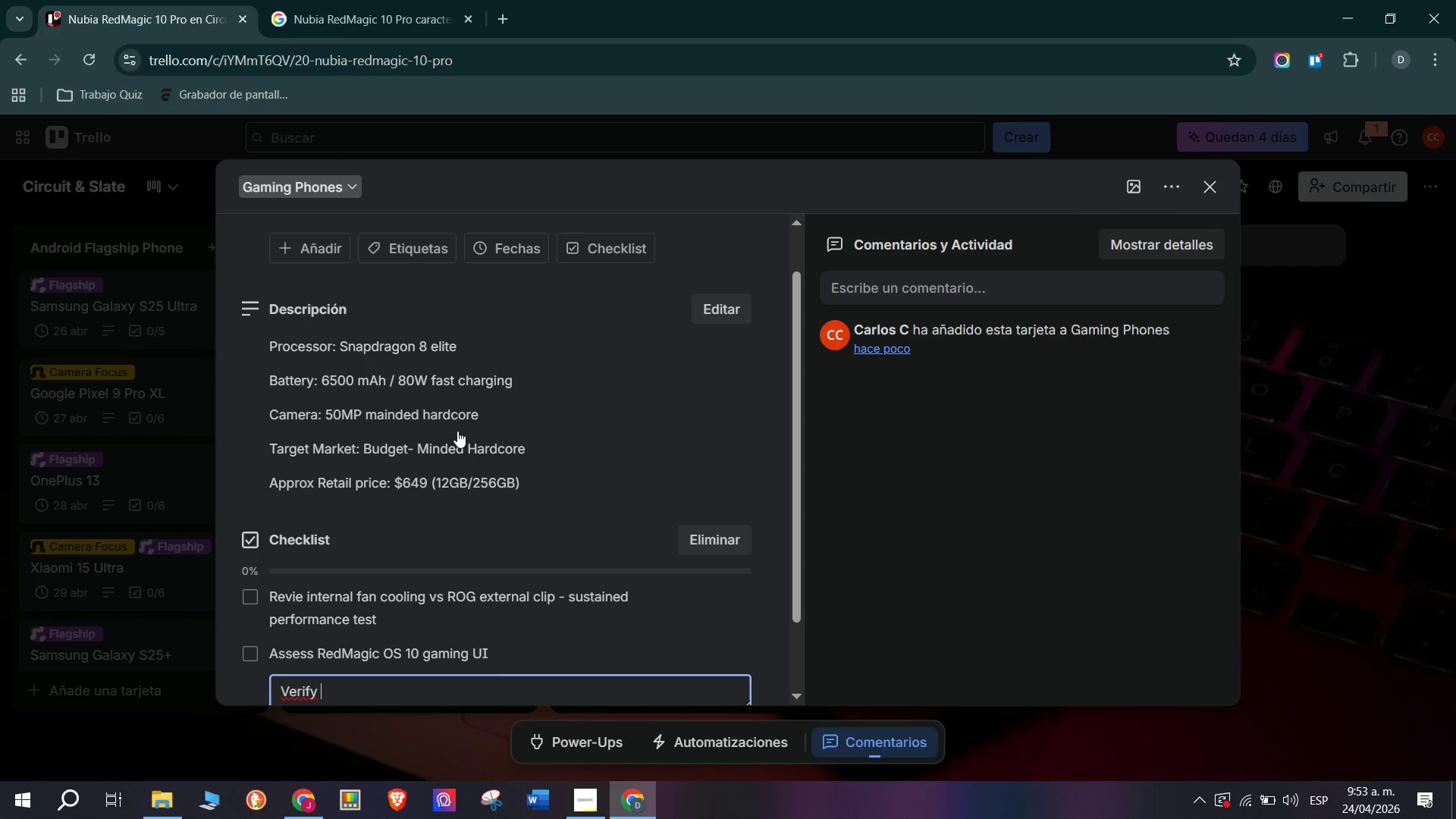 
key(1)
 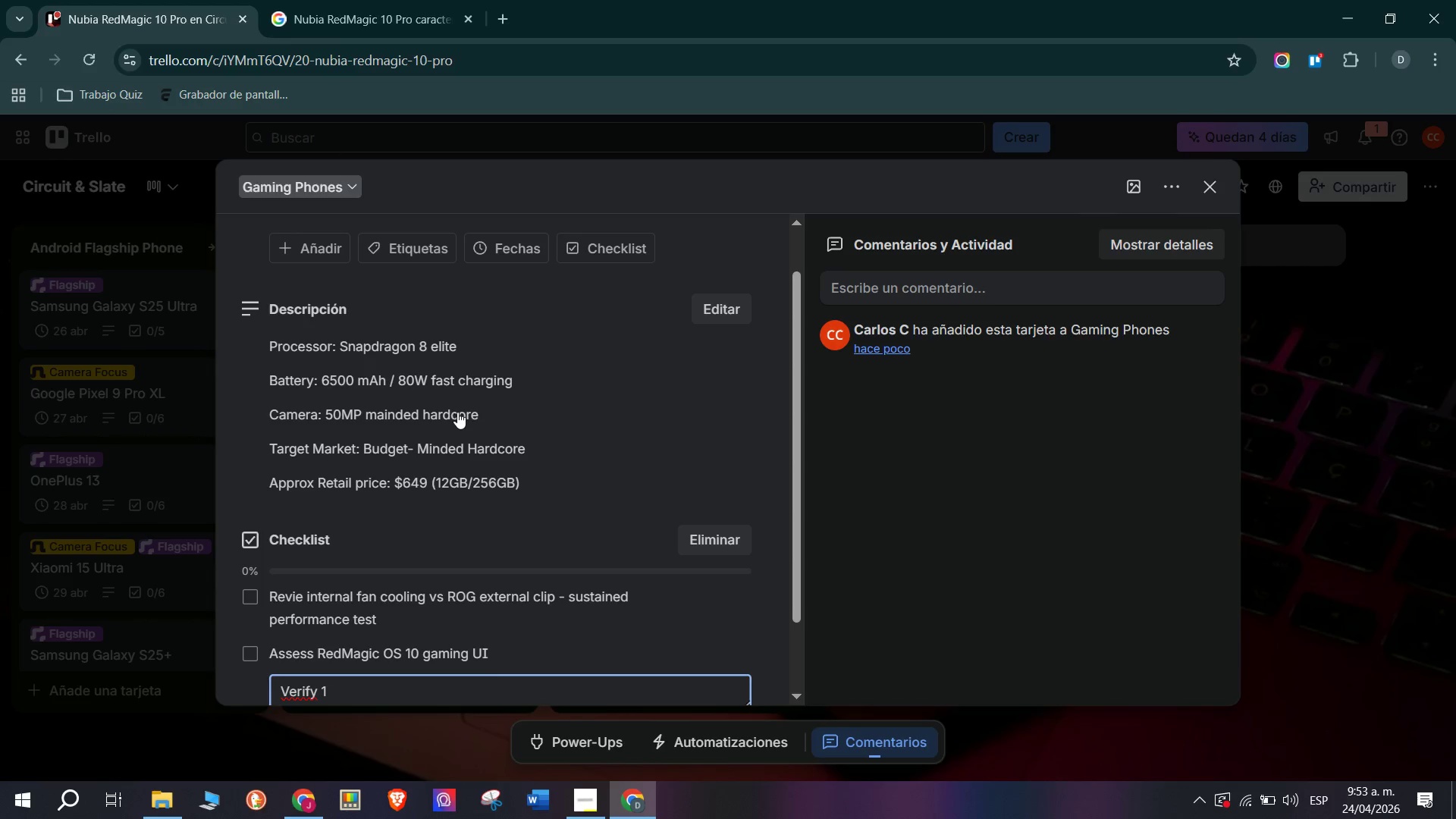 
type(65Hz display with DC dimming for marathon gaming sessions)
 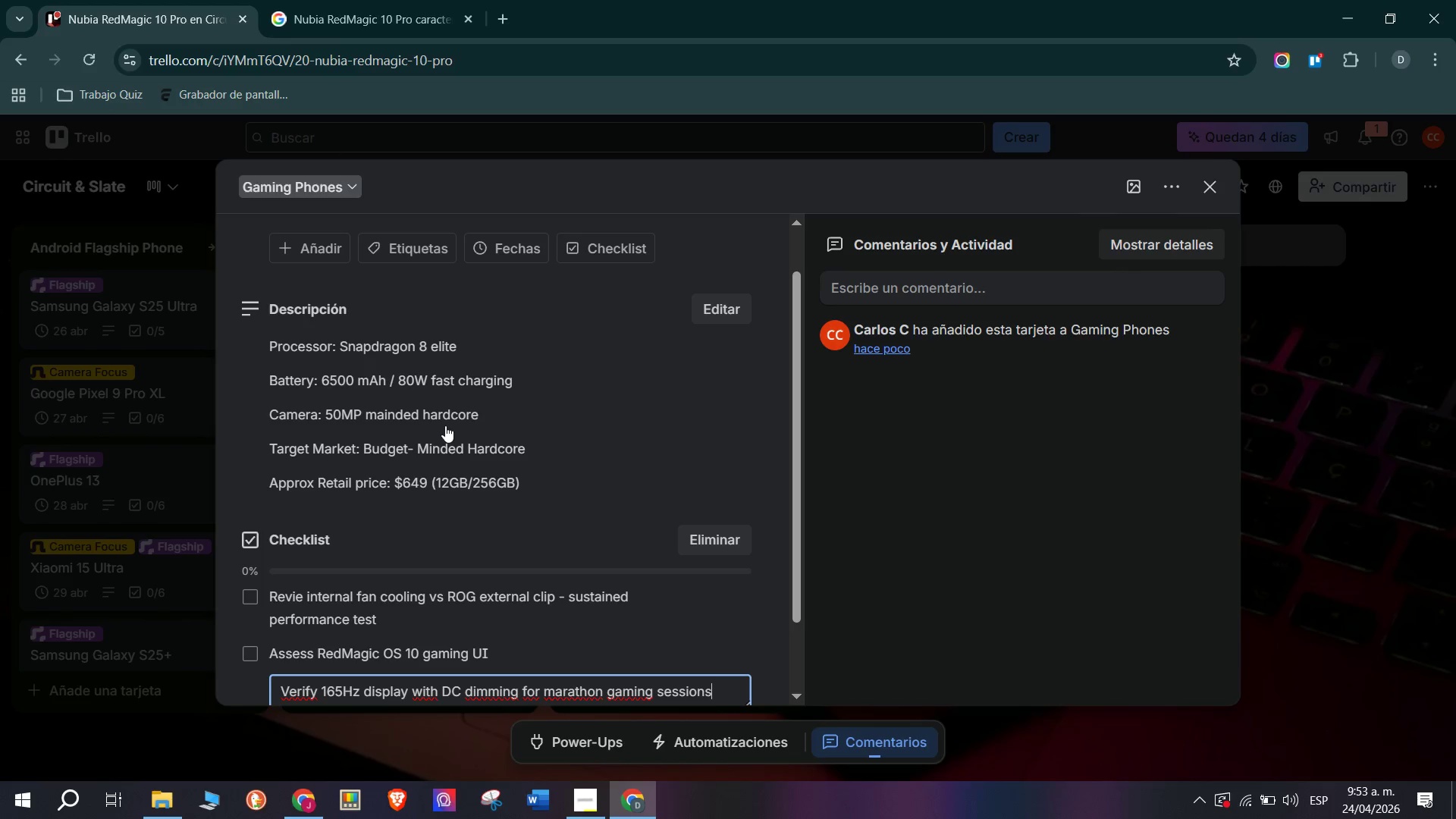 
key(Enter)
 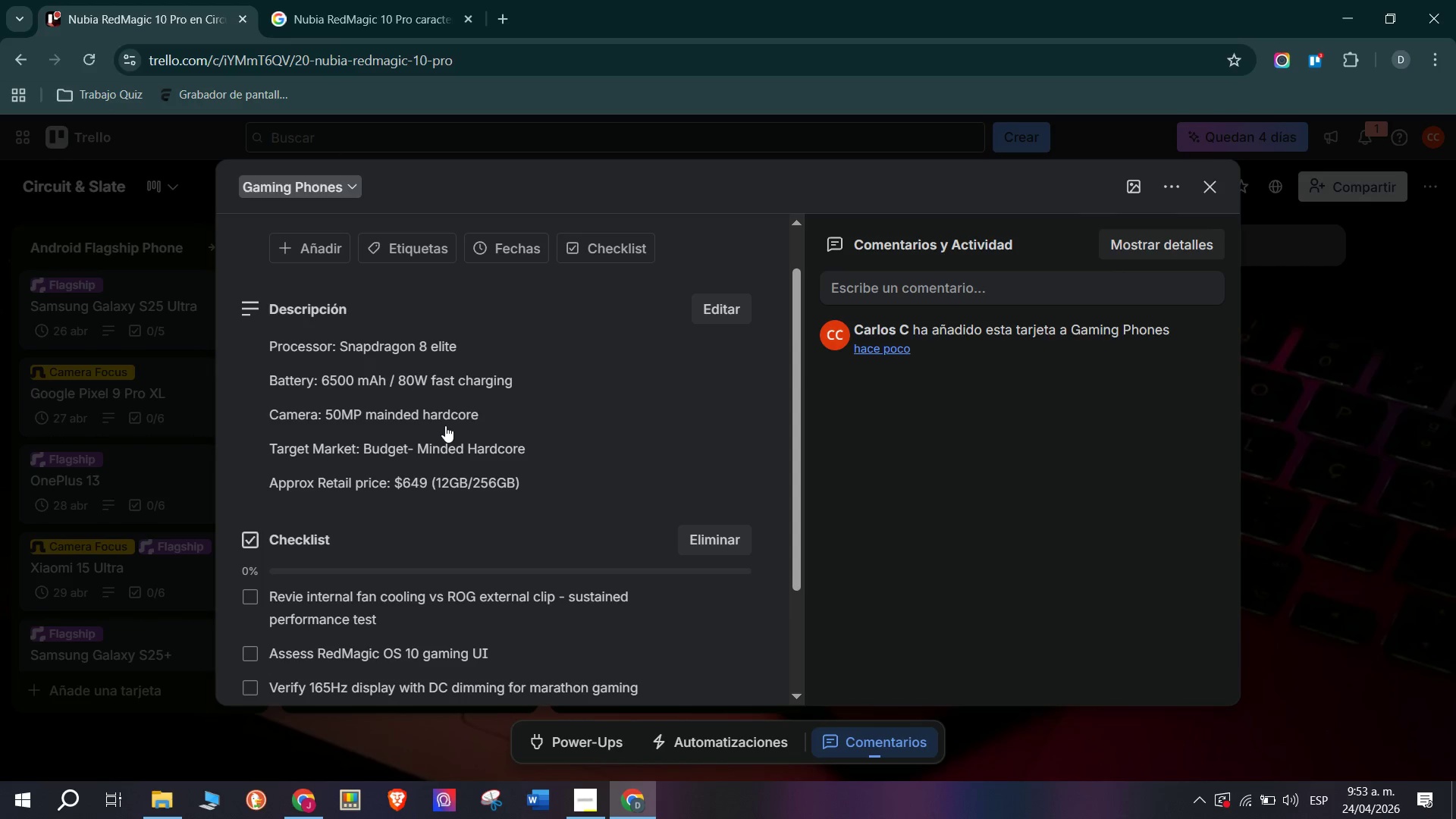 
type(Document pros> Internal fan )
 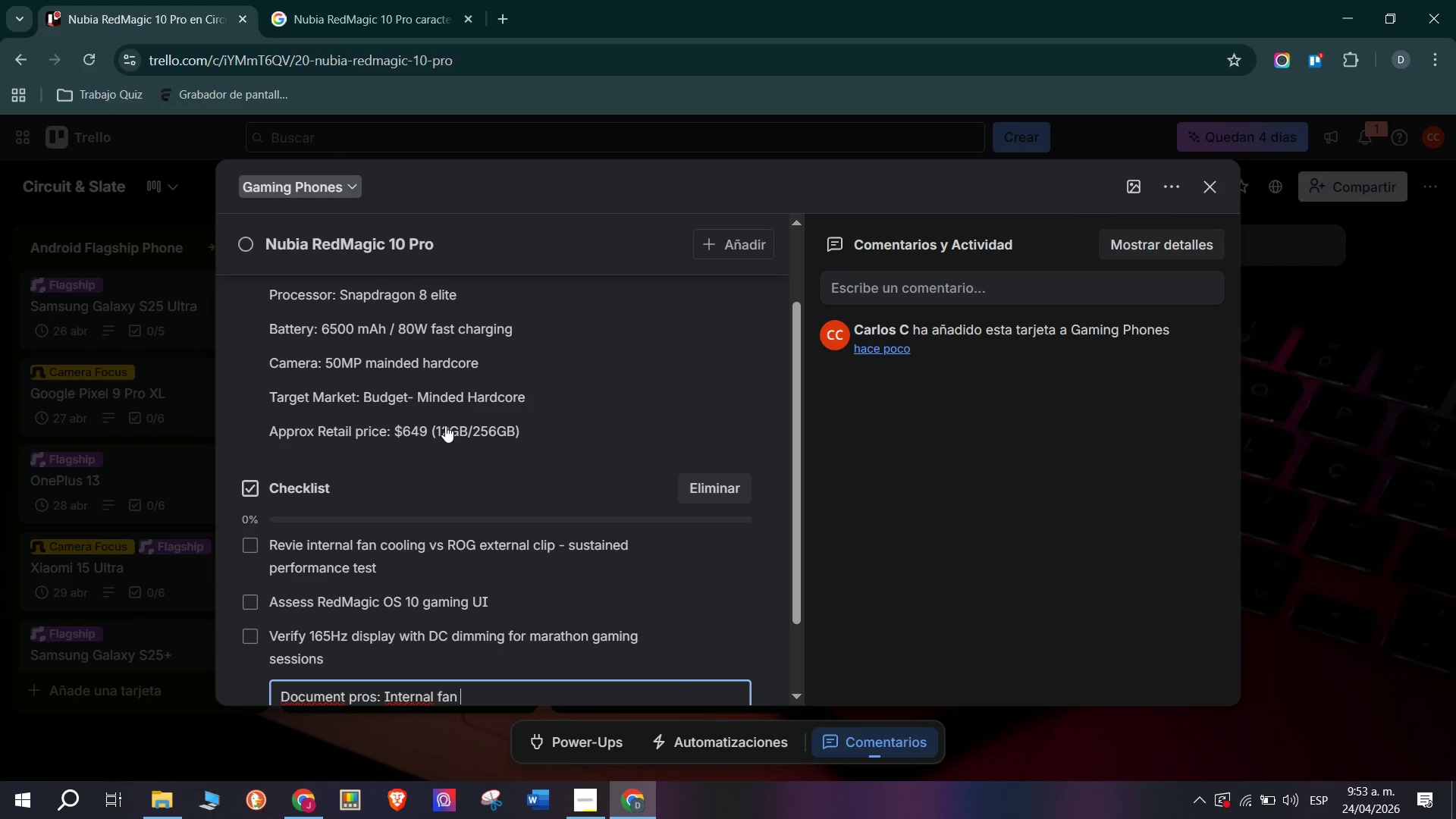 
type(6)
key(Backspace)
key(Backspace)
type(, 5)
key(Backspace)
type(6500 mAh $449 )
 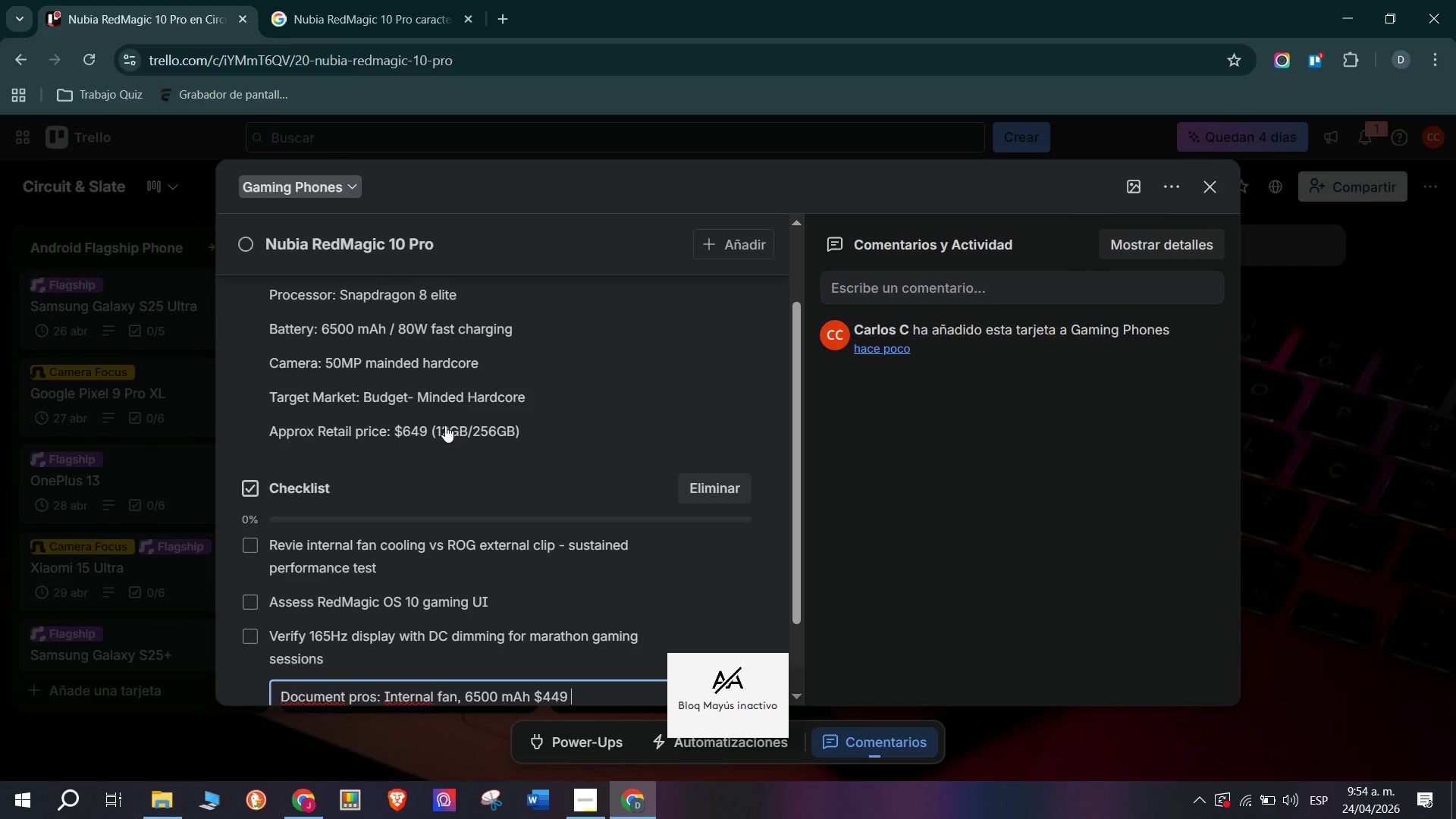 
key(Enter)
 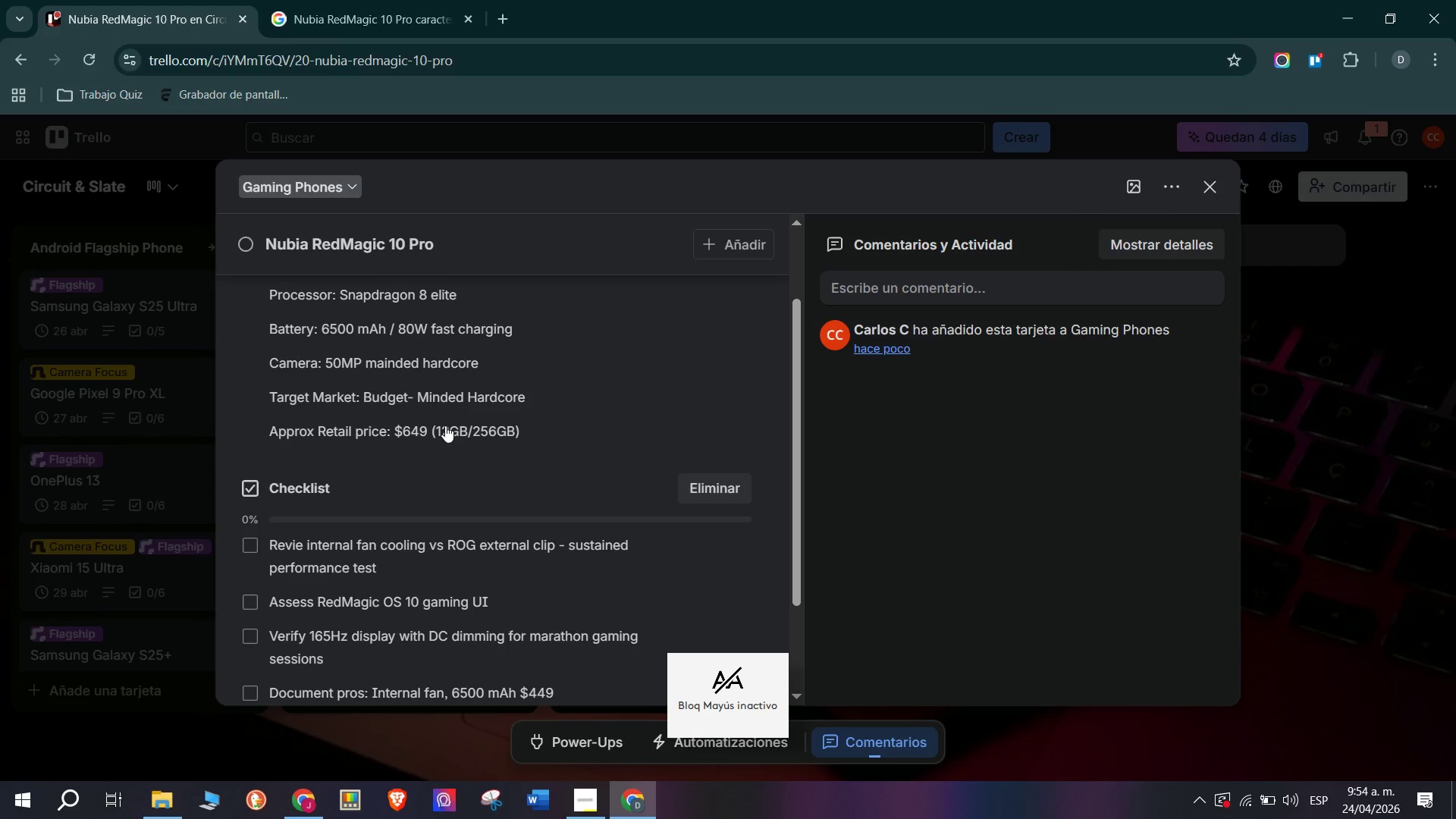 
type(Documen cons> Internal fan)
key(Backspace)
key(Backspace)
key(Backspace)
key(Backspace)
key(Backspace)
key(Backspace)
key(Backspace)
key(Backspace)
key(Backspace)
key(Backspace)
key(Backspace)
key(Backspace)
type(Chinese brand perception, software polish gap vd)
key(Backspace)
type(s ROG u)
key(Backspace)
type(US service gapds)
key(Backspace)
 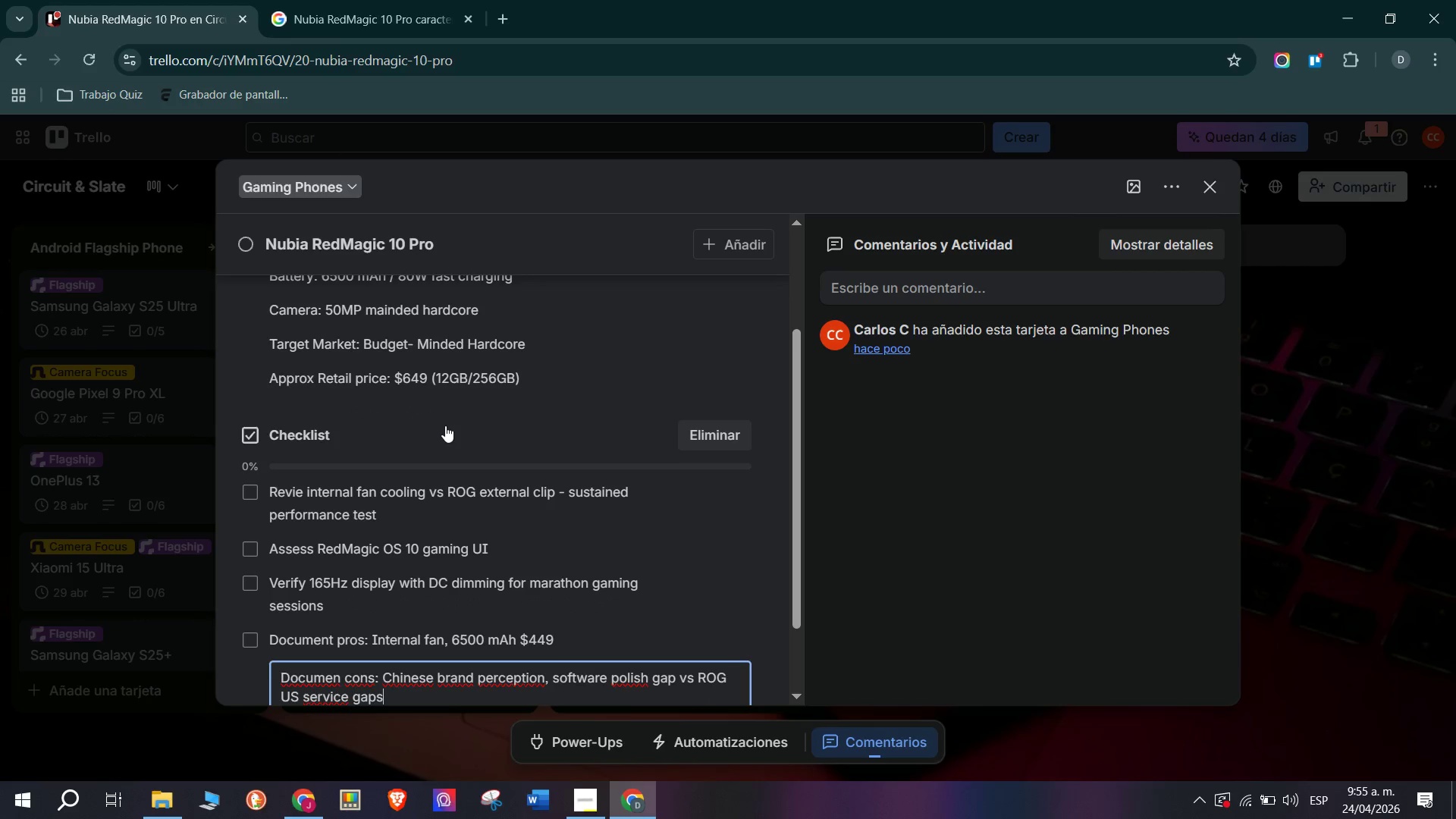 
key(Enter)
 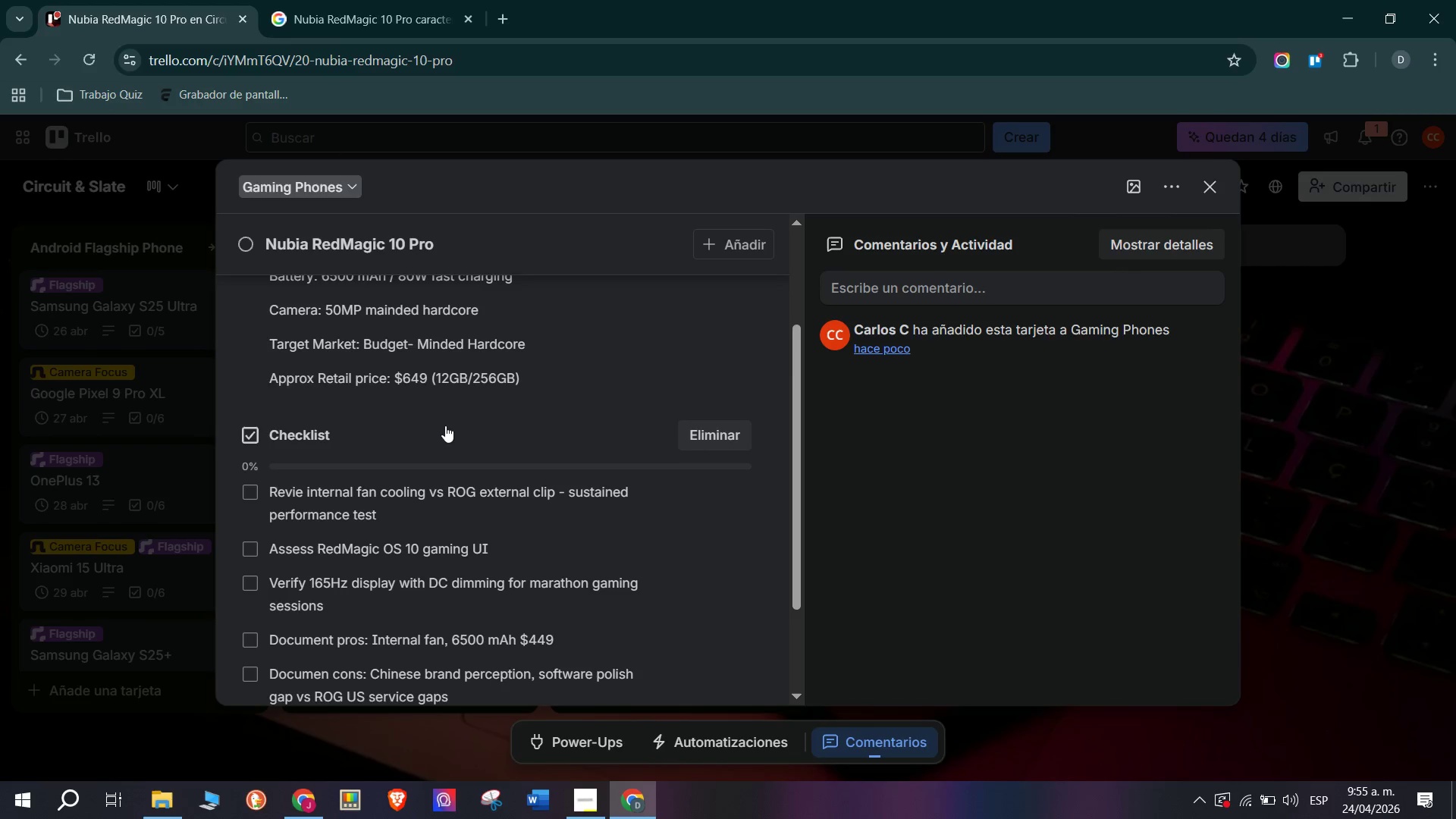 
type(Assess as challl)
key(Backspace)
type(enger SKU to ROG for Price sensitive gaming buyer segment)
 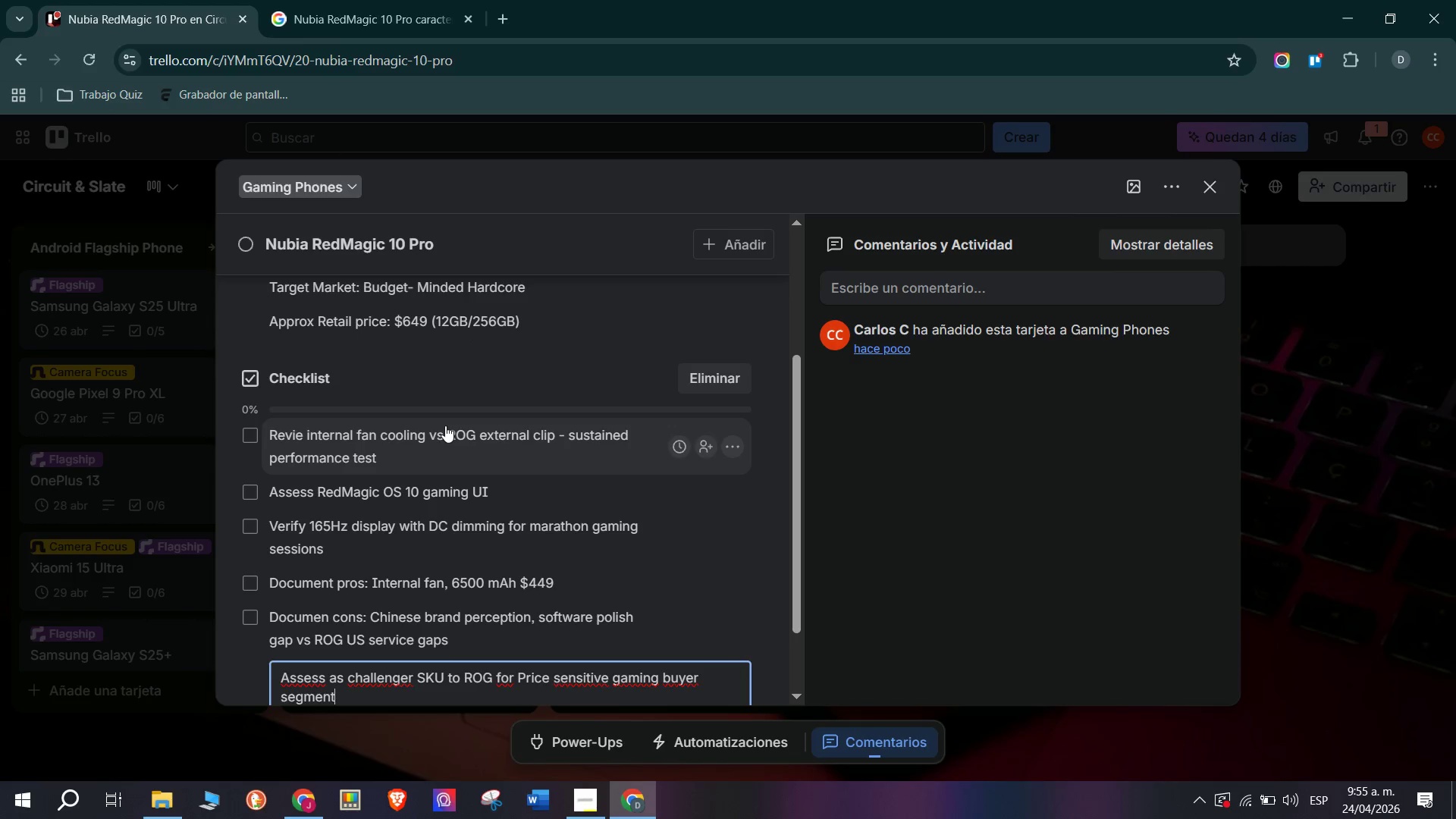 
key(Enter)
 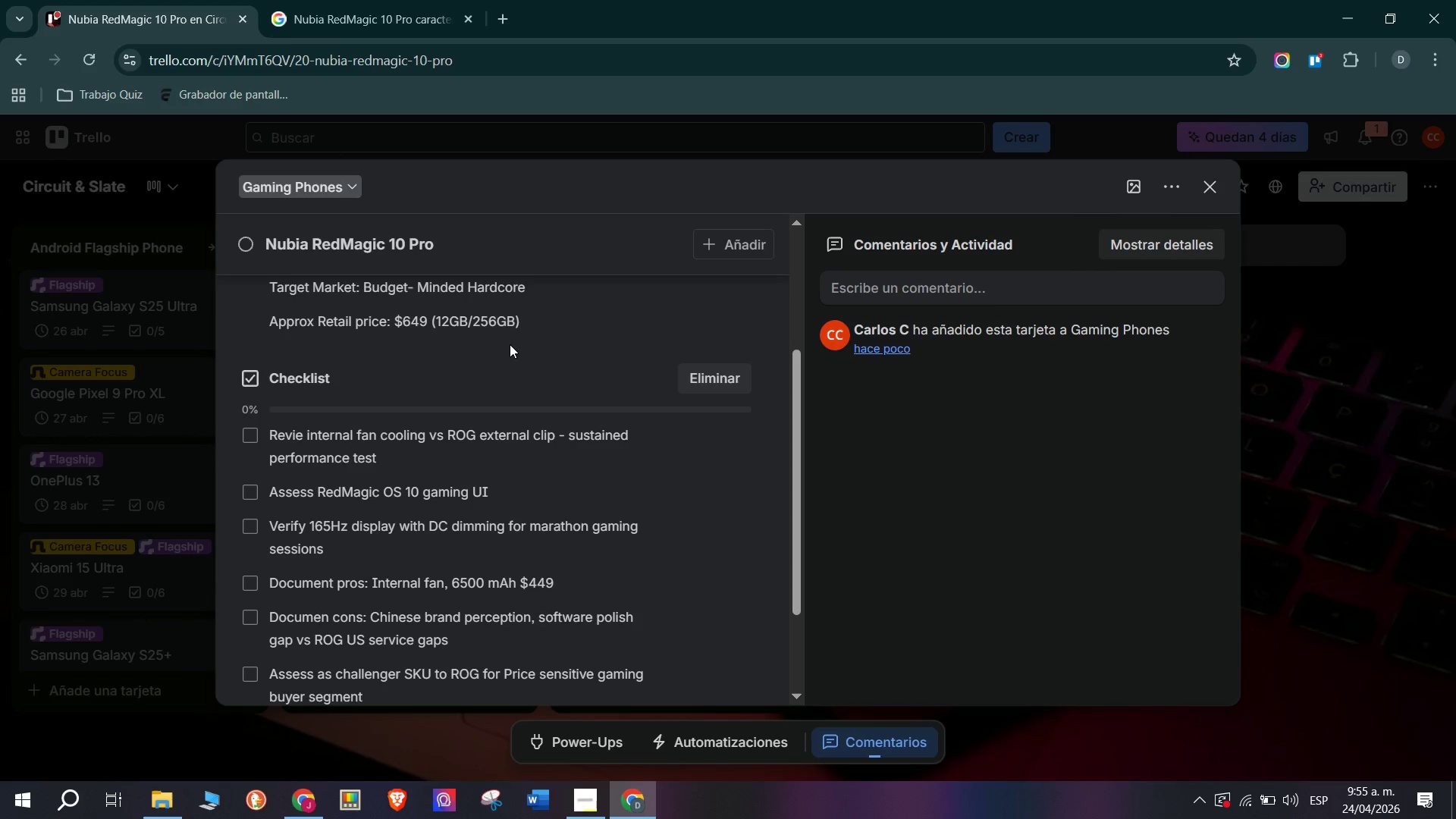 
wait(23.49)
 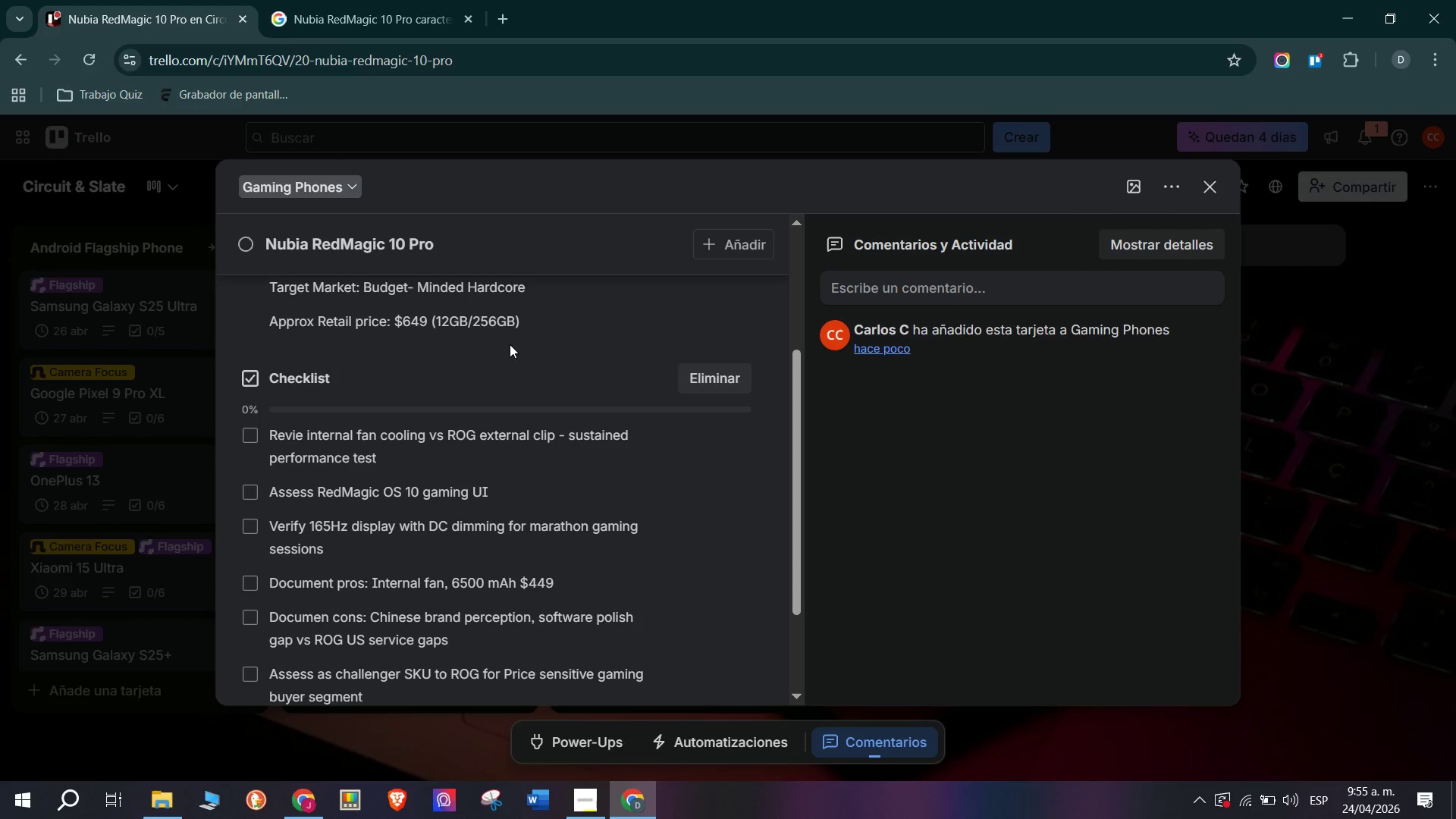 
scroll: coordinate [283, 661], scroll_direction: up, amount: 2.0
 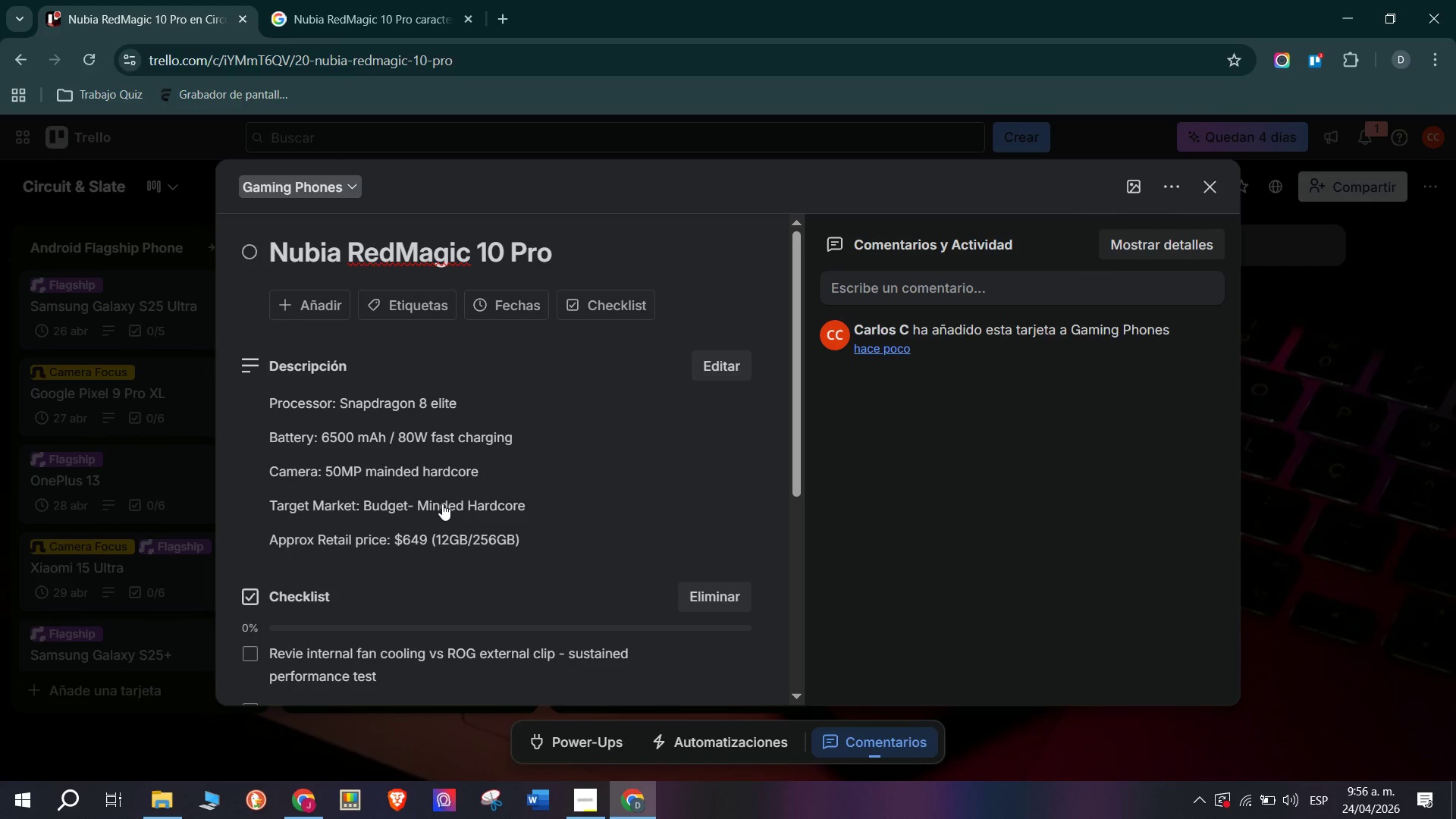 
wait(18.13)
 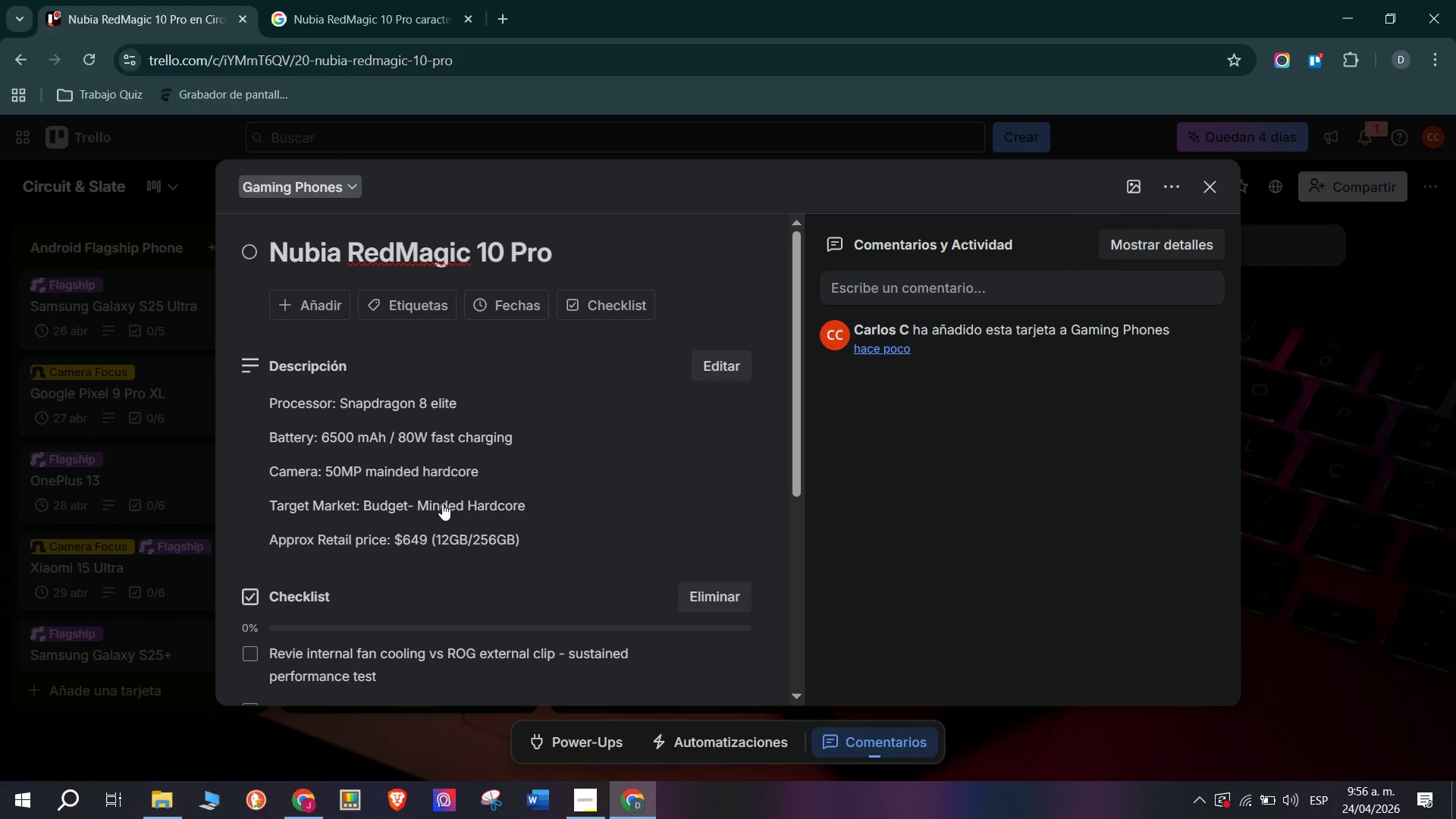 
scroll: coordinate [521, 447], scroll_direction: down, amount: 9.0
 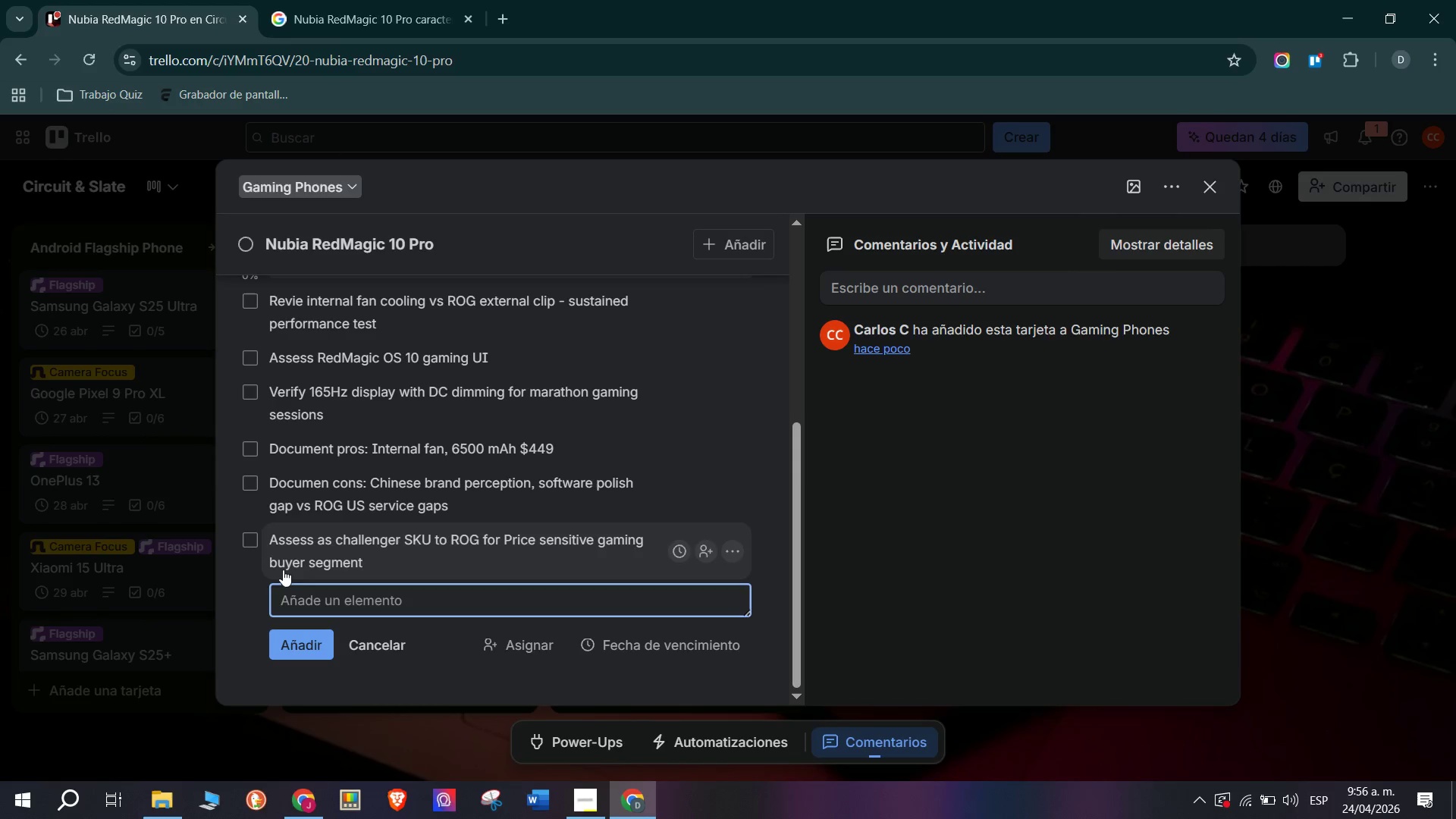 
left_click([238, 595])
 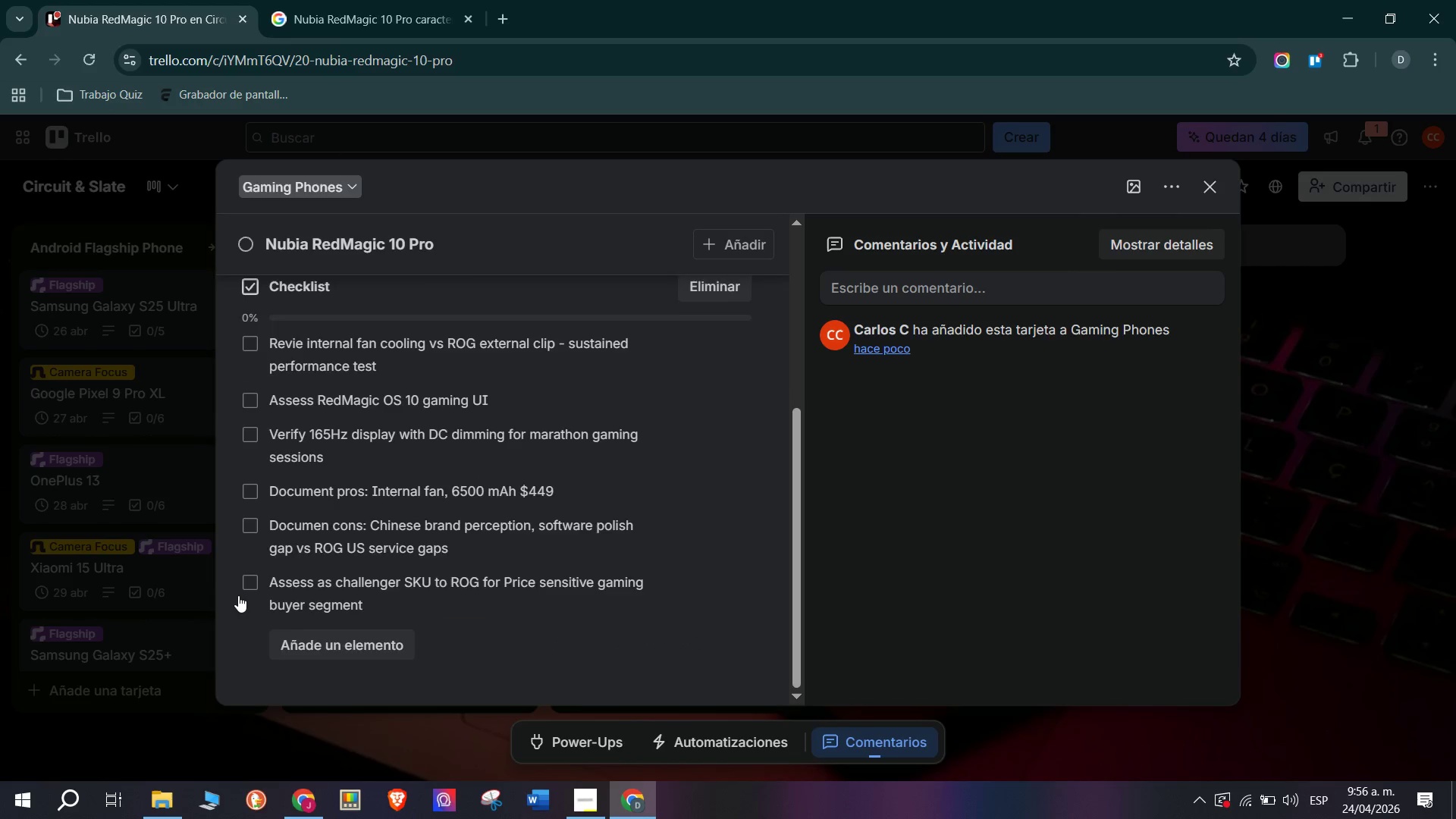 
scroll: coordinate [239, 591], scroll_direction: up, amount: 9.0
 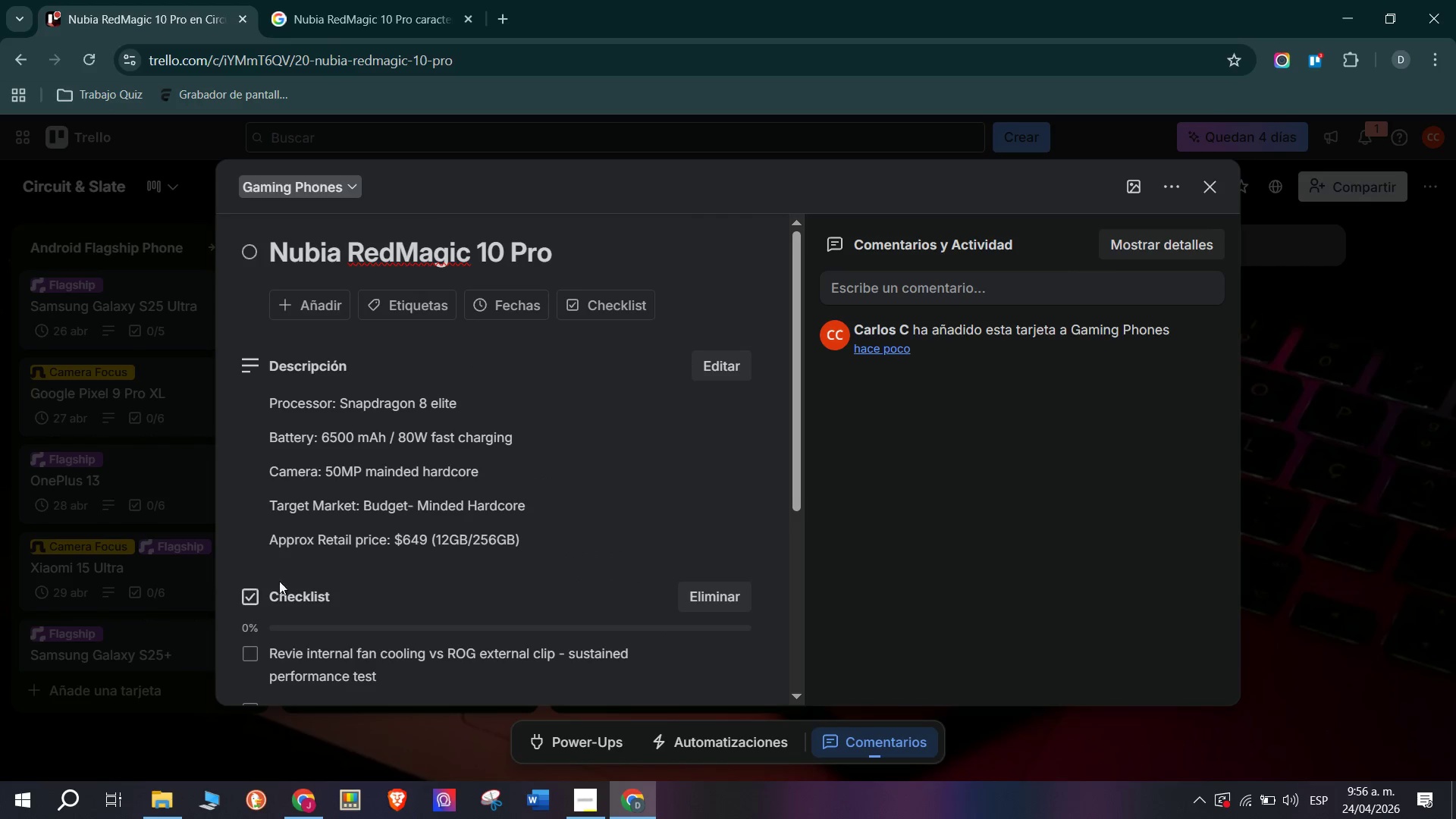 
left_click([408, 293])
 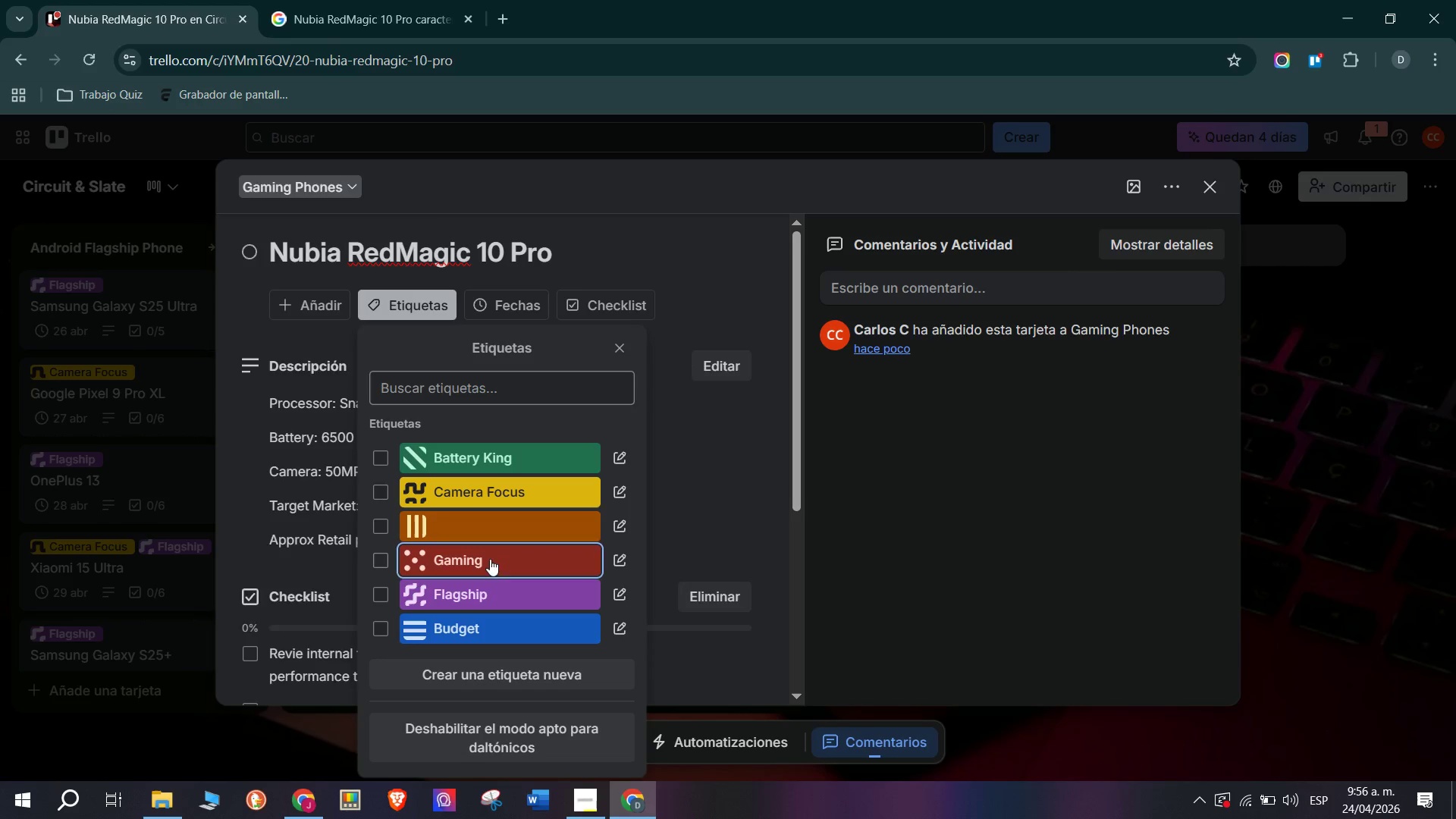 
double_click([110, 552])
 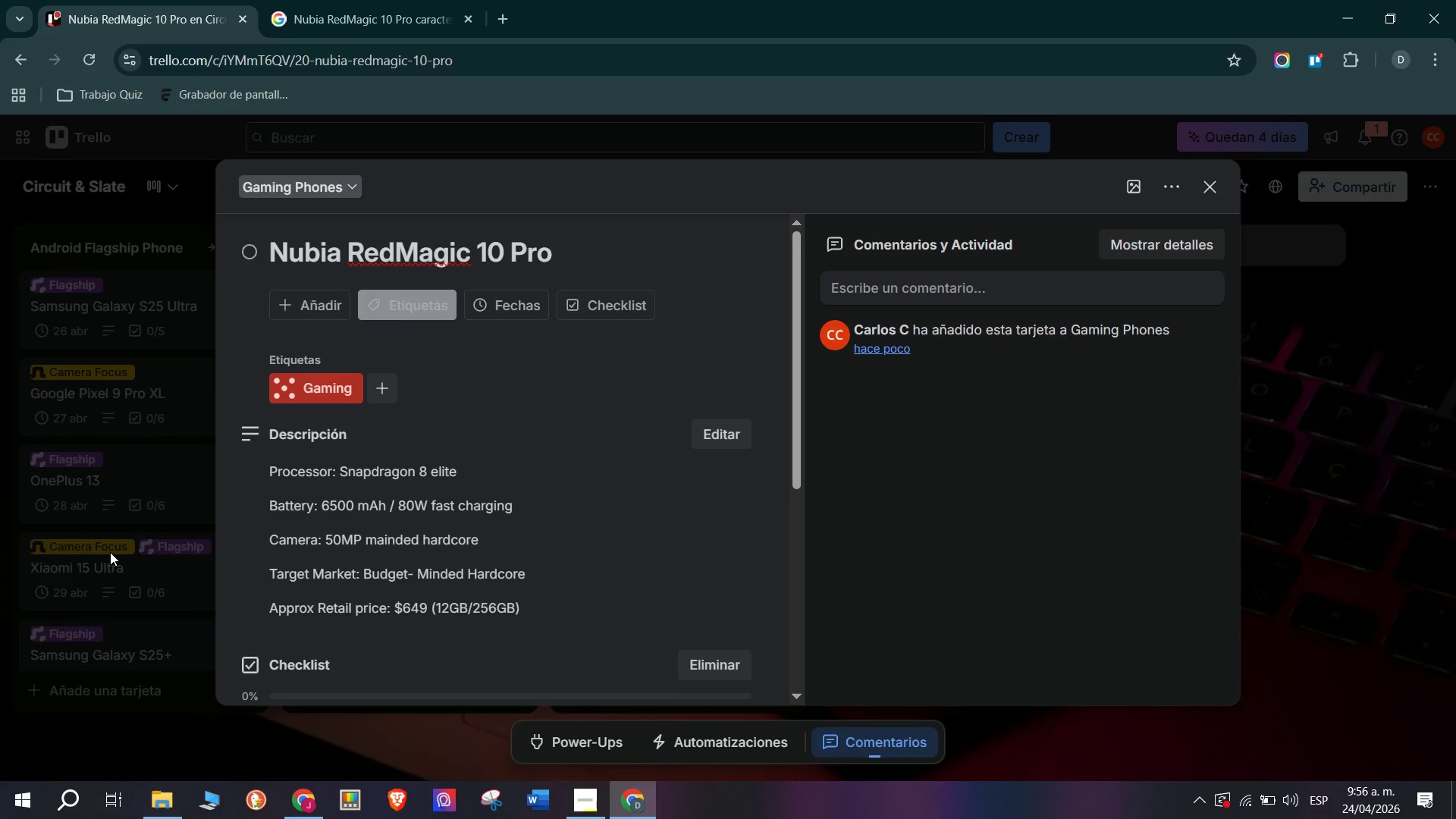 
triple_click([110, 552])
 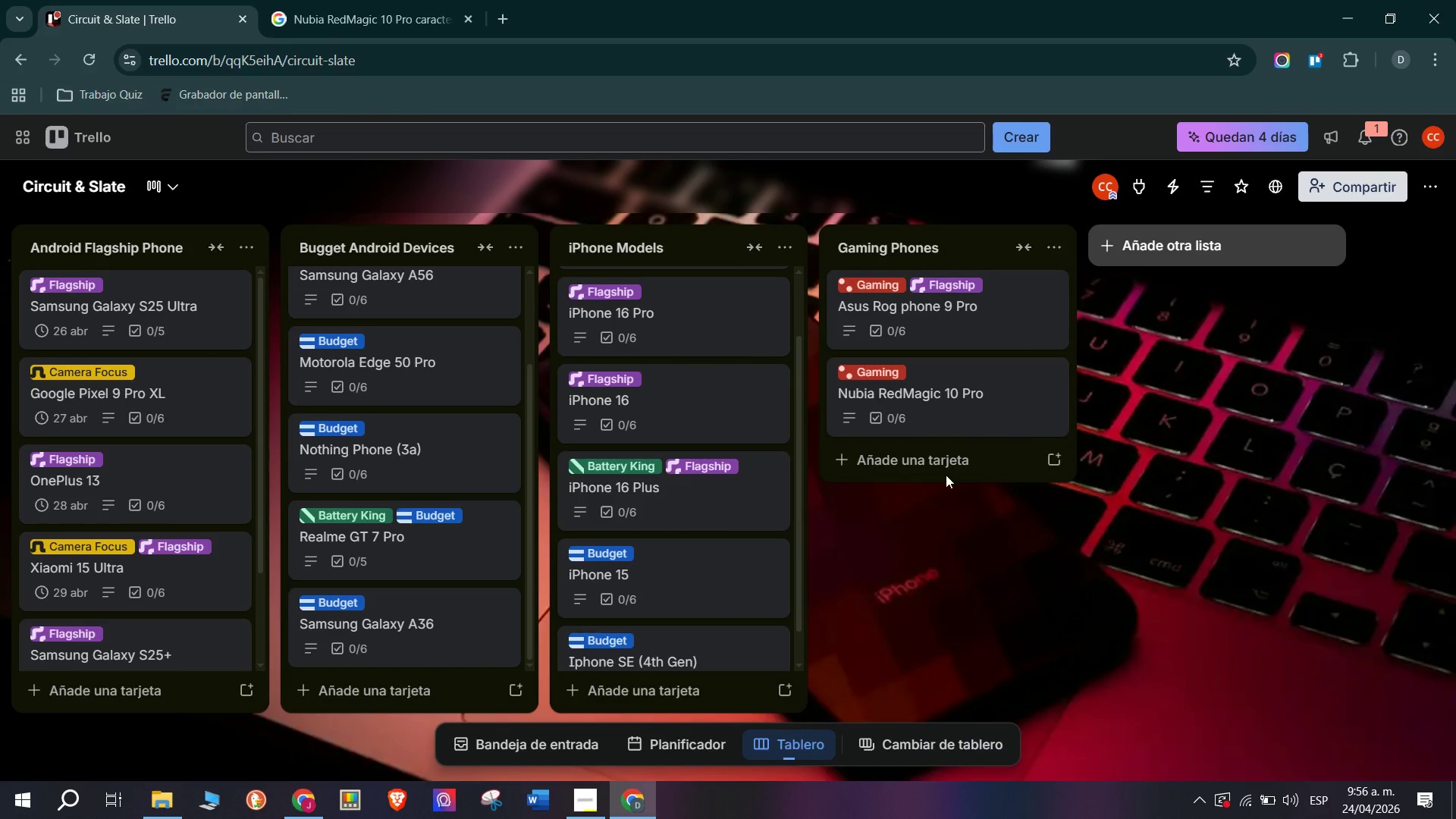 
left_click([929, 464])
 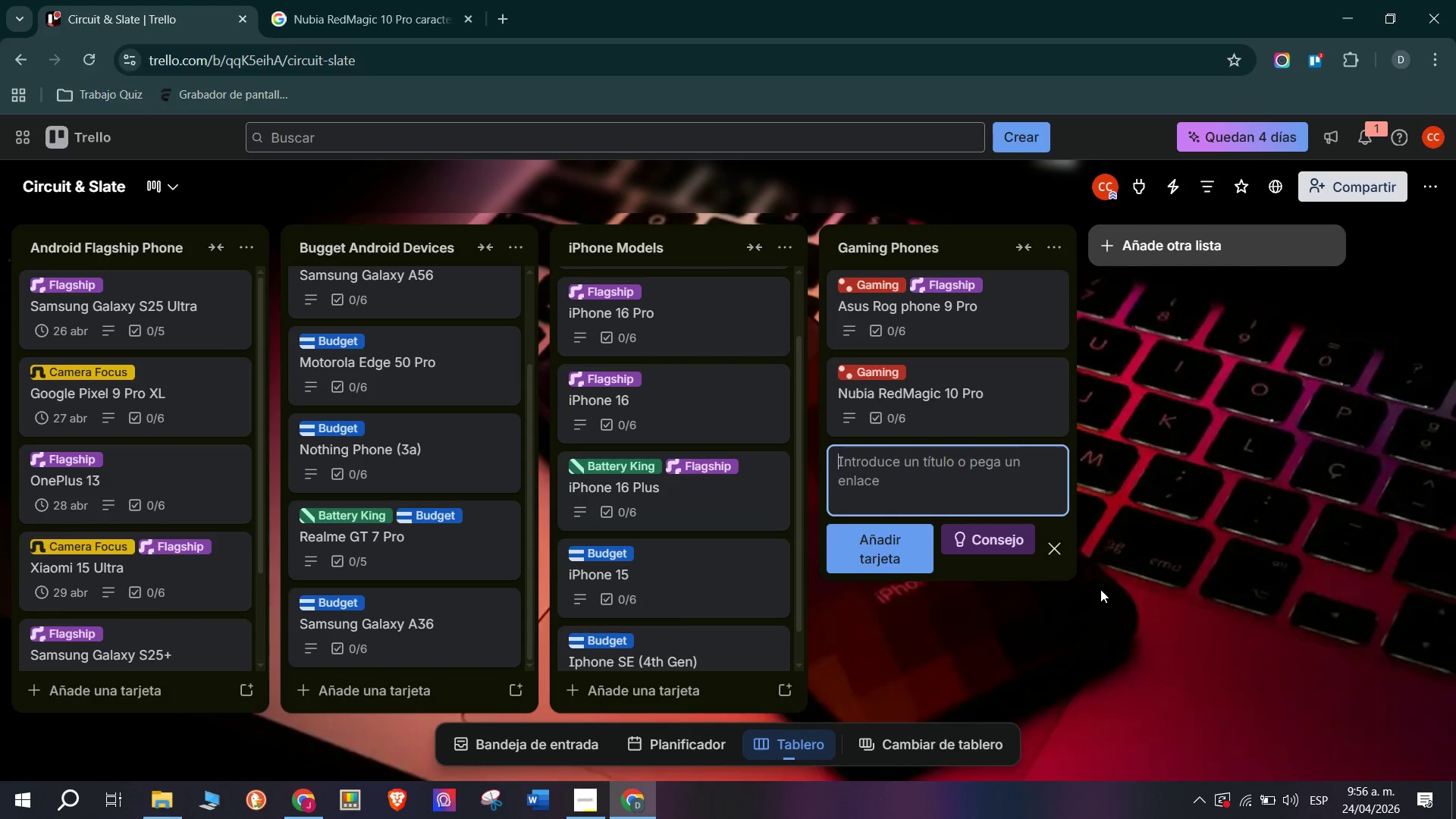 
wait(8.33)
 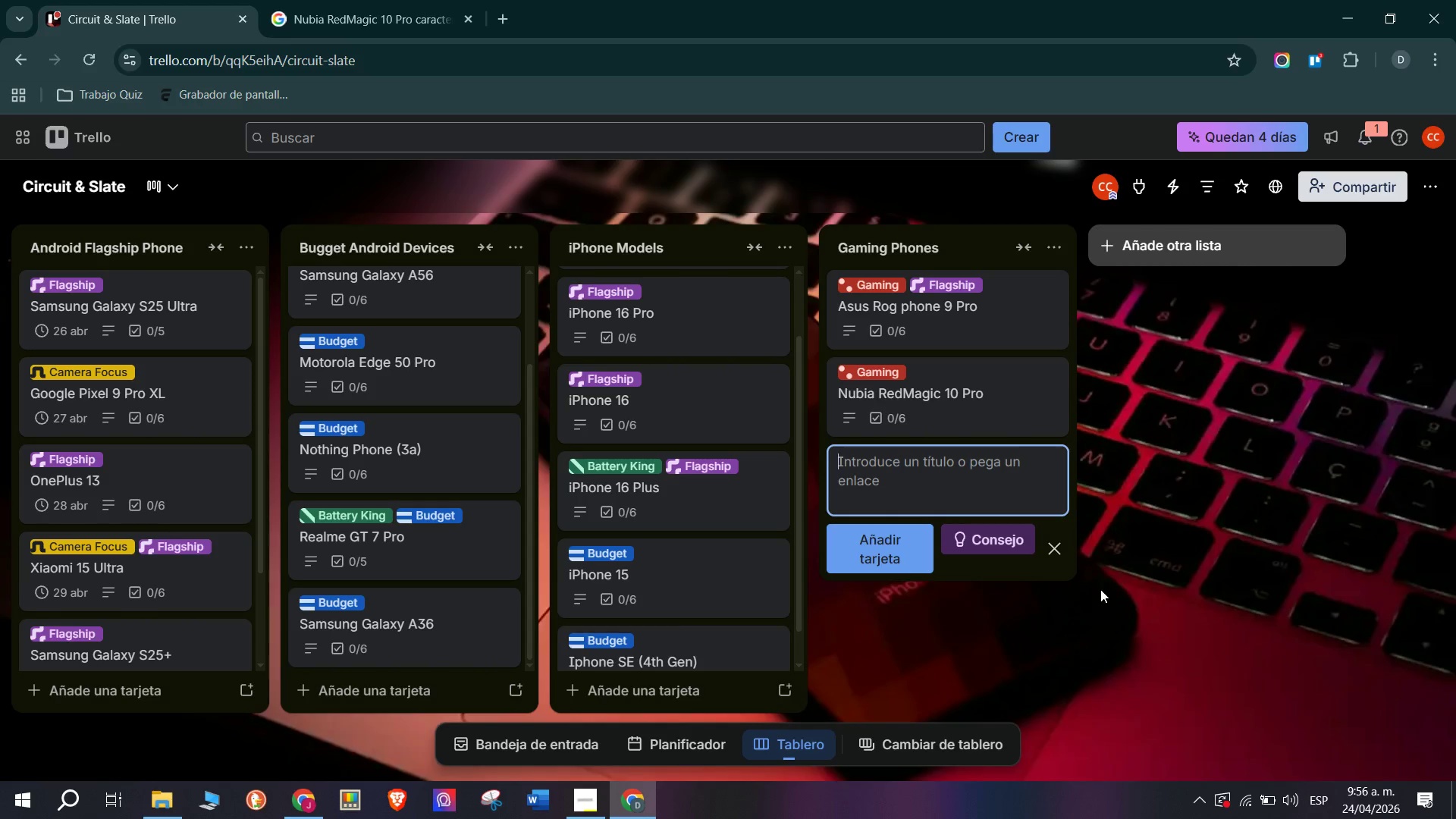 
type(Samsung Galaxy S25 Ultra *Gaming Use()
 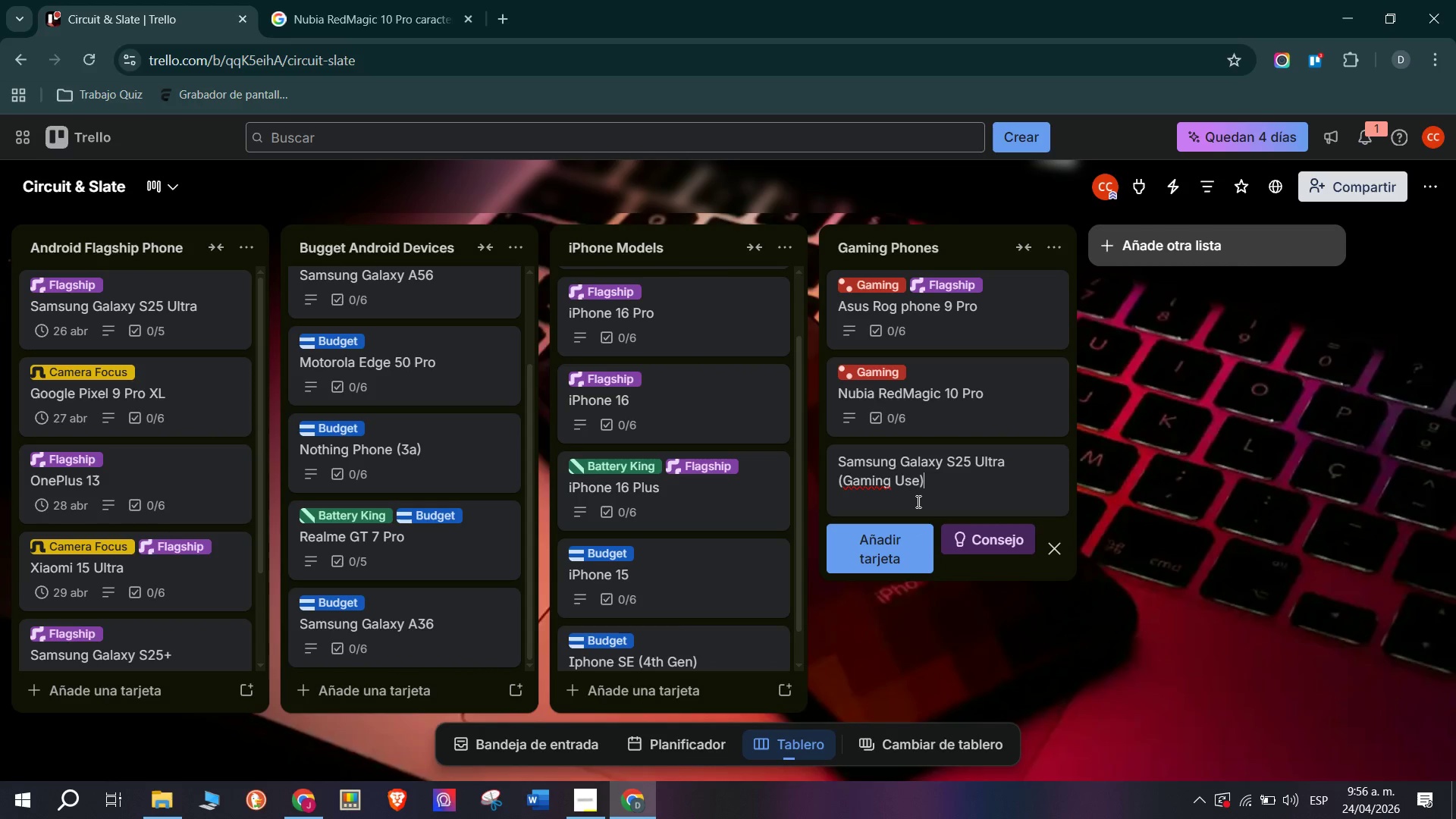 
key(Enter)
 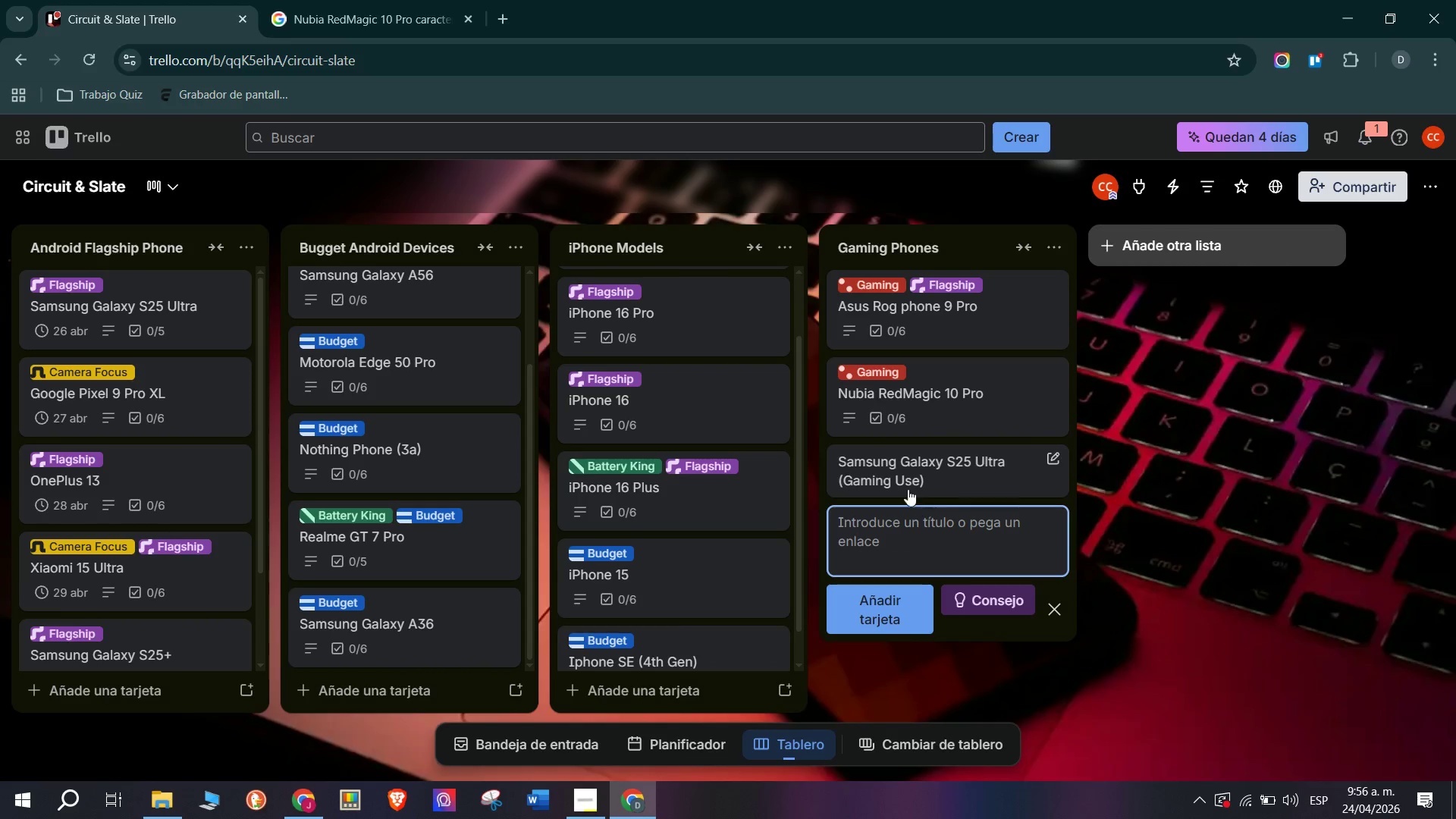 
left_click([912, 479])
 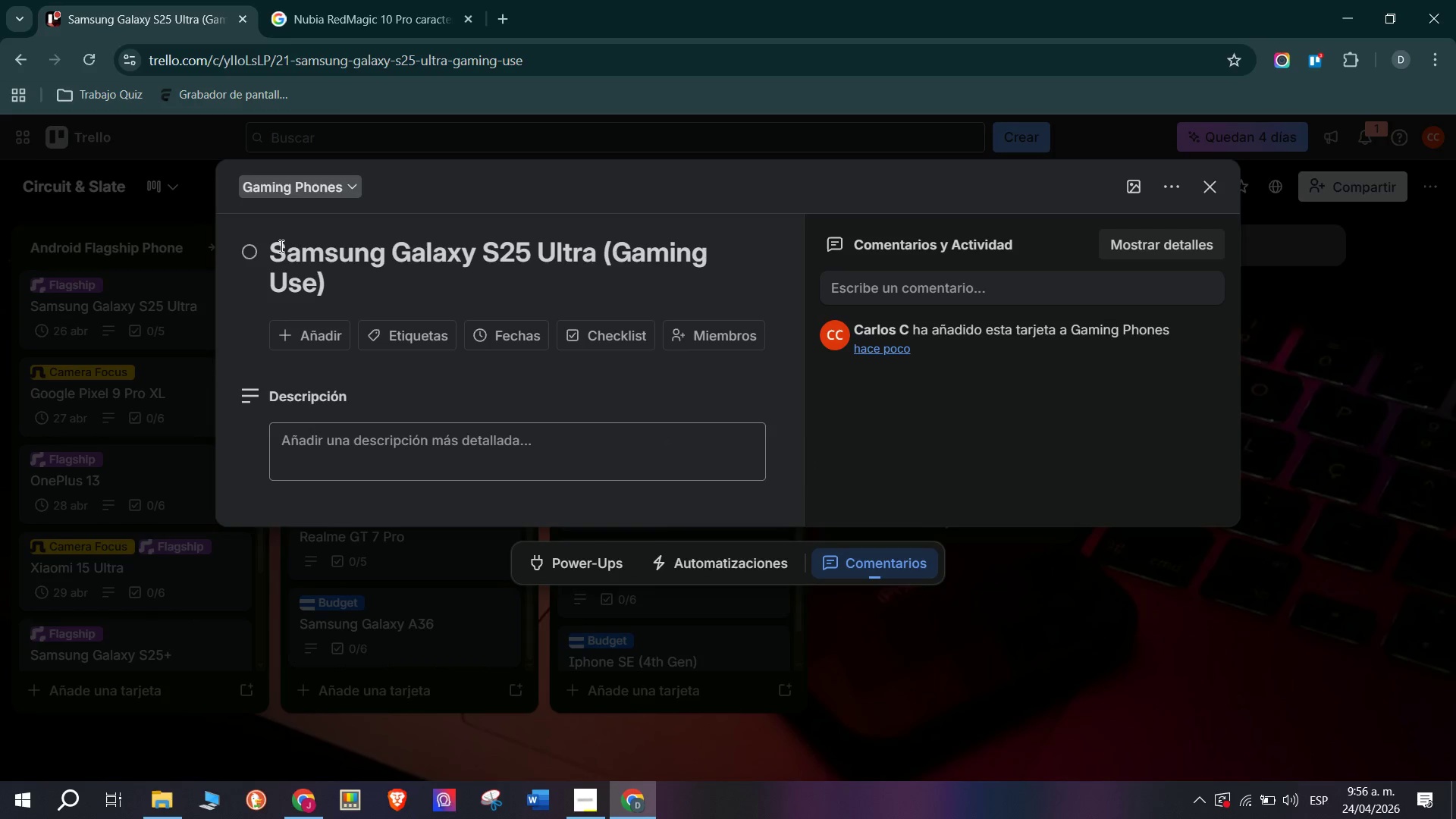 
left_click([276, 248])
 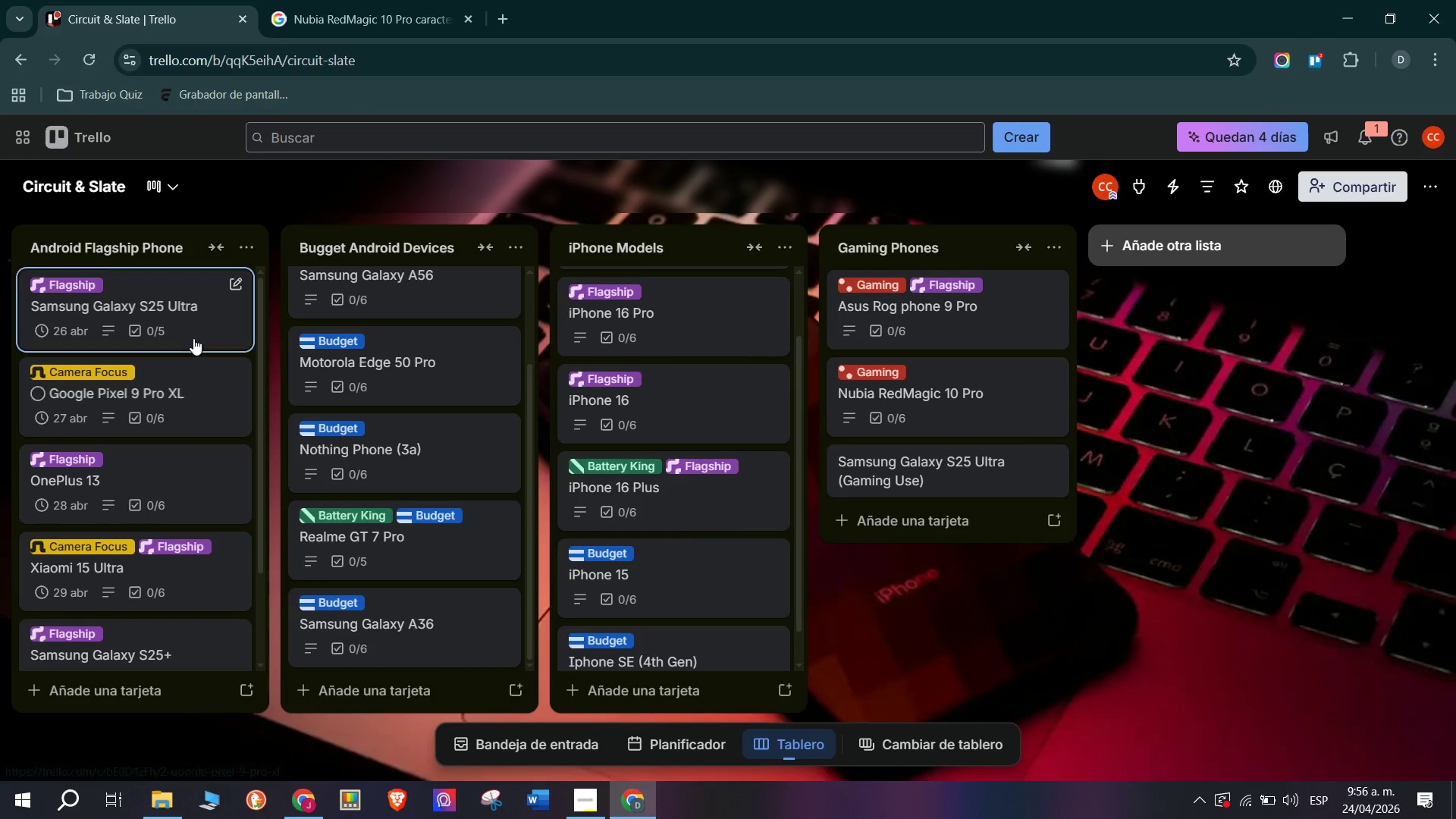 
scroll: coordinate [160, 639], scroll_direction: down, amount: 6.0
 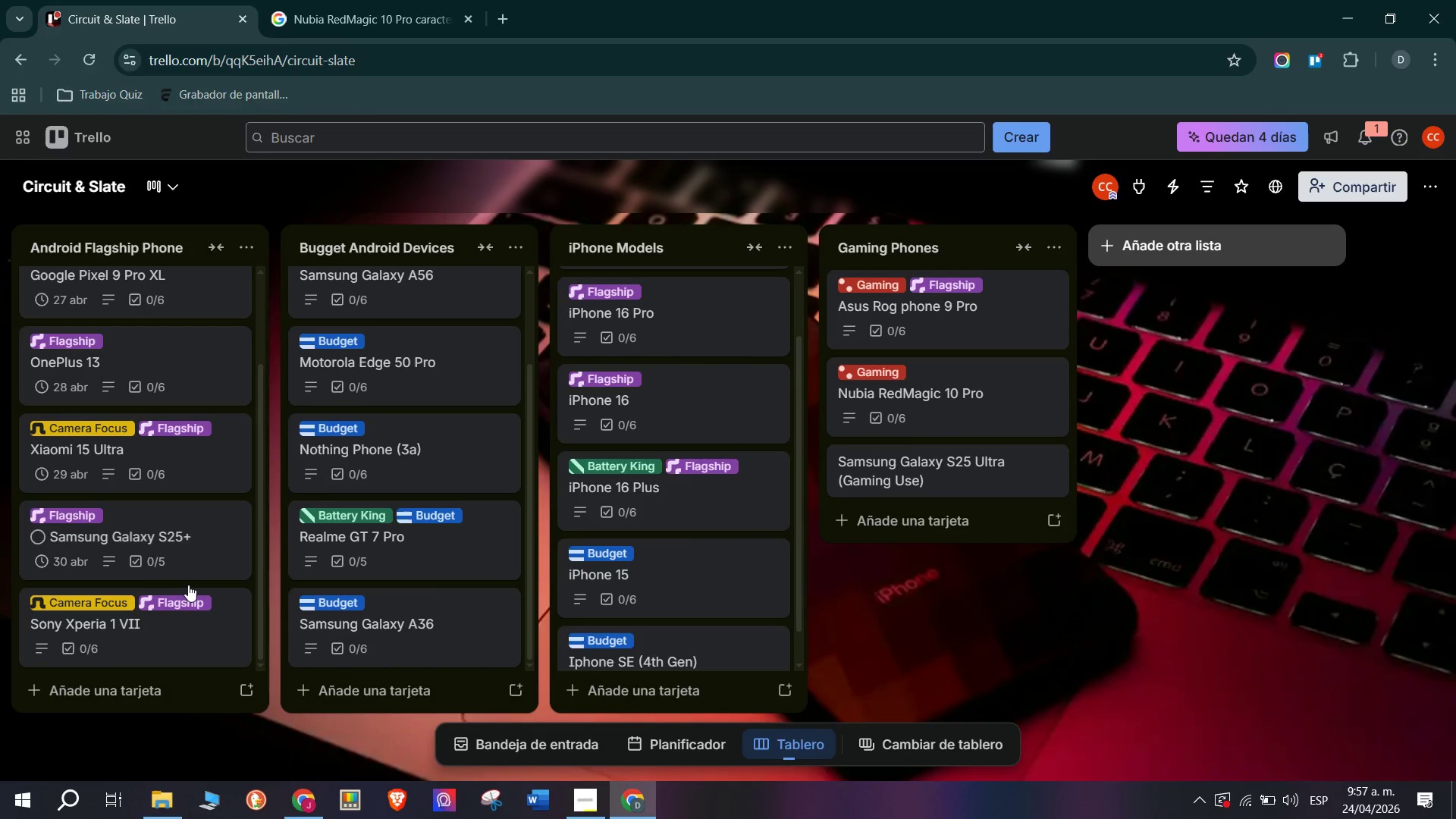 
scroll: coordinate [188, 585], scroll_direction: up, amount: 4.0
 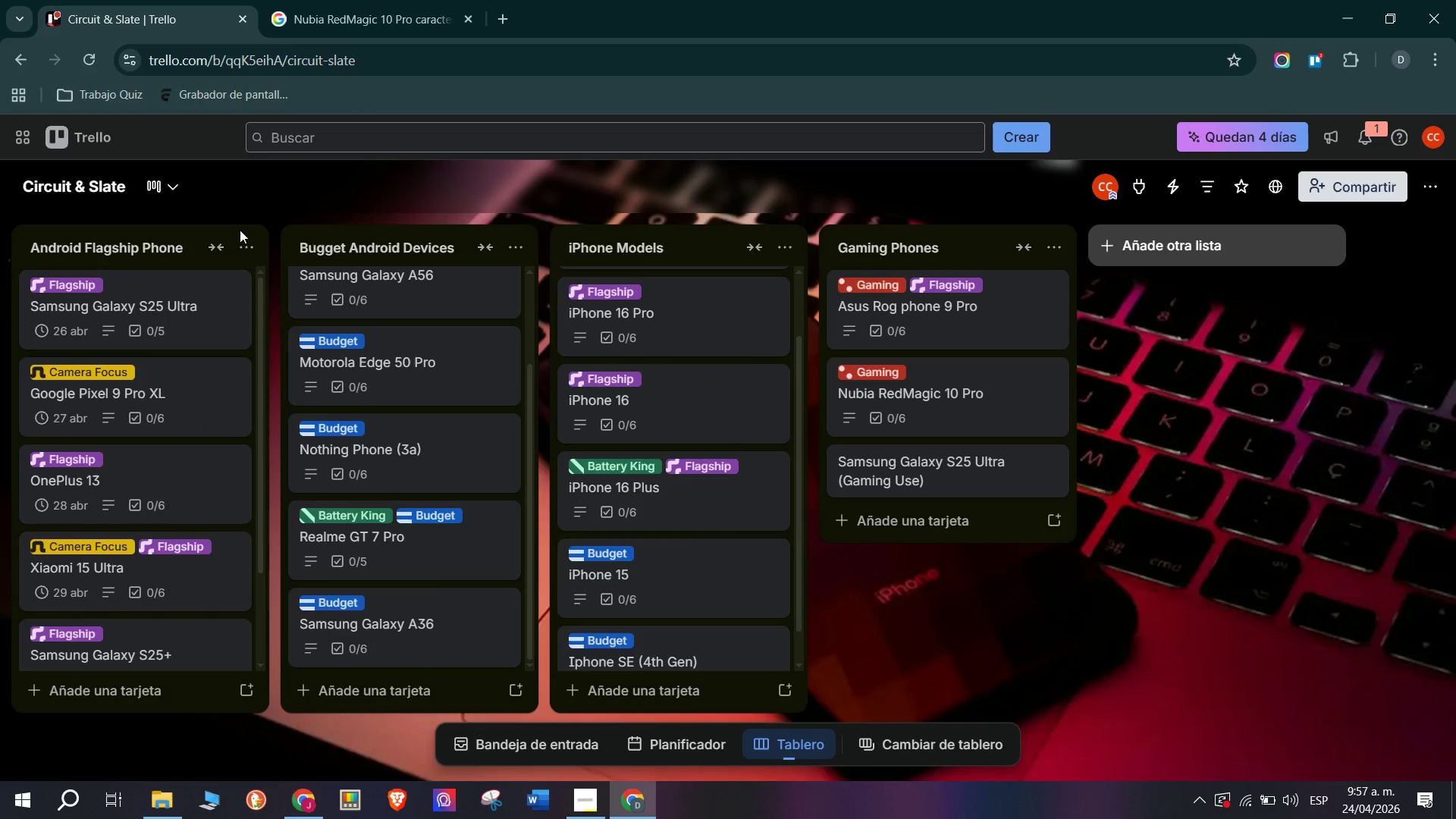 
left_click([196, 285])
 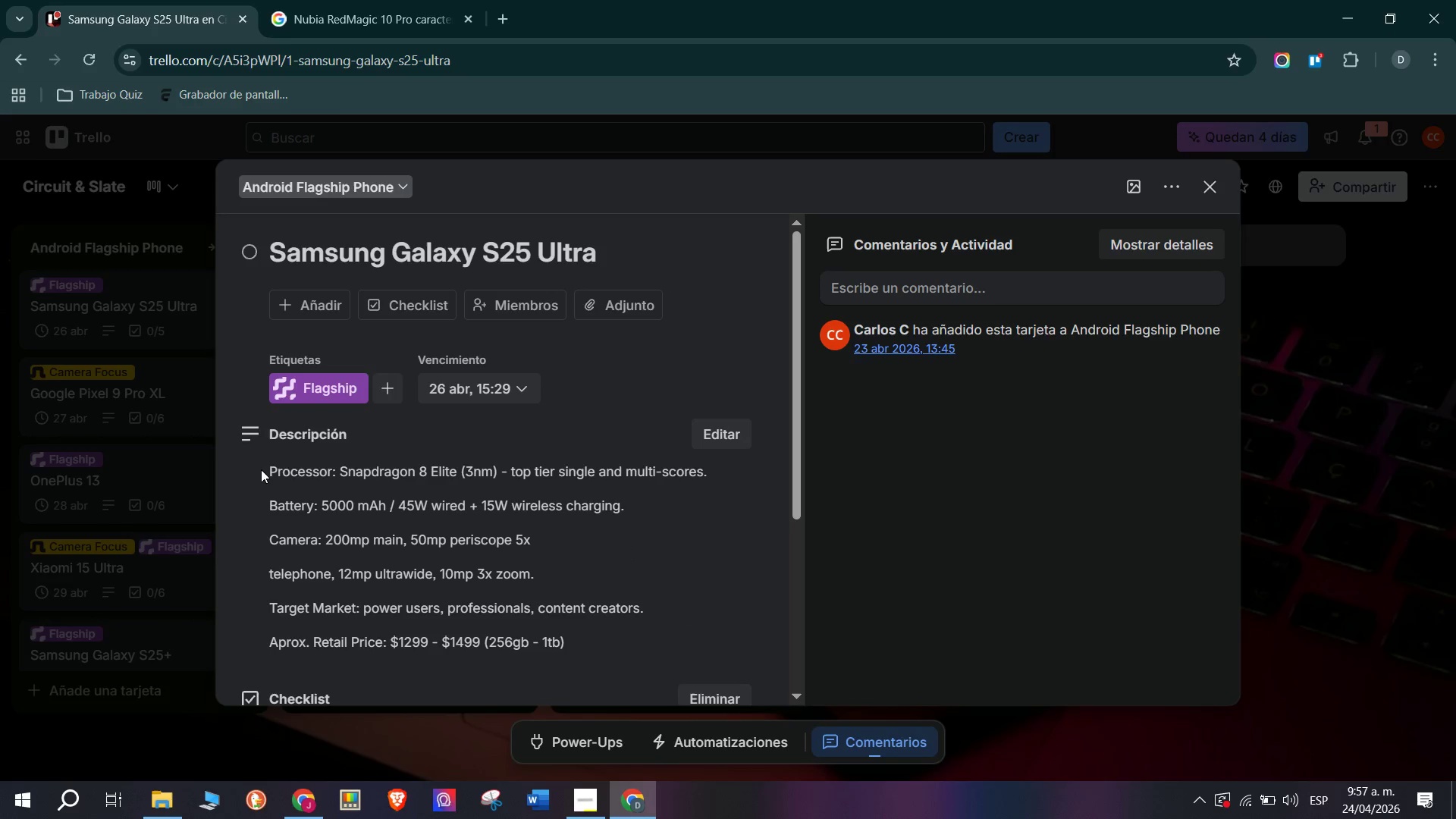 
double_click([268, 466])
 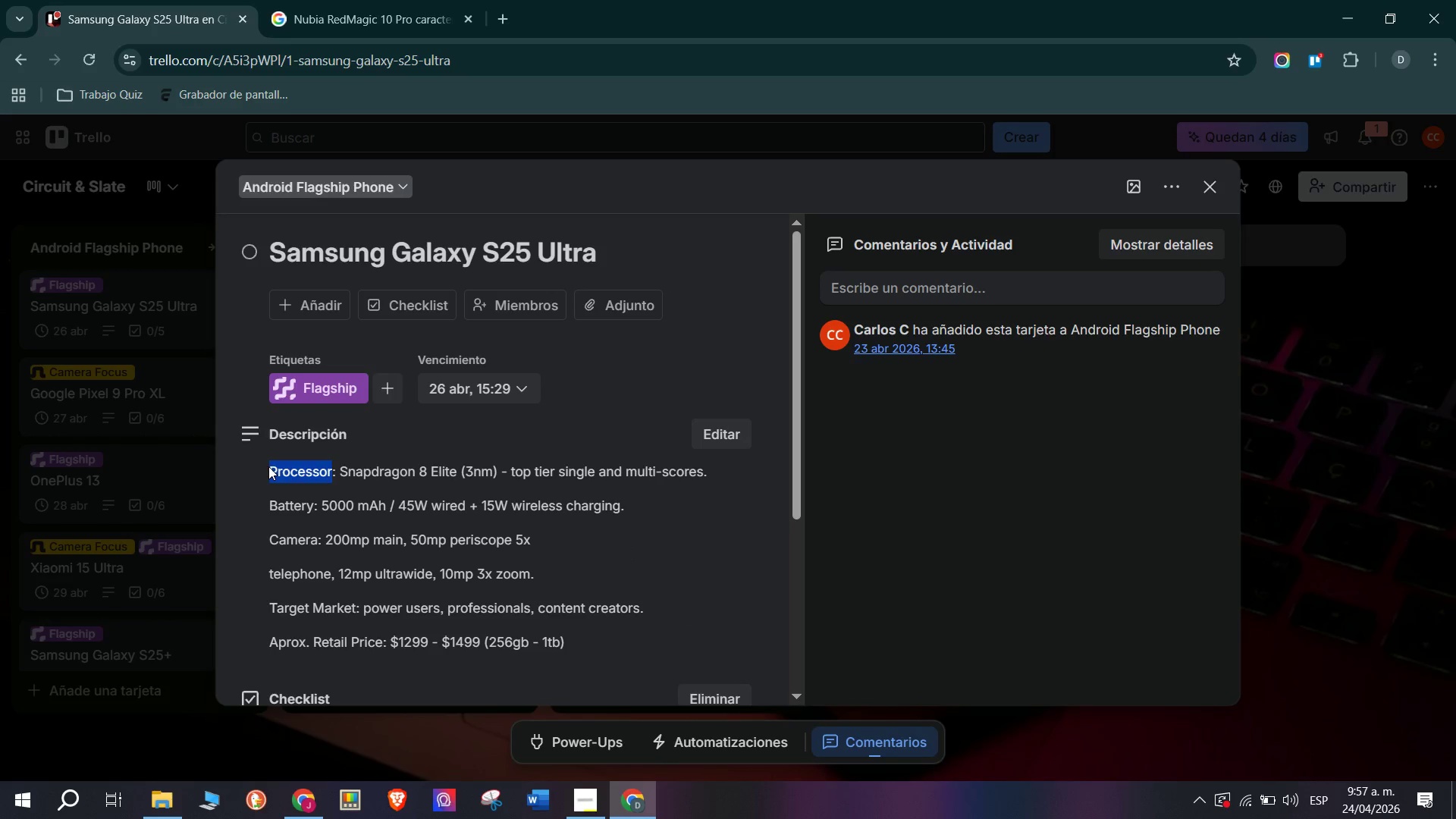 
triple_click([268, 466])
 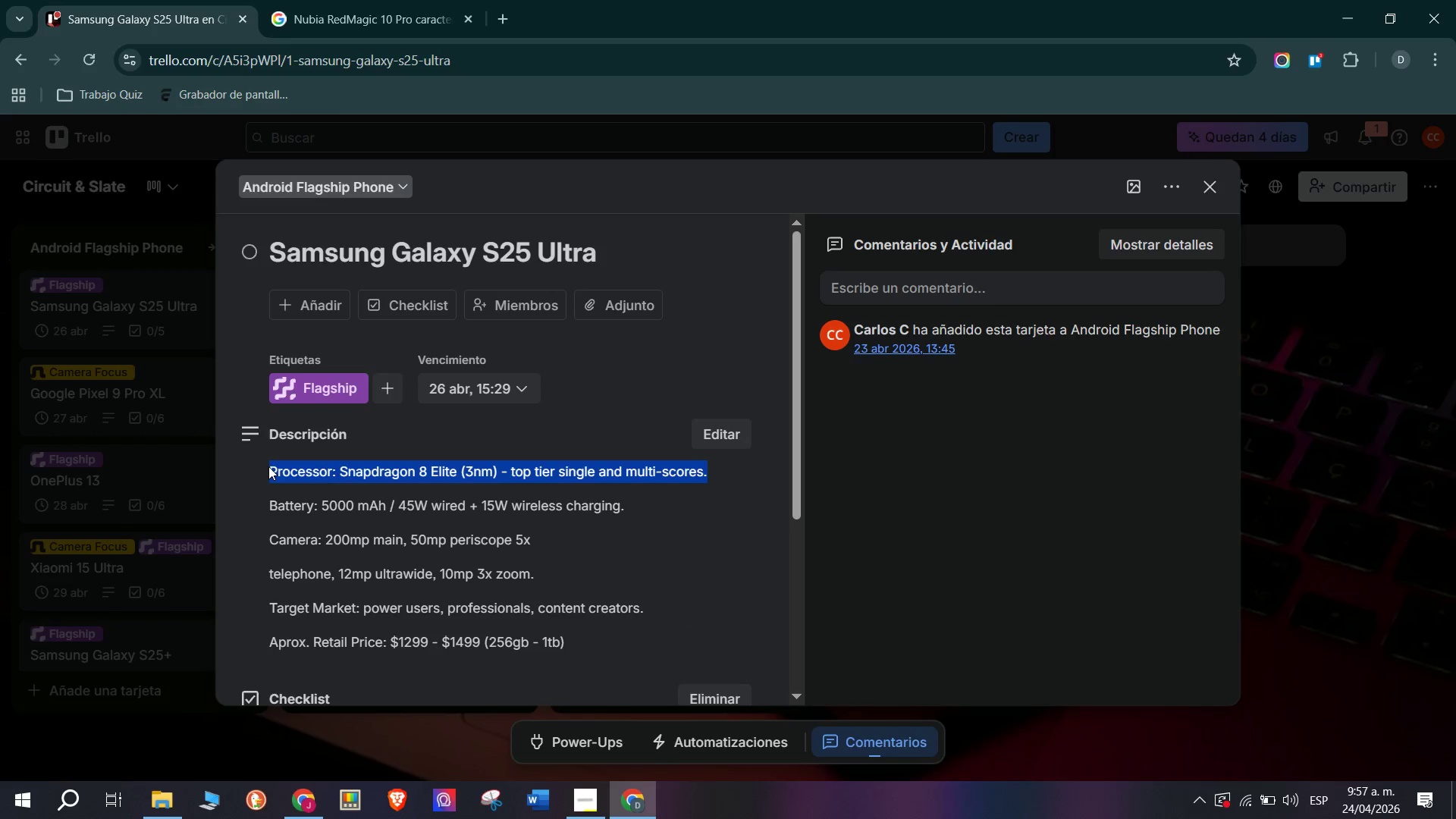 
left_click_drag(start_coordinate=[268, 466], to_coordinate=[601, 629])
 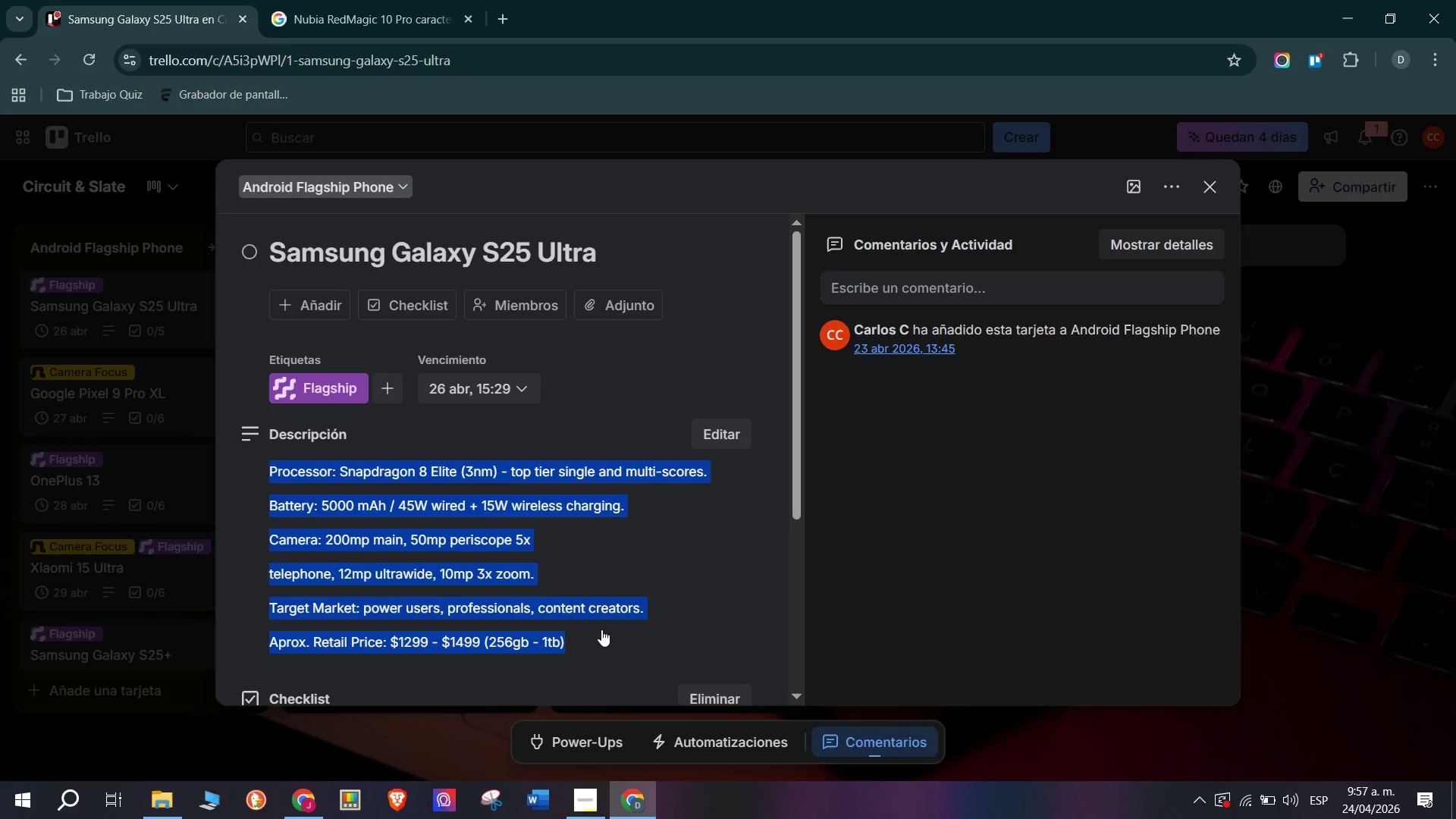 
key(Control+C)
 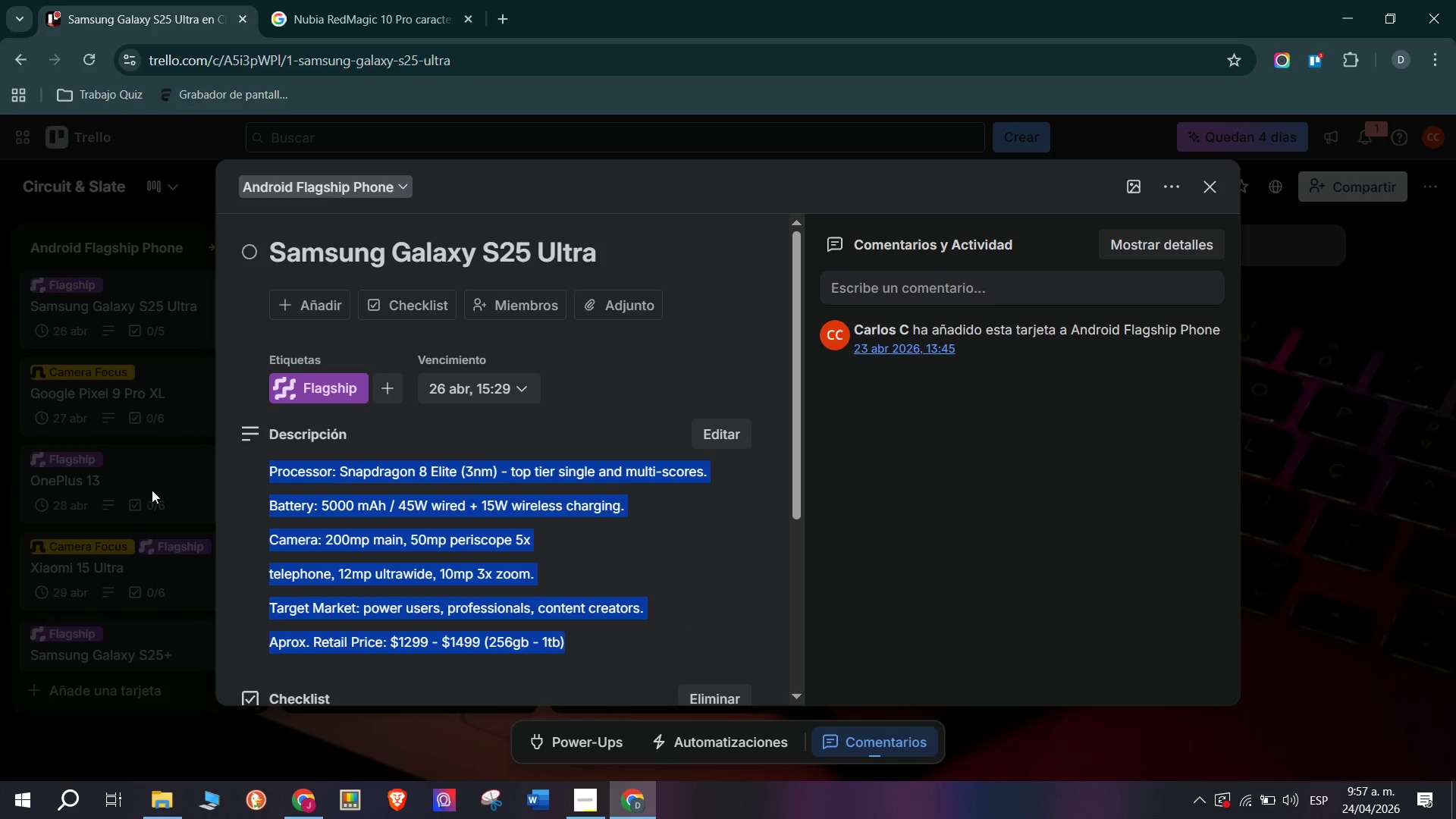 
left_click([127, 485])
 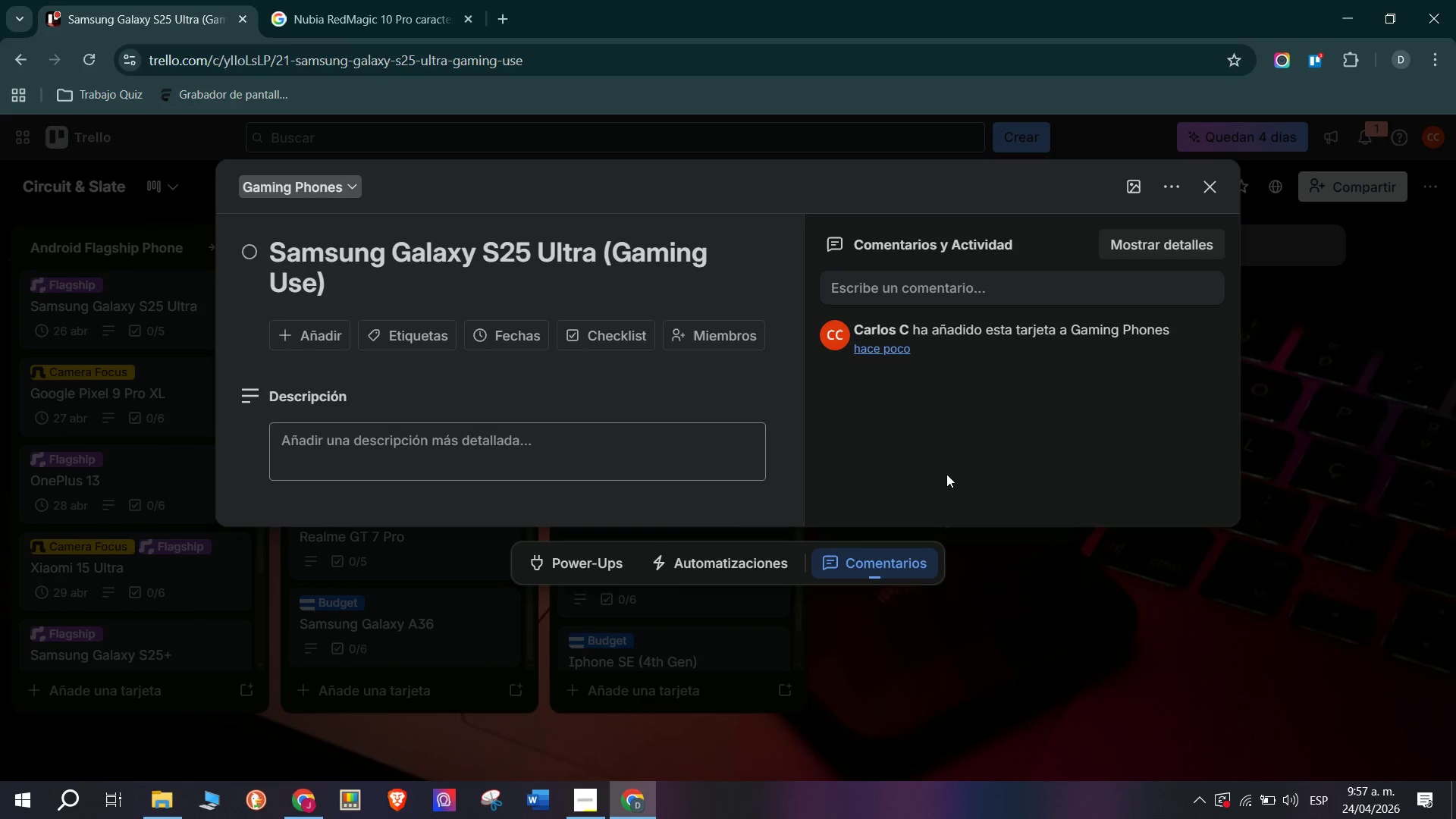 
left_click([576, 457])
 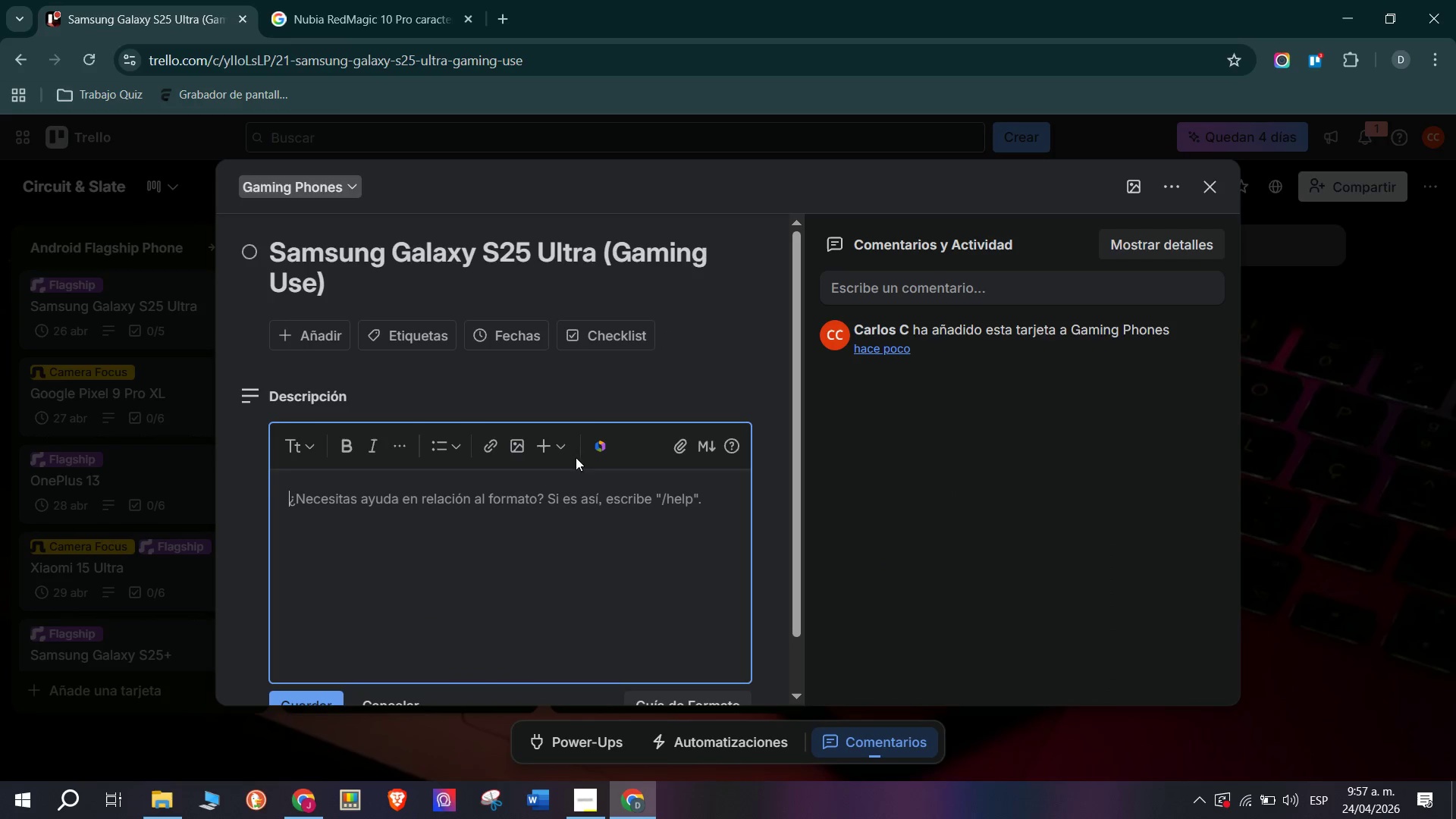 
key(Control+V)
 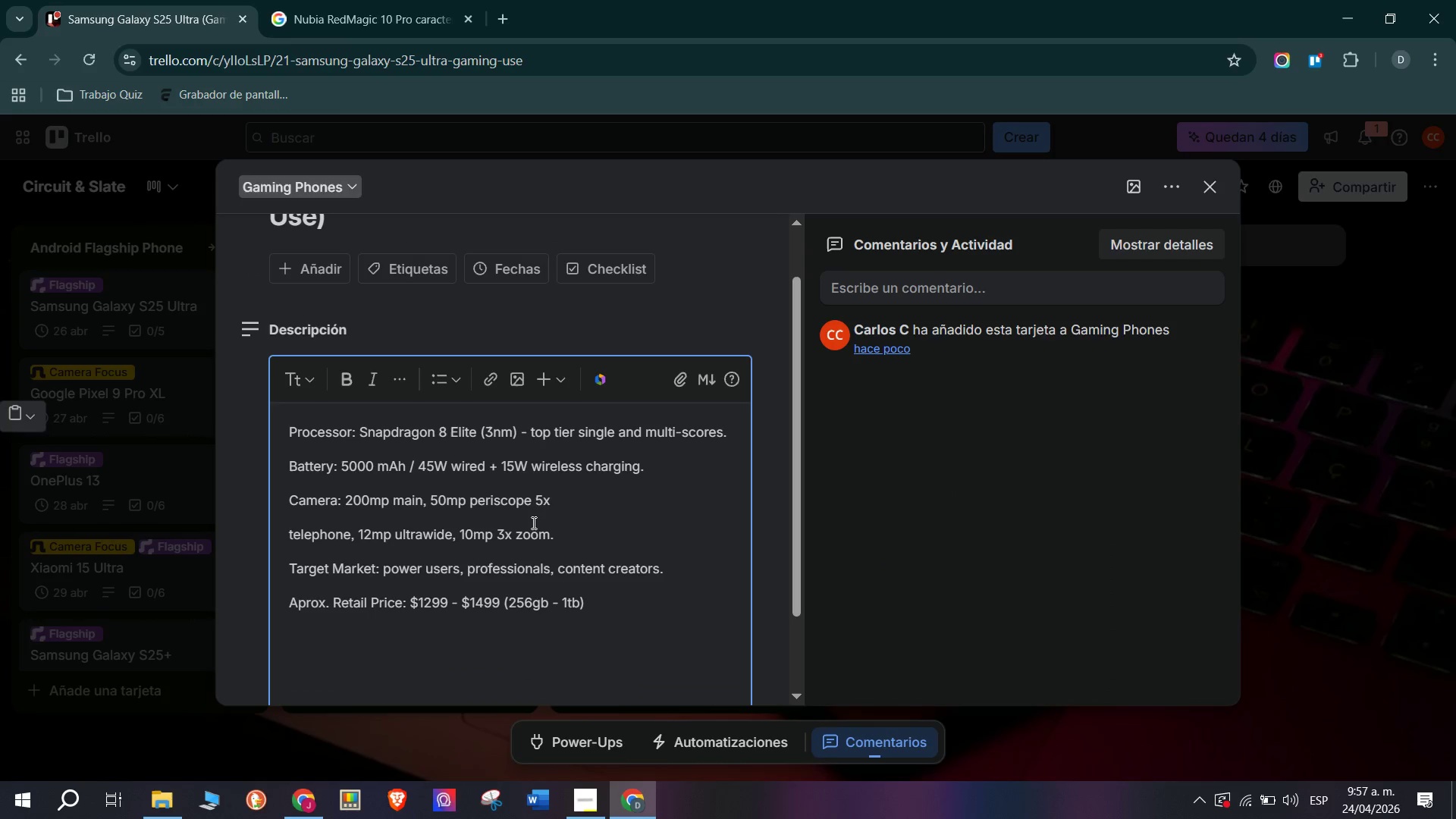 
wait(5.23)
 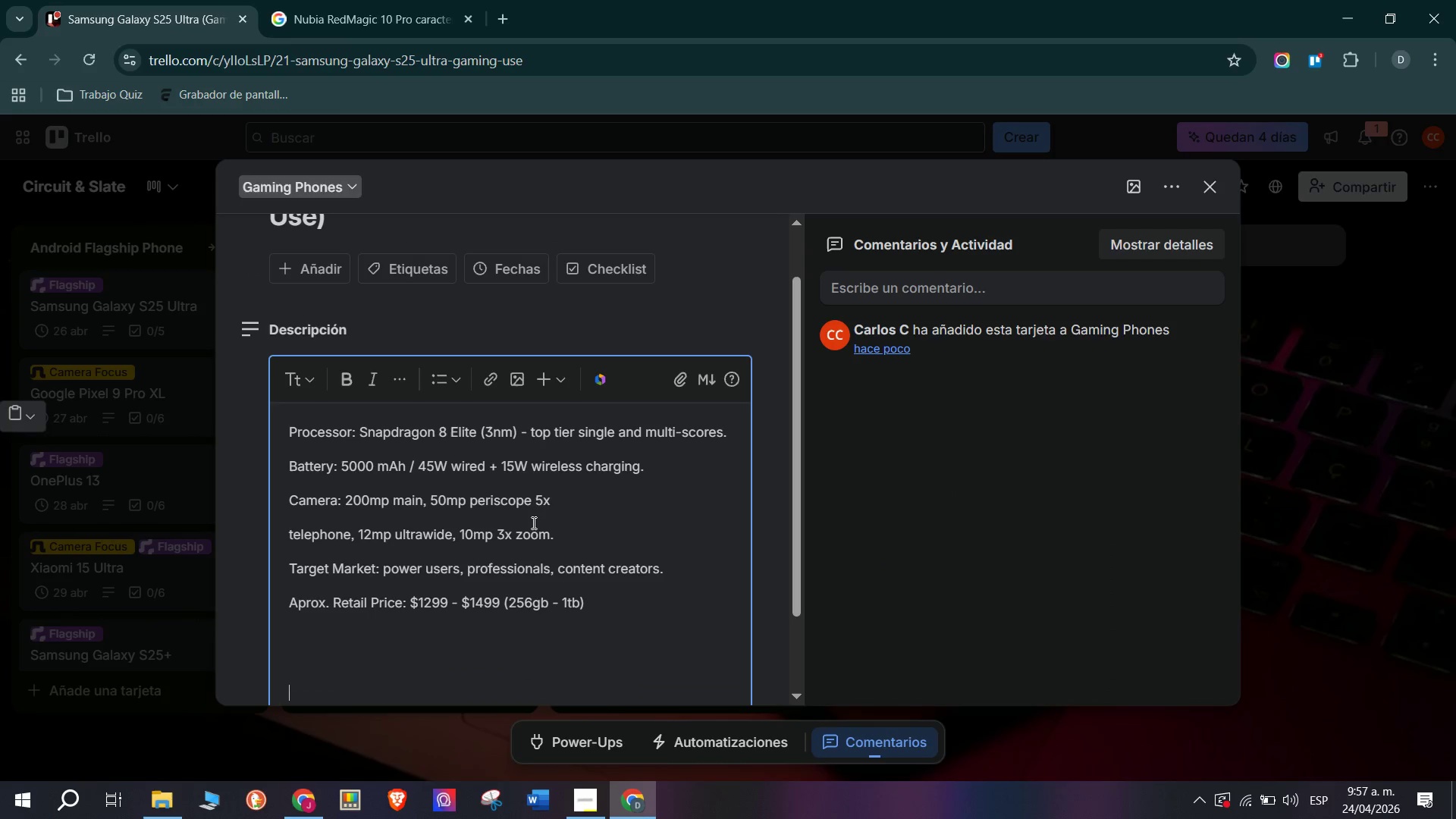 
scroll: coordinate [551, 558], scroll_direction: down, amount: 2.0
 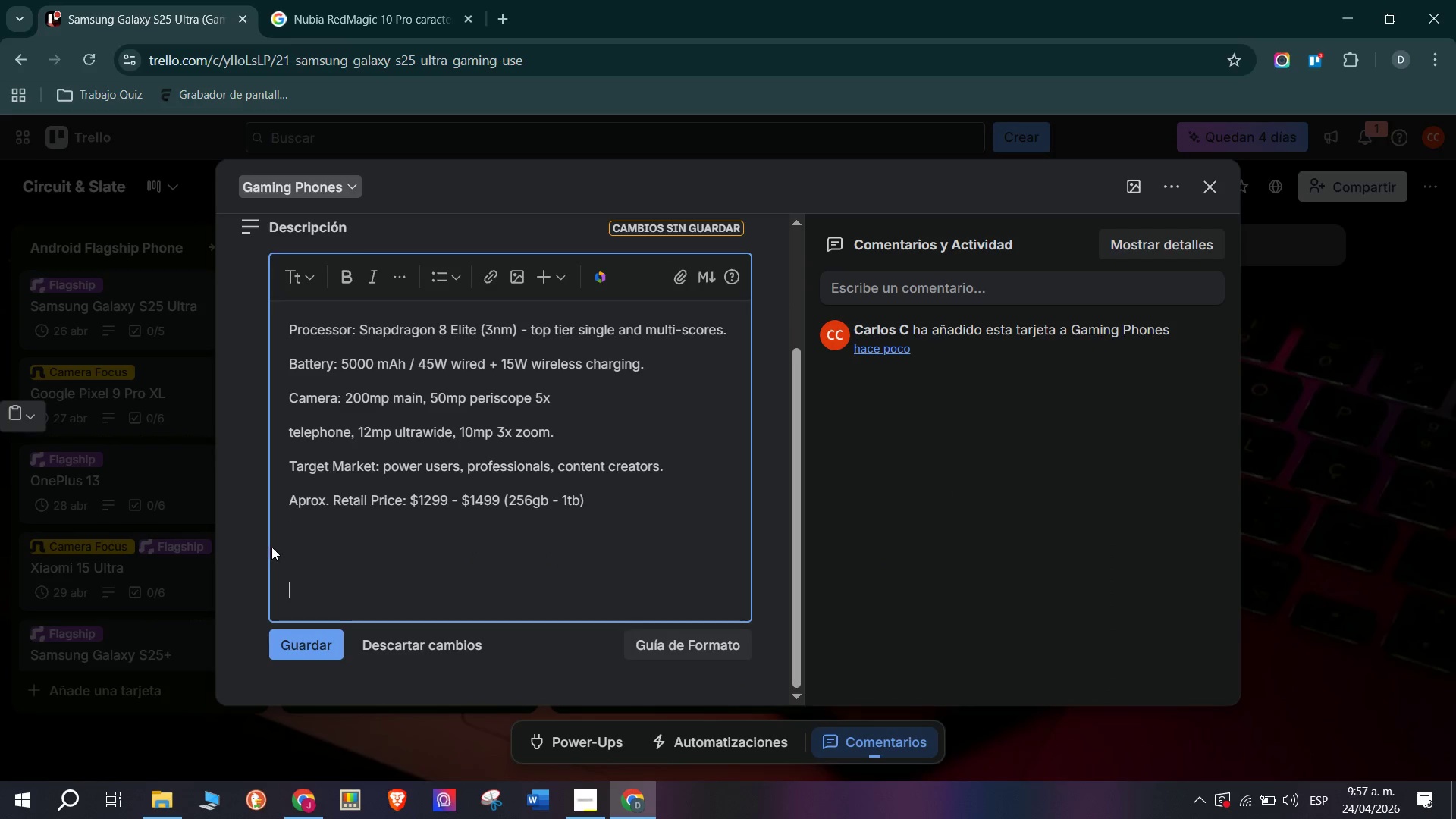 
left_click([209, 539])
 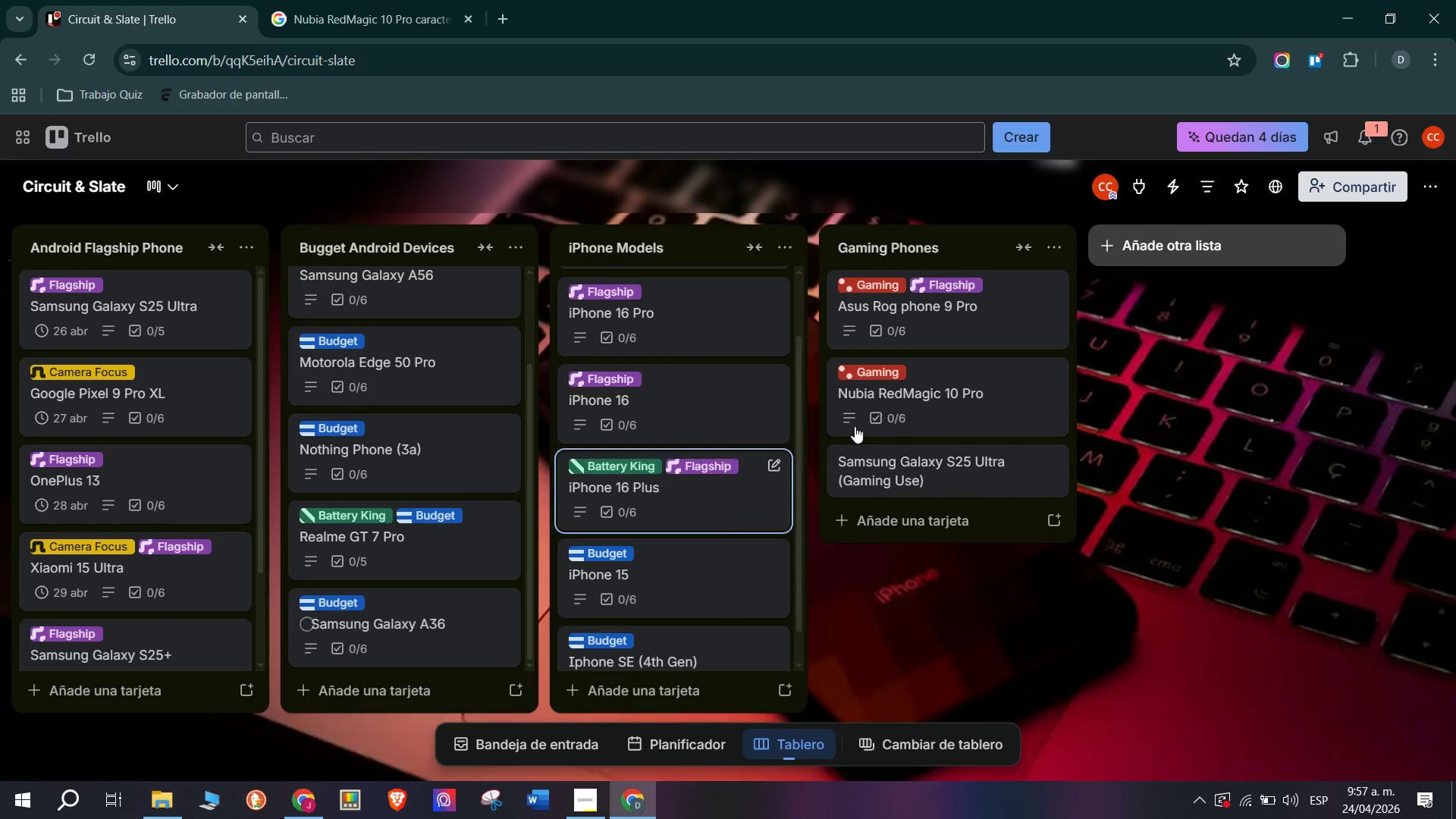 
left_click([945, 467])
 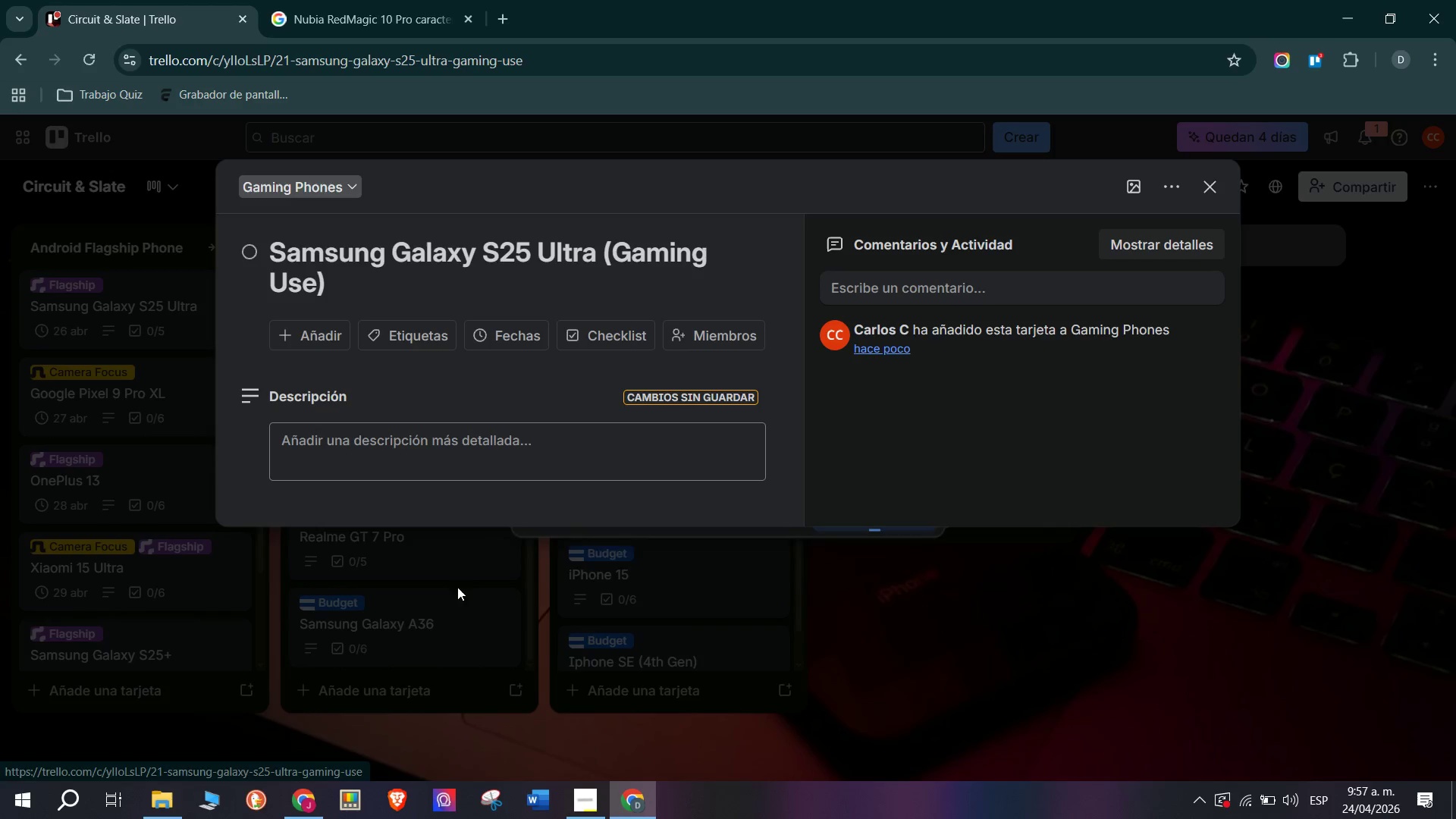 
left_click([395, 456])
 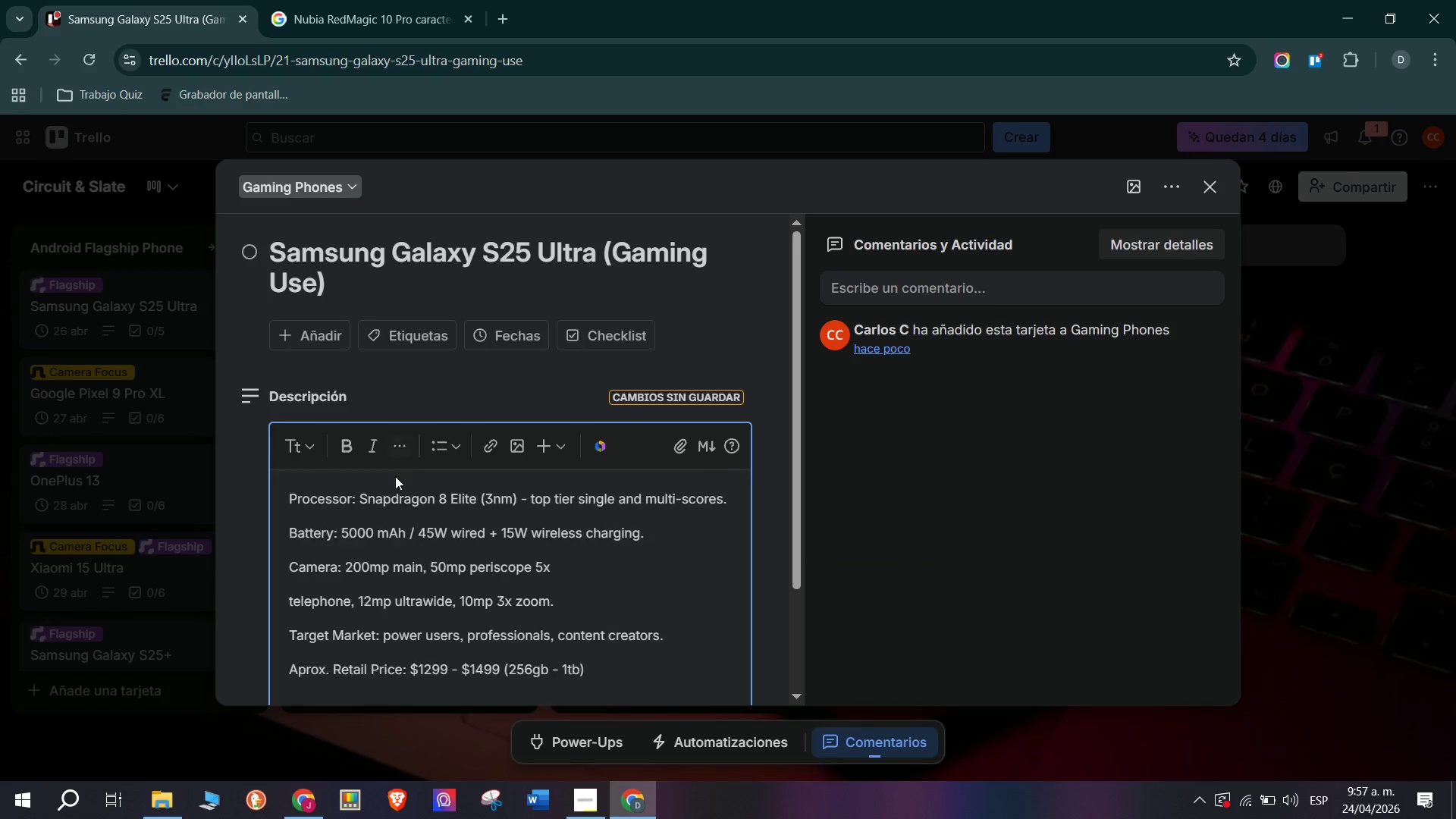 
scroll: coordinate [397, 494], scroll_direction: down, amount: 8.0
 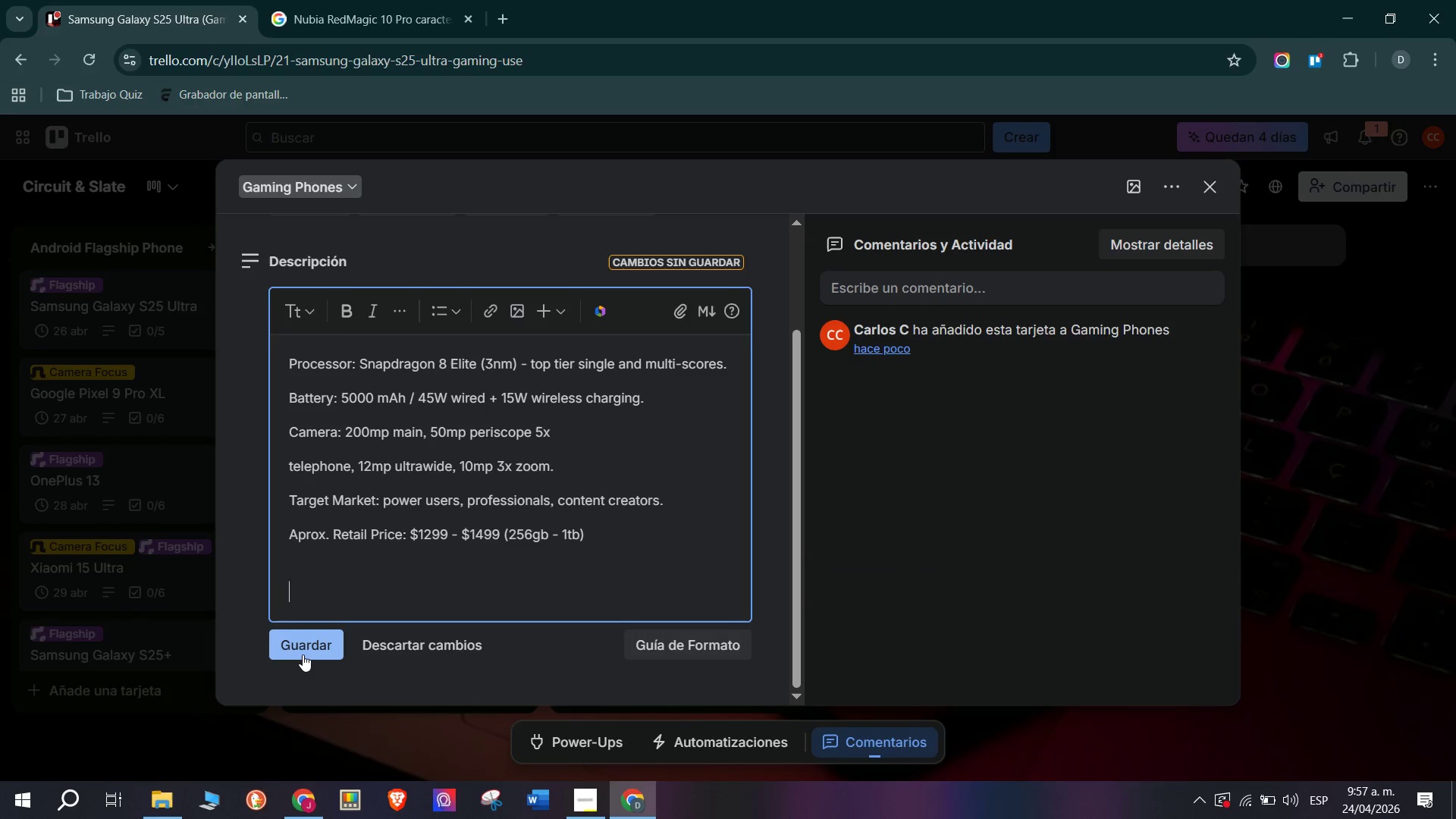 
left_click([303, 654])
 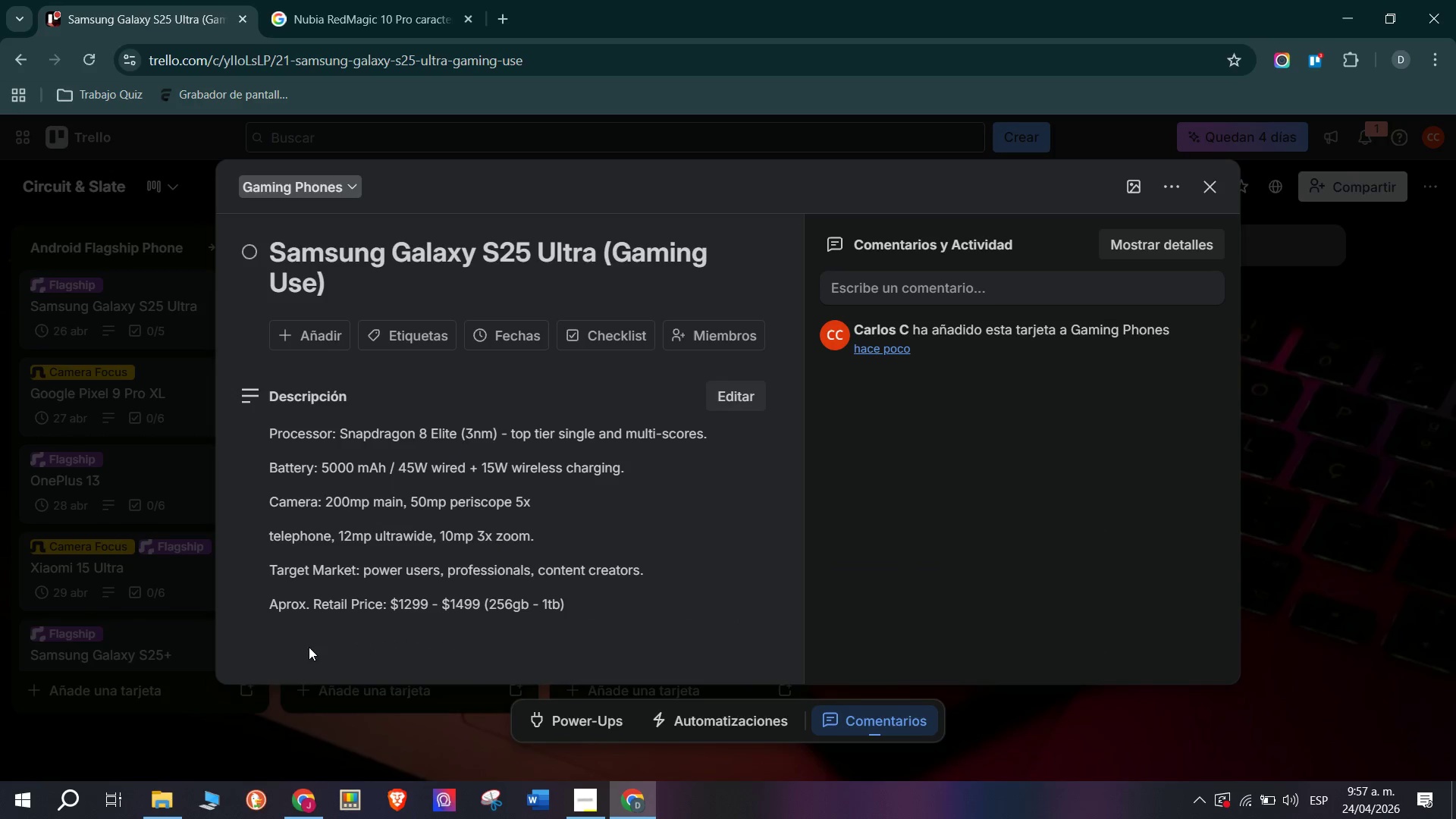 
scroll: coordinate [380, 532], scroll_direction: down, amount: 7.0
 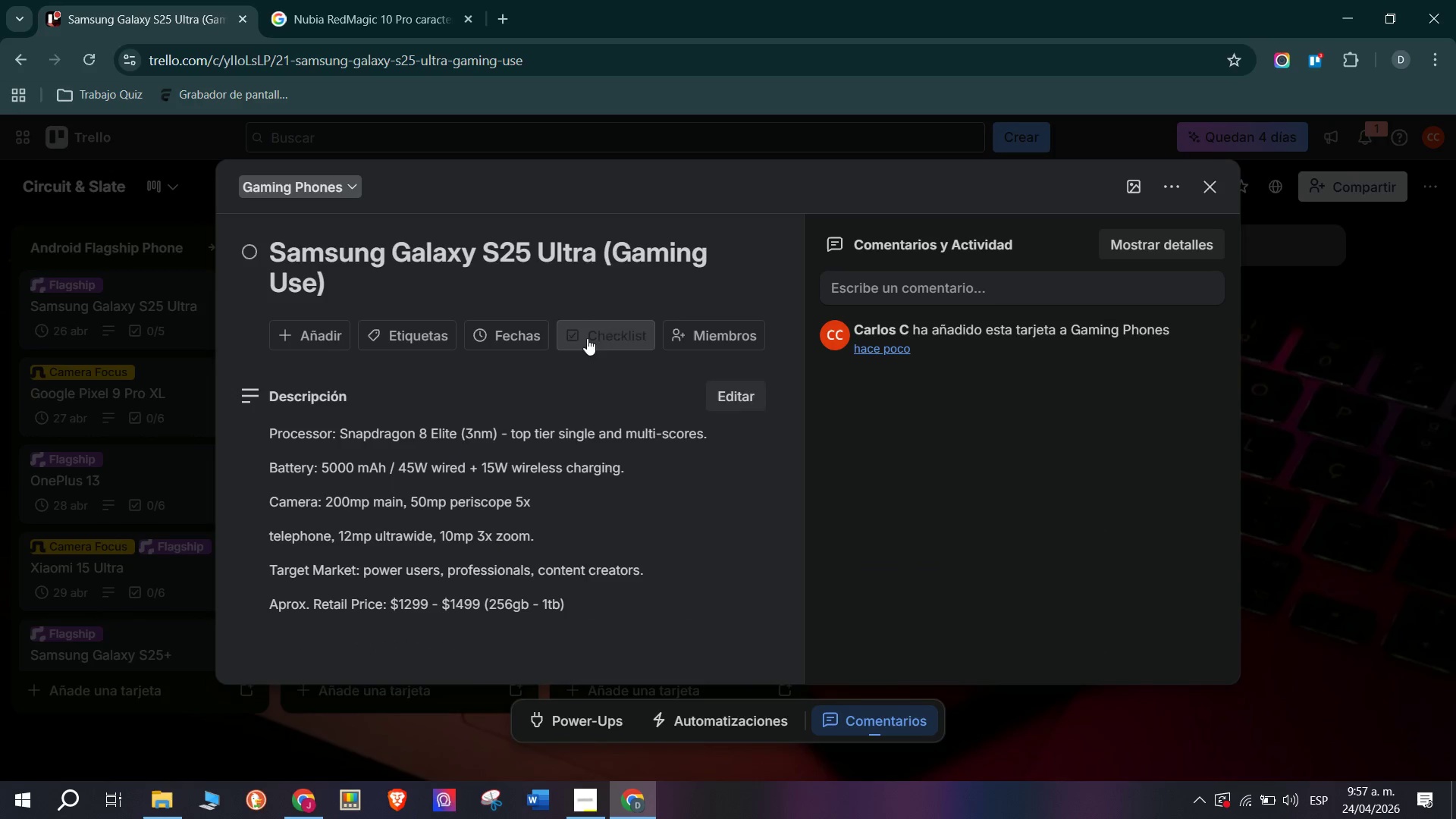 
left_click([632, 577])
 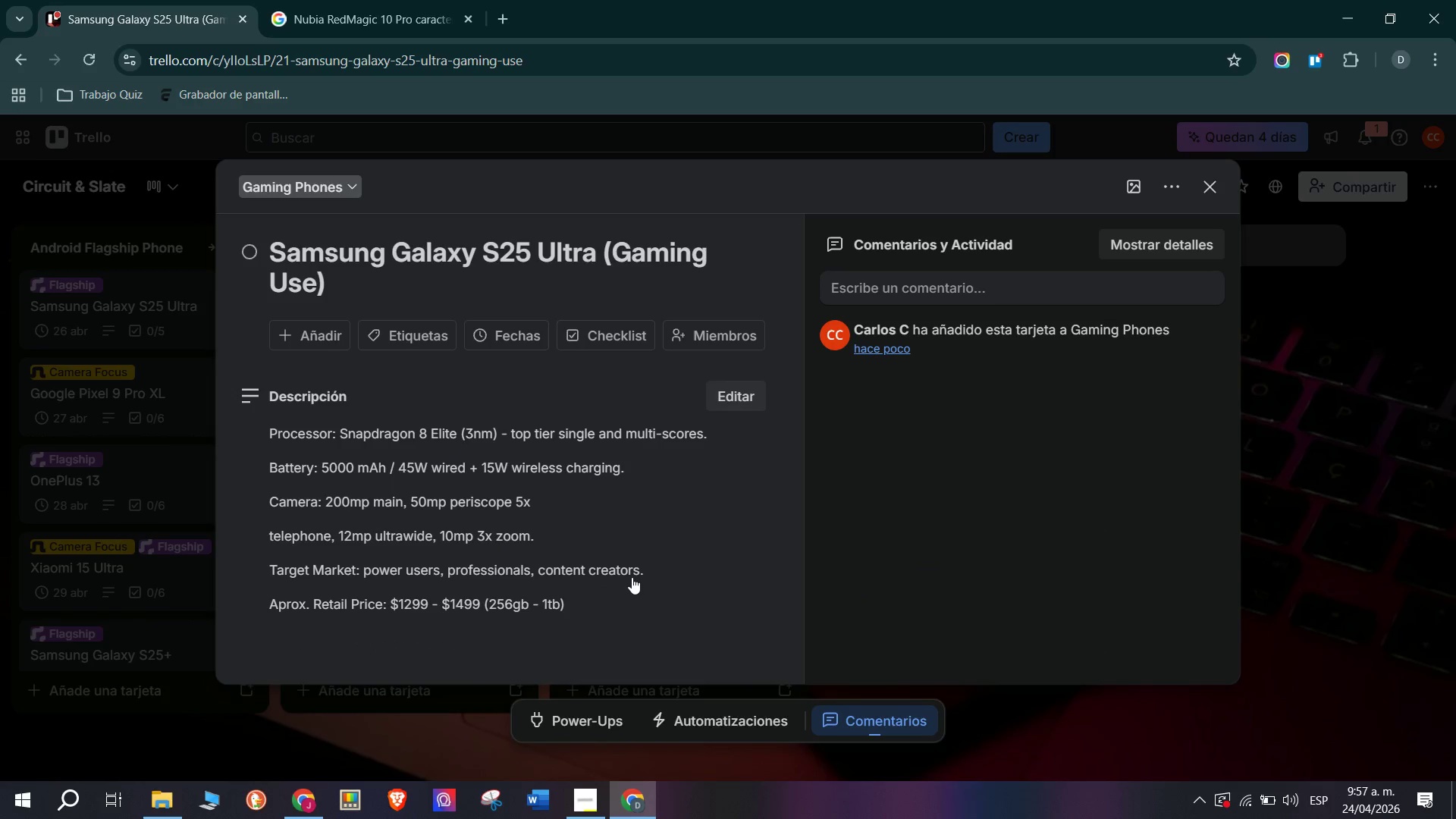 
scroll: coordinate [630, 565], scroll_direction: down, amount: 13.0
 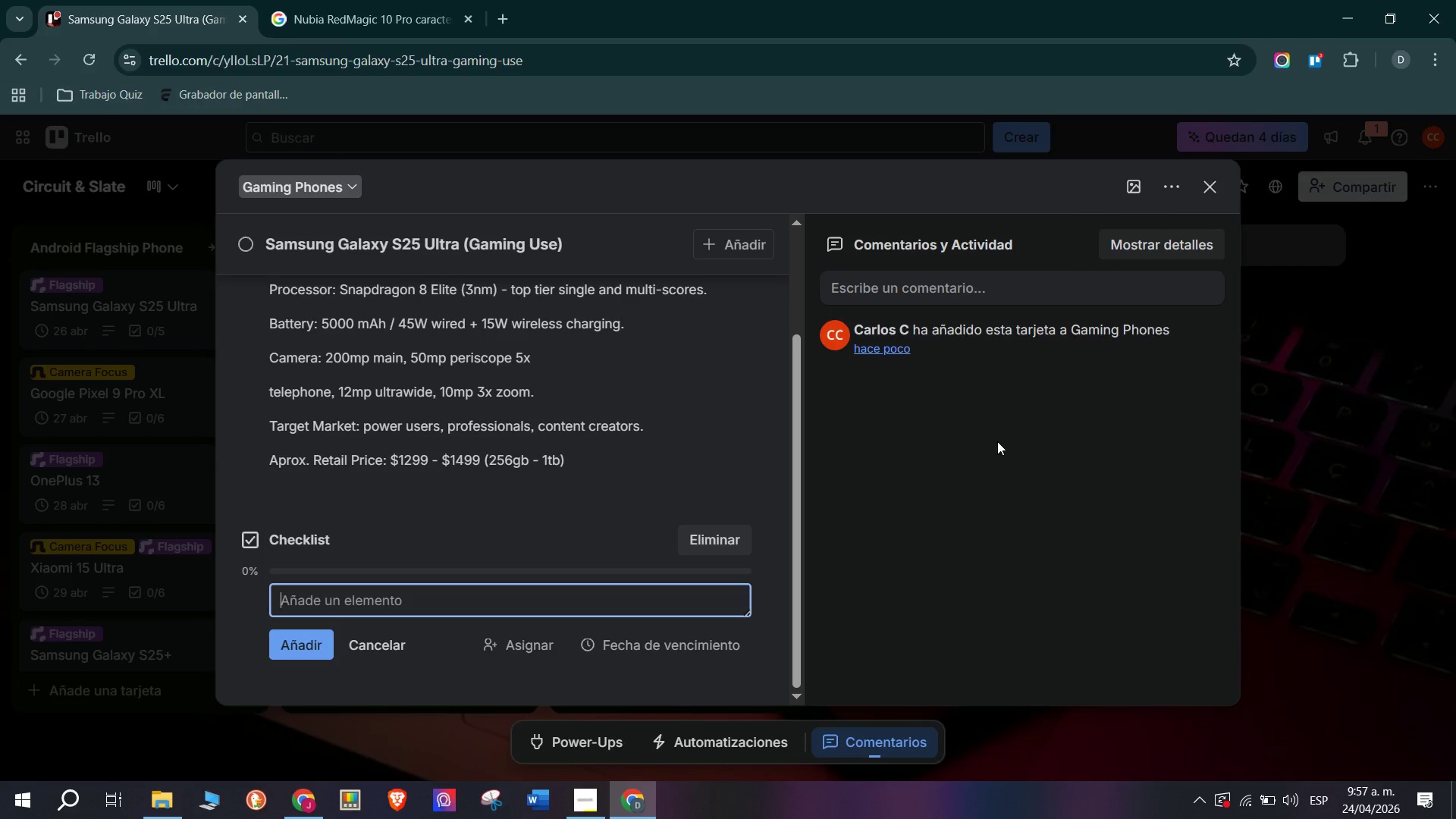 
type(Run 3DMark wilfd)
 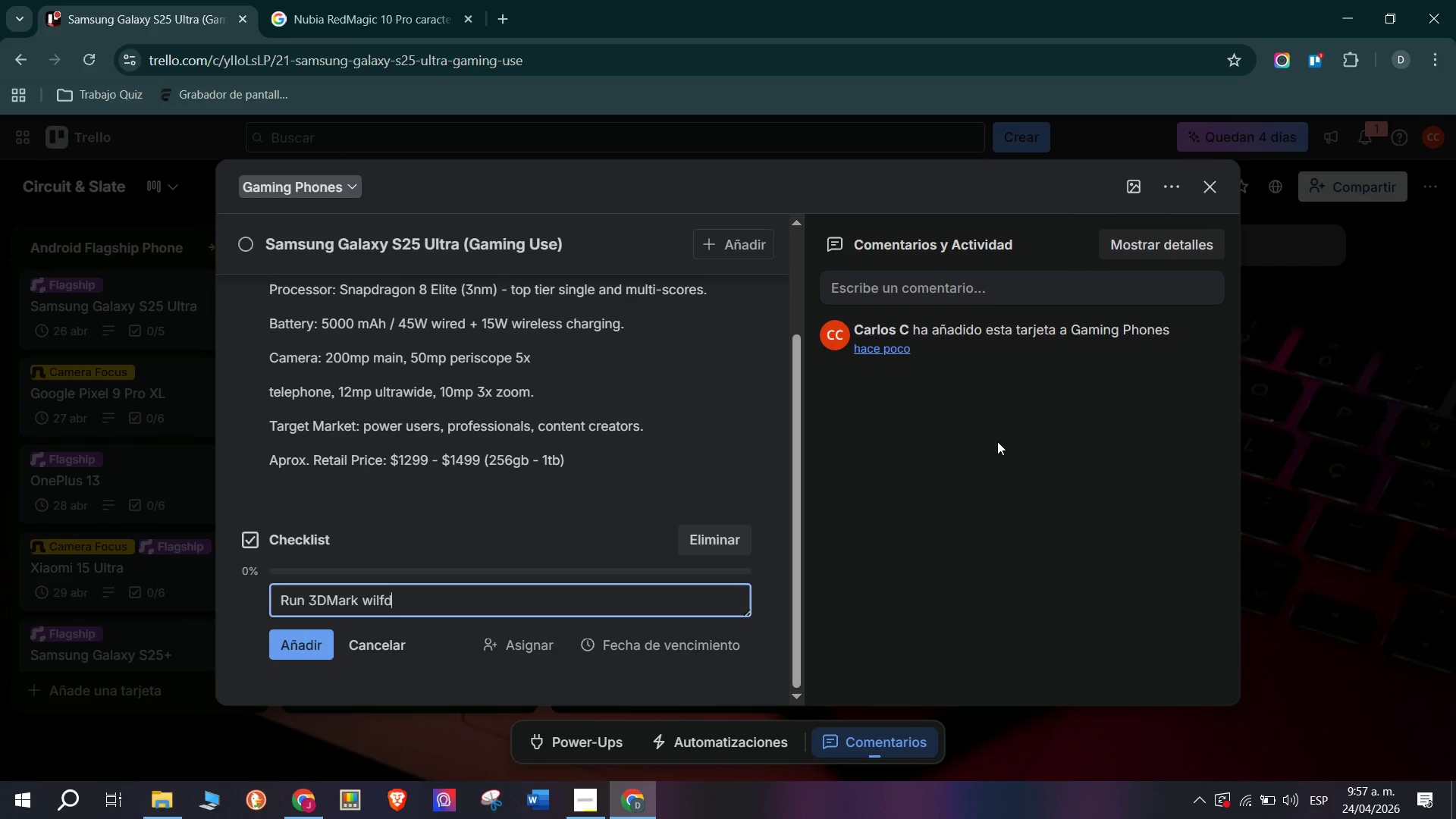 
key(Backspace)
 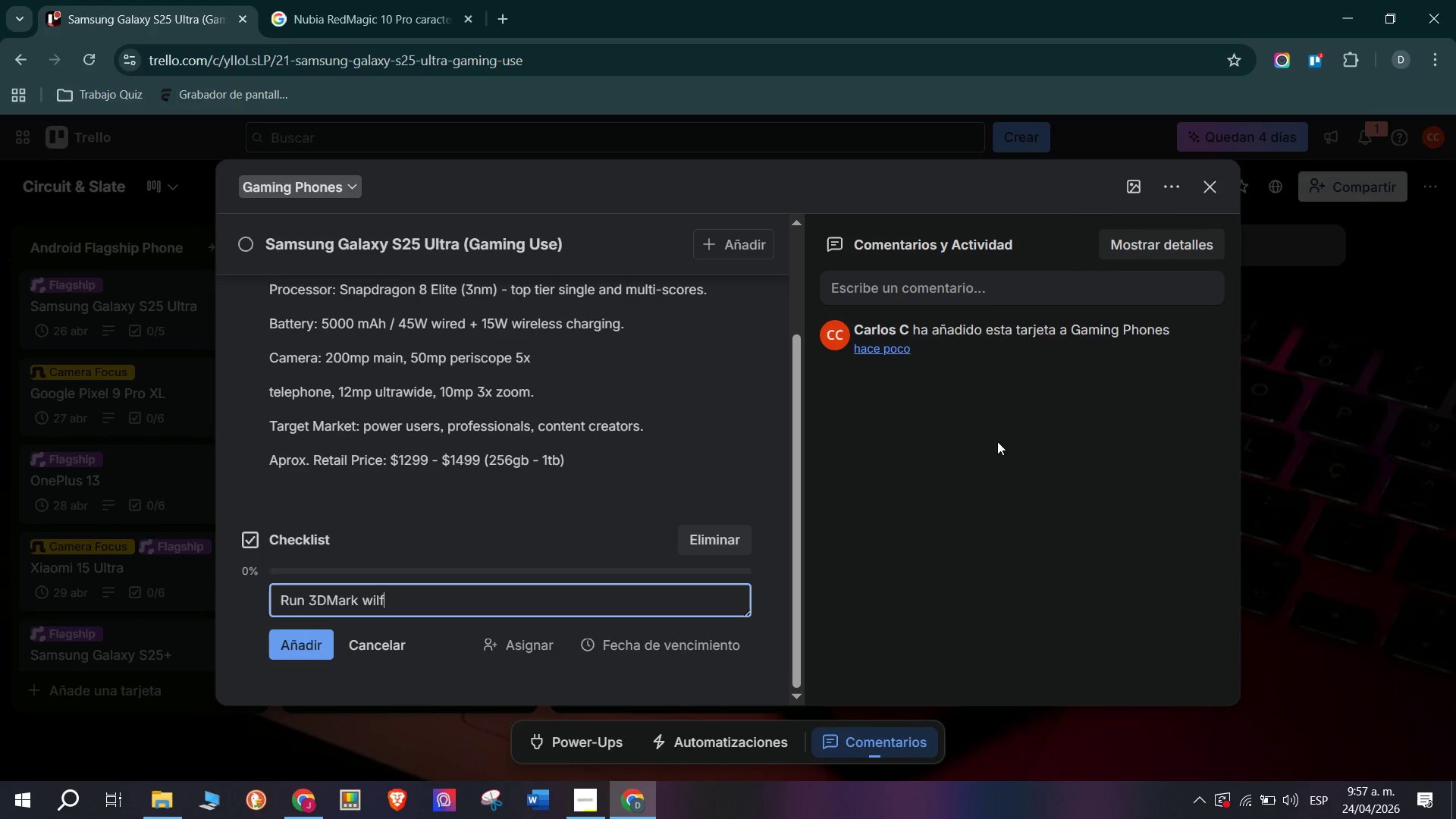 
key(Backspace)
 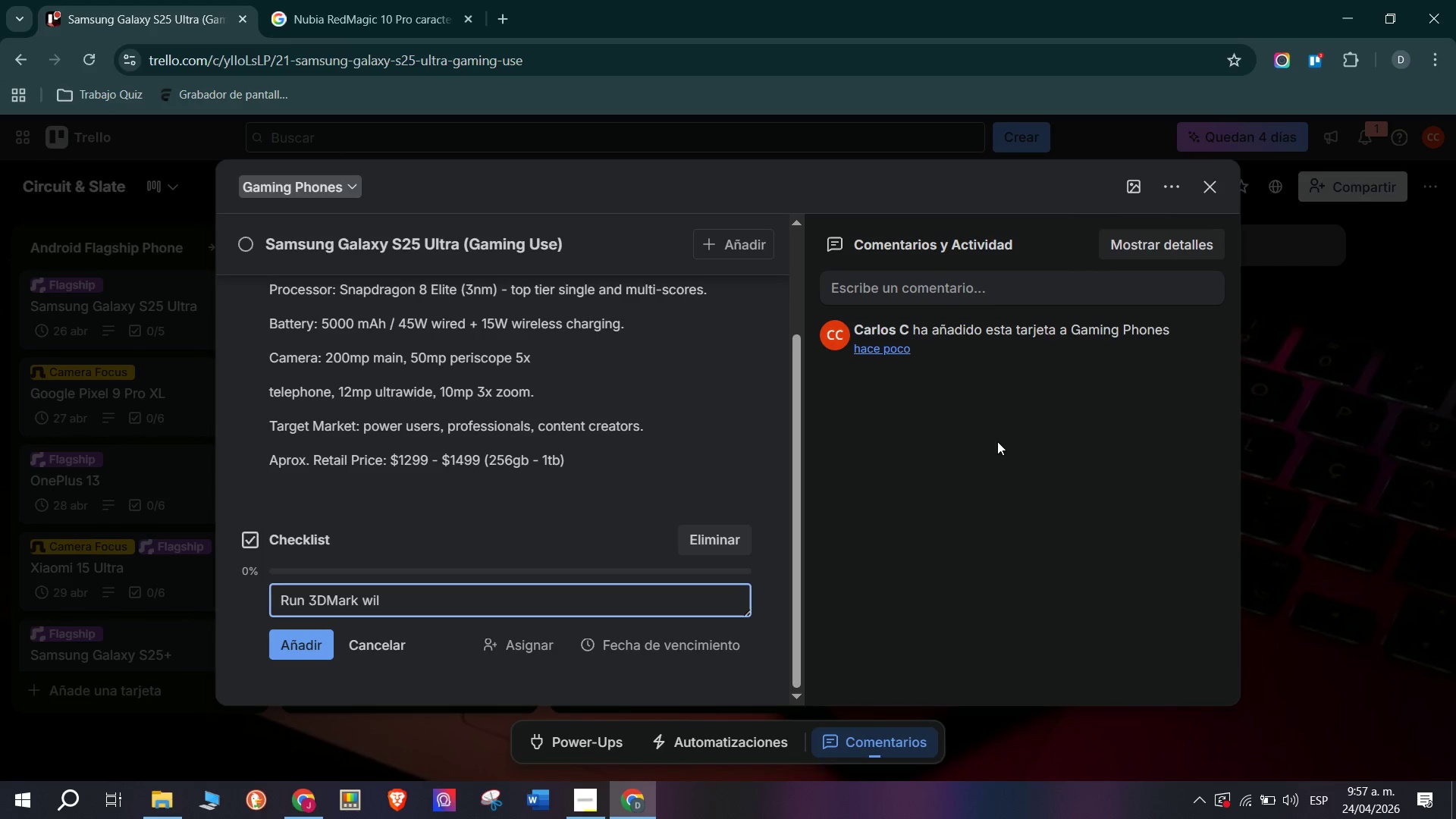 
key(D)
 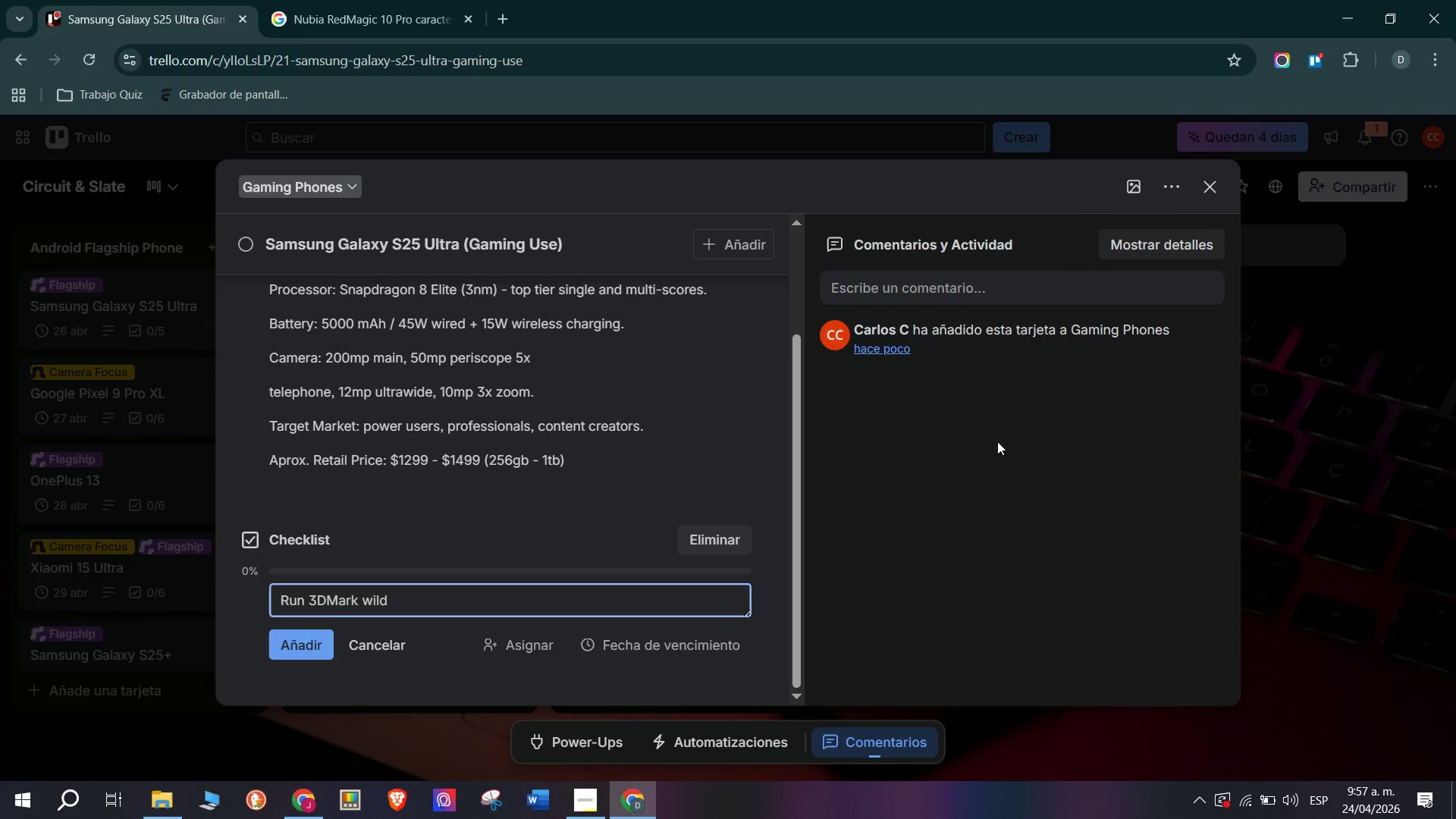 
wait(5.3)
 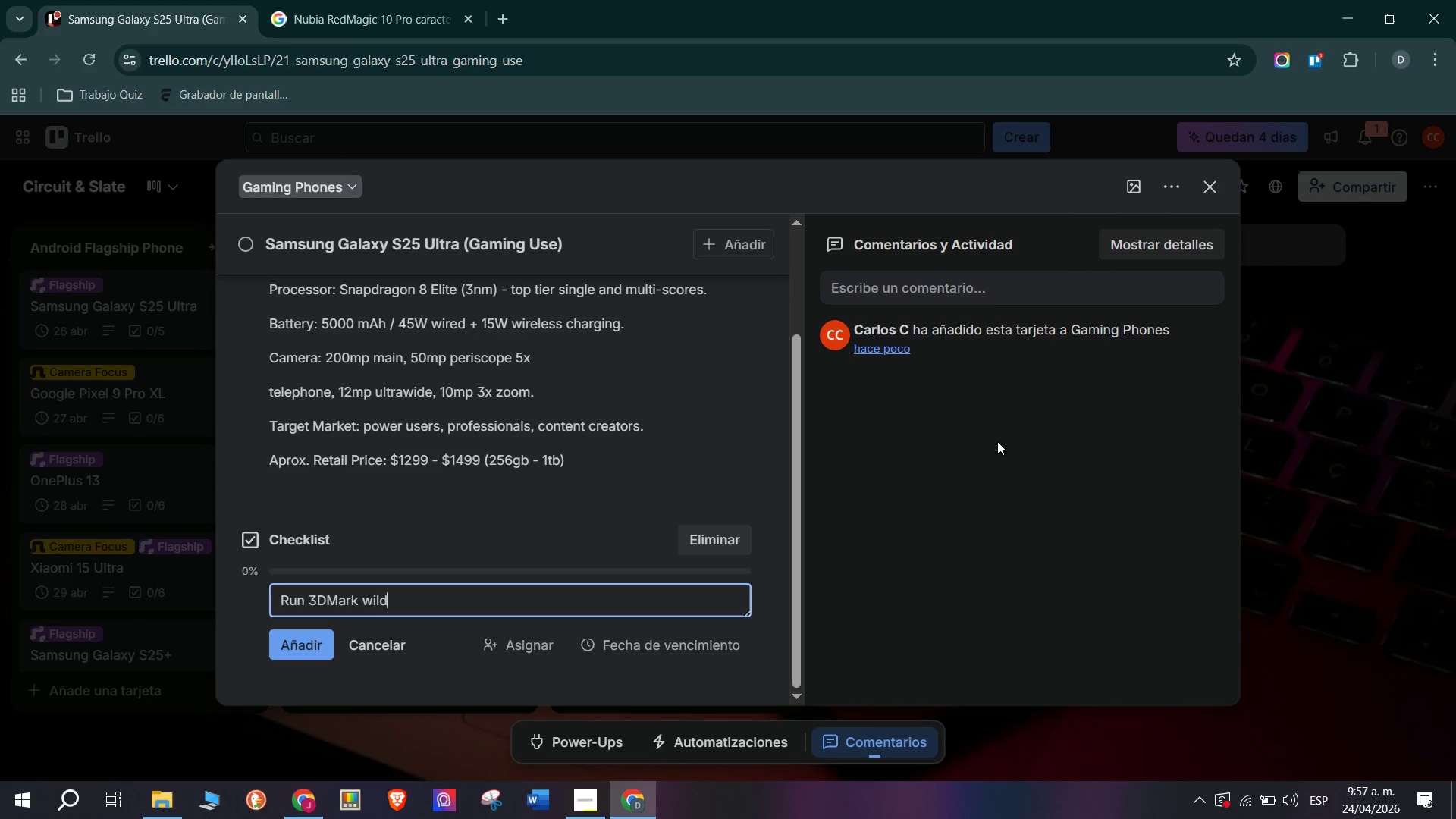 
type( Li)
key(Backspace)
type(fe)
key(Backspace)
key(Backspace)
type(ife extreme benchmark)
 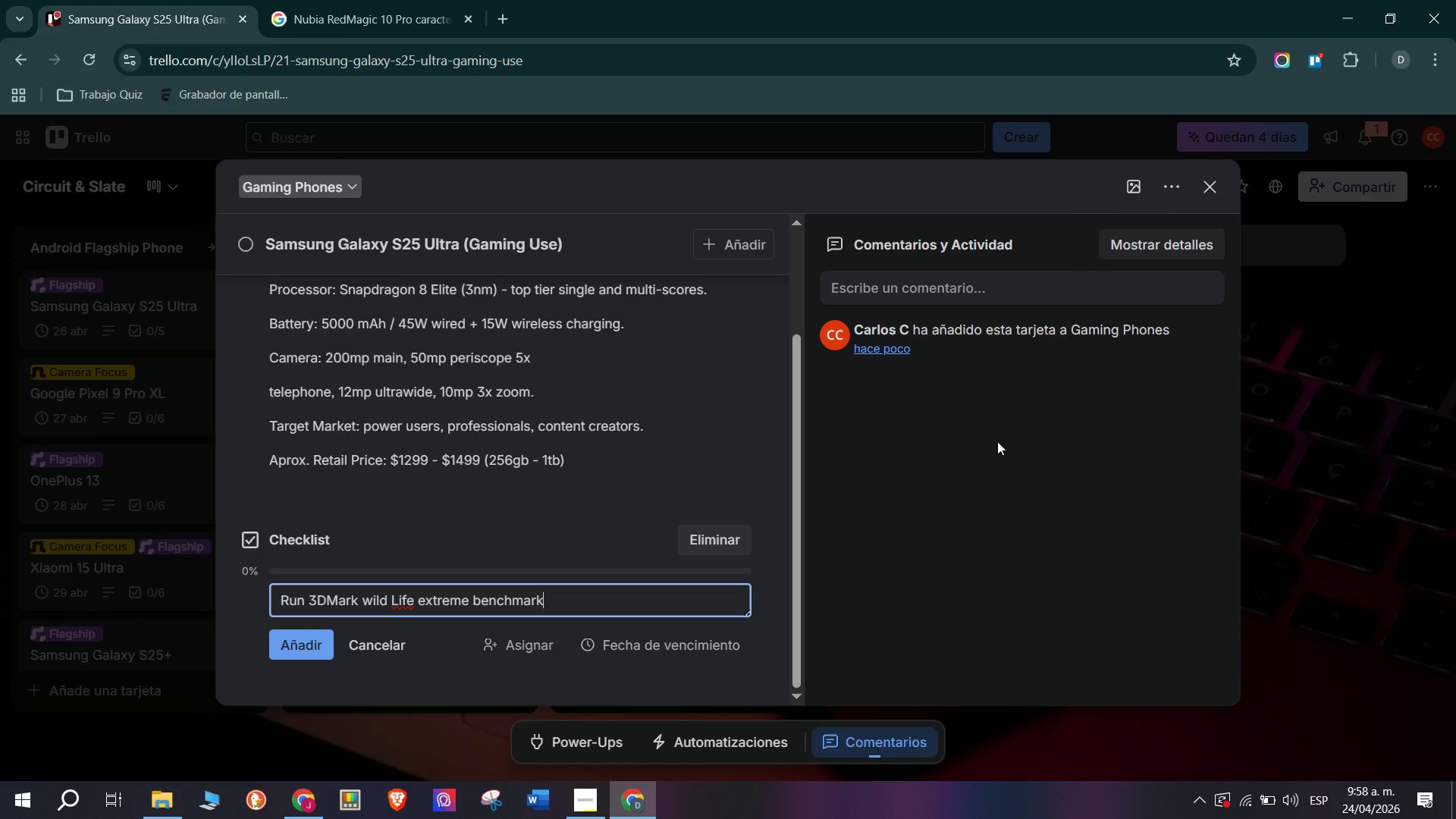 
key(Enter)
 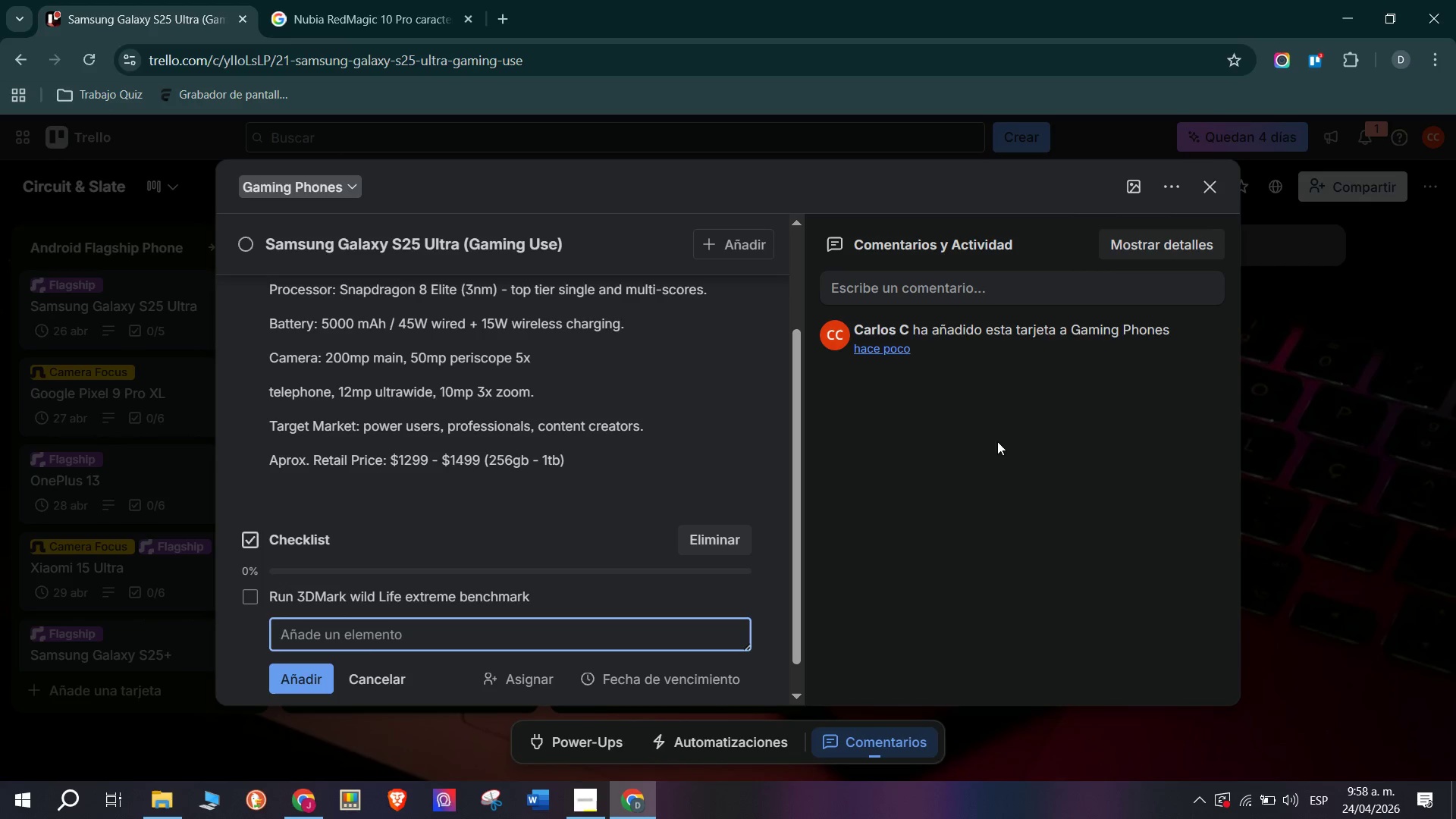 
type(Test Game Booster Pro Ra)
key(Backspace)
type(AM management)
 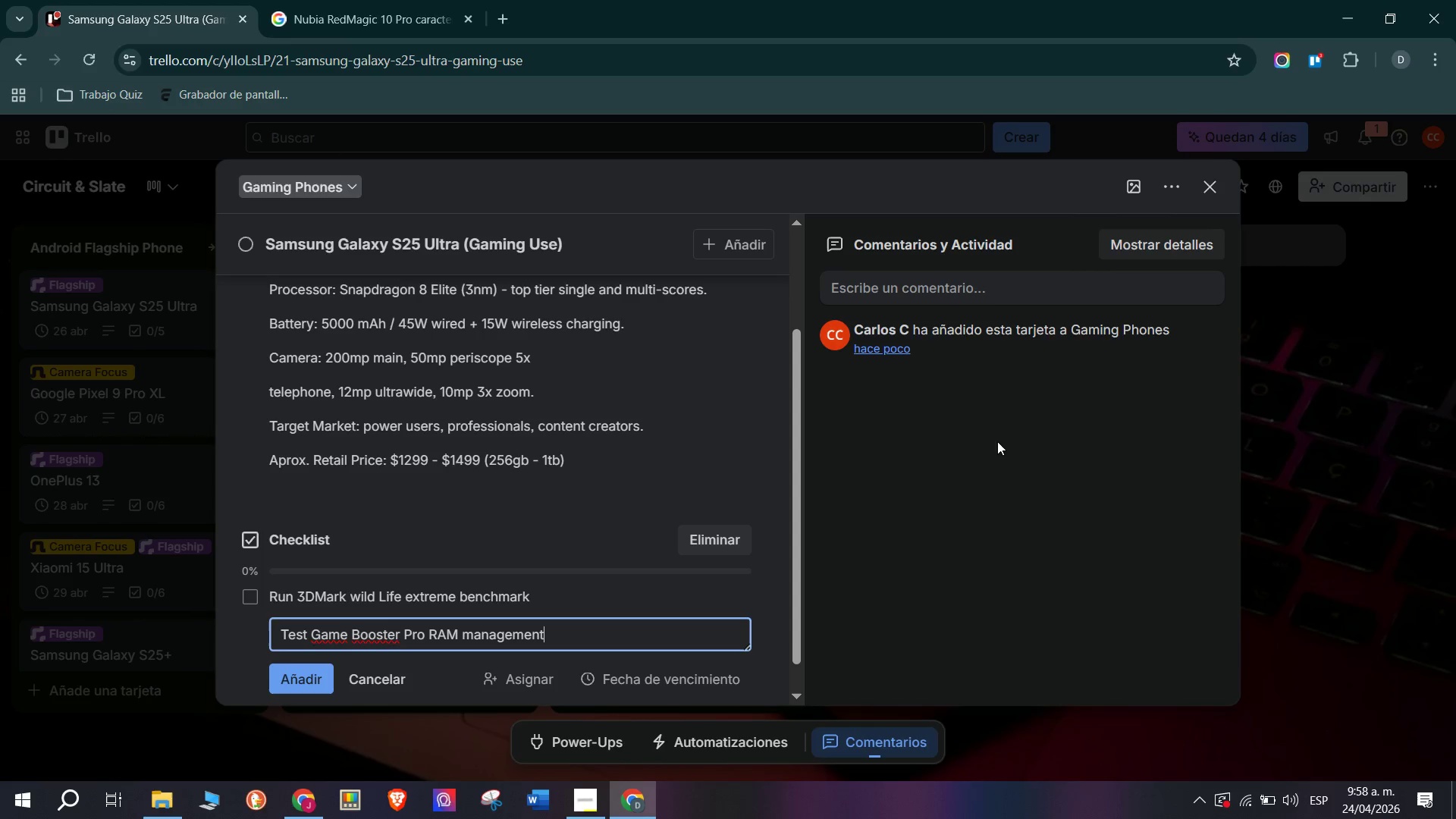 
key(Enter)
 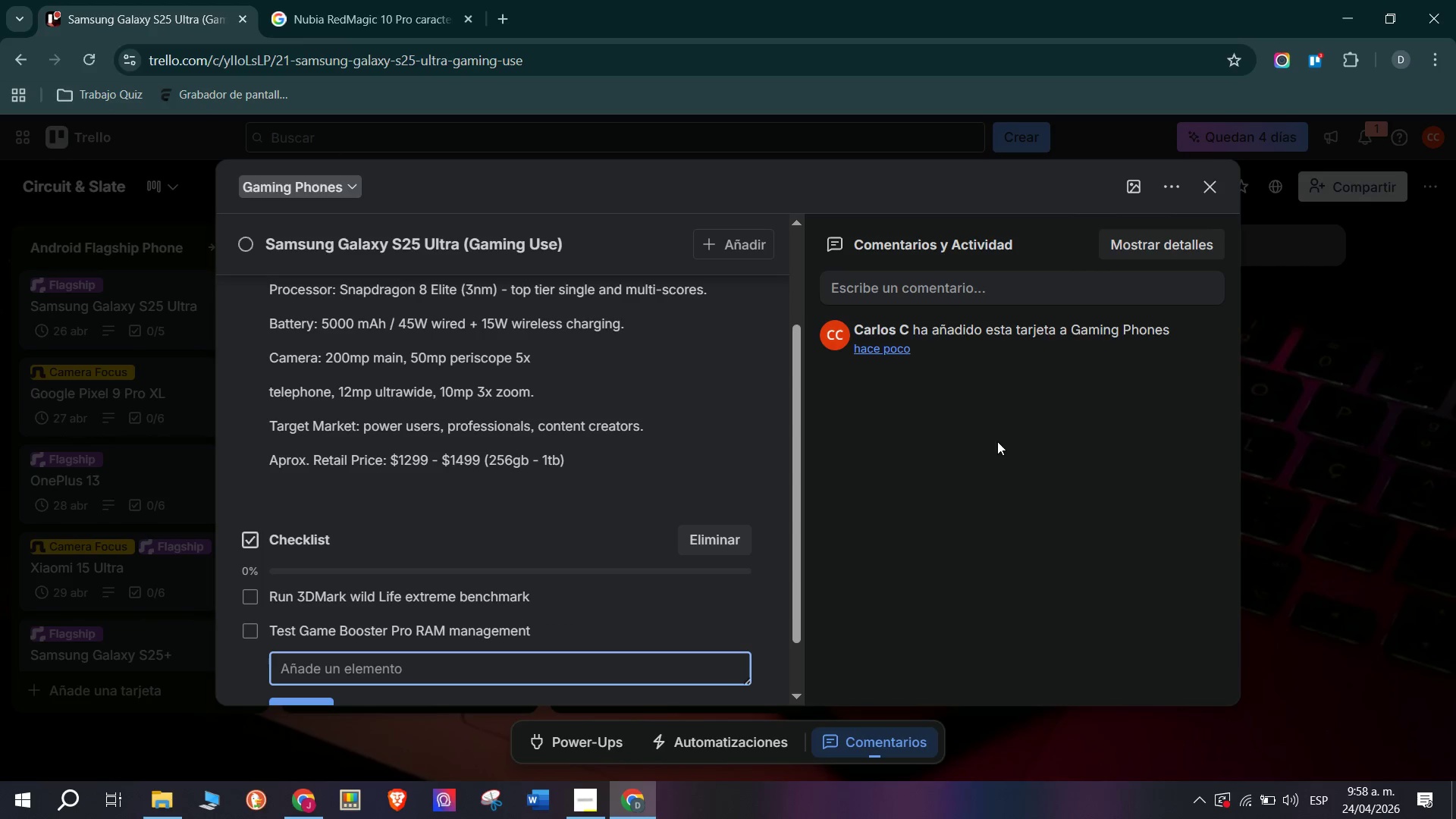 
type(Assess Sna)
 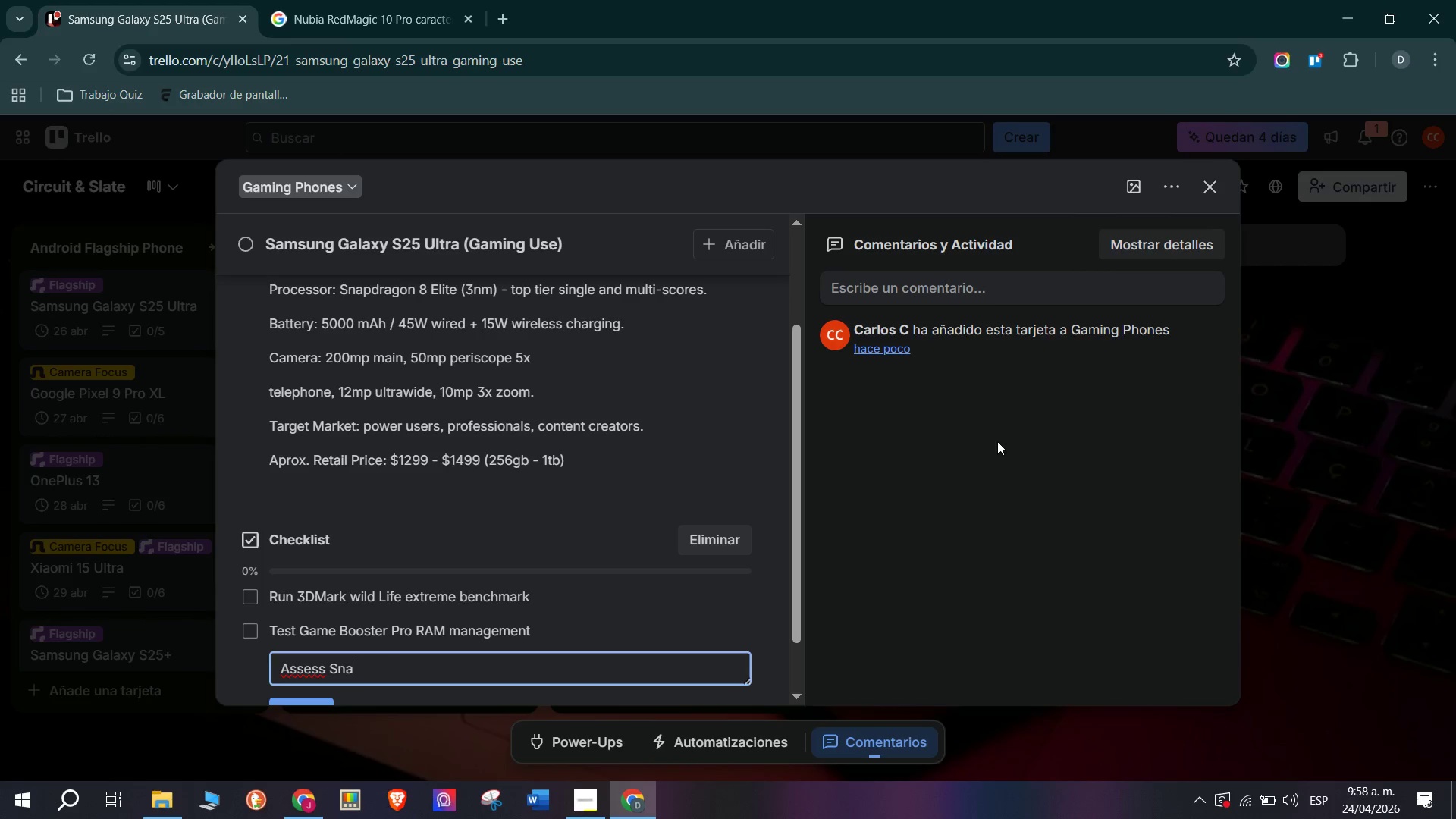 
type(pdragon 8 Elite Thermal management)
 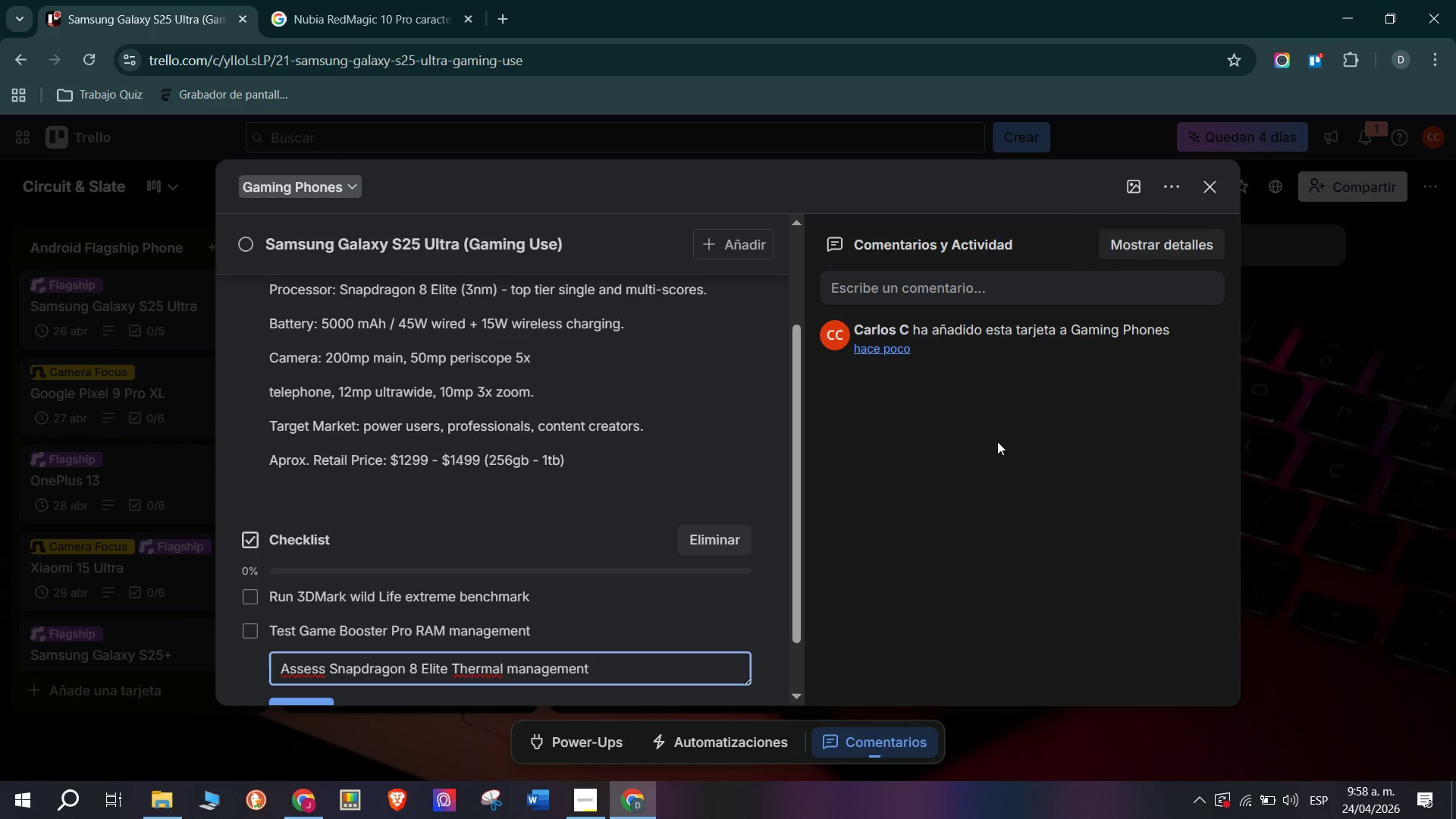 
key(Space)
 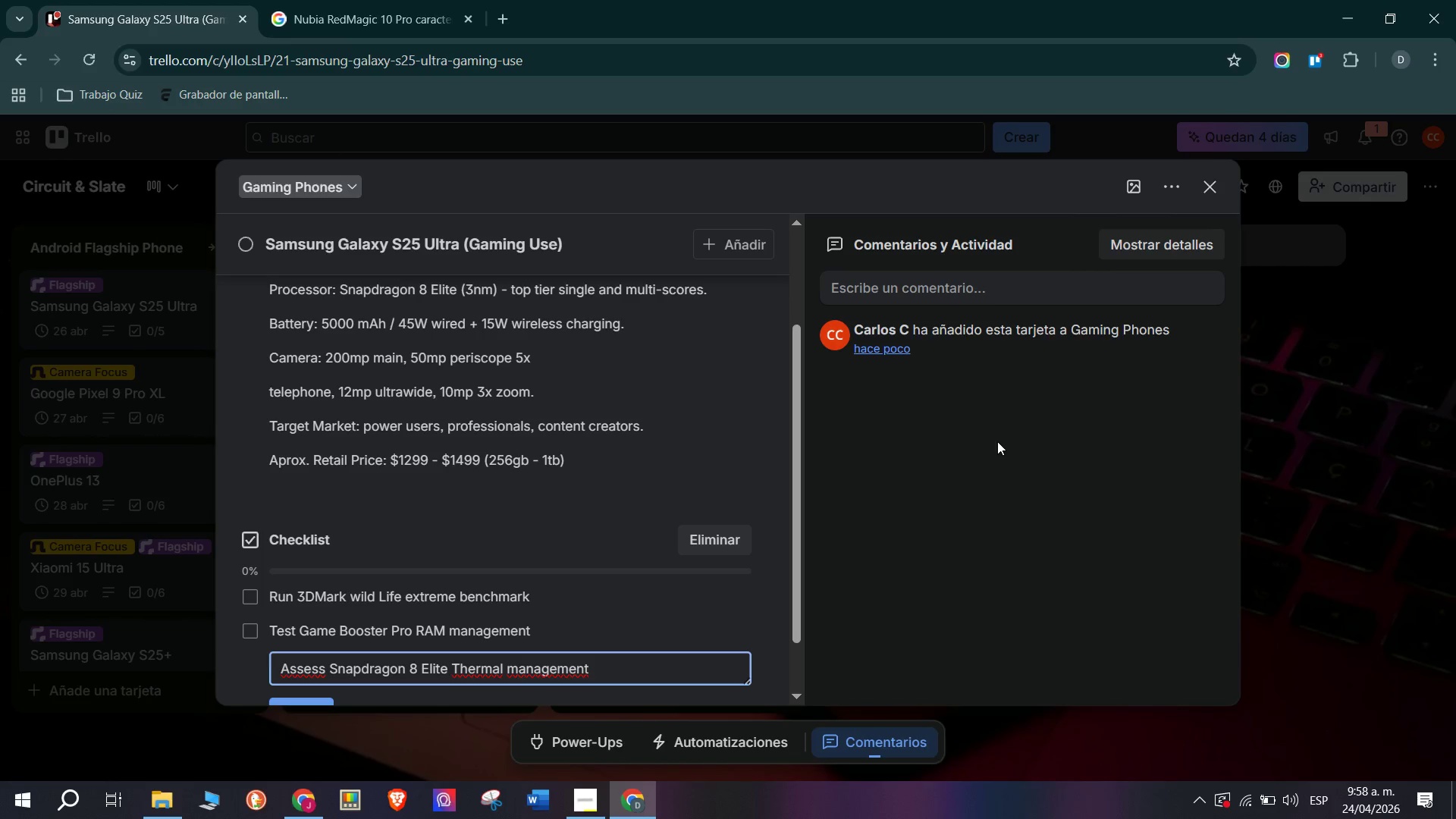 
key(Enter)
 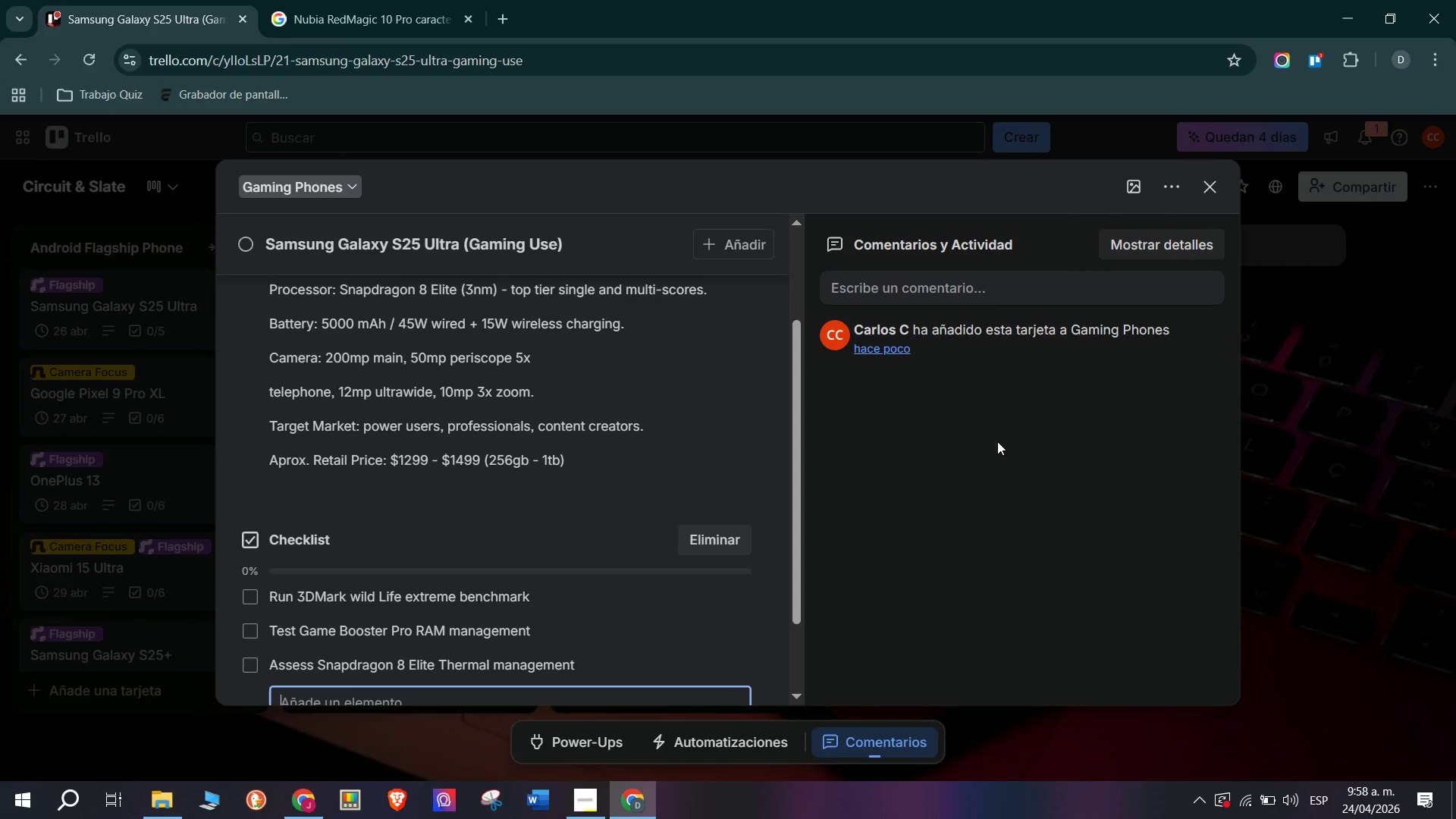 
type(Document pros> flagship camera l)
key(Backspace)
type(= gaming )
key(Backspace)
type(, vapor chamber cooling)
 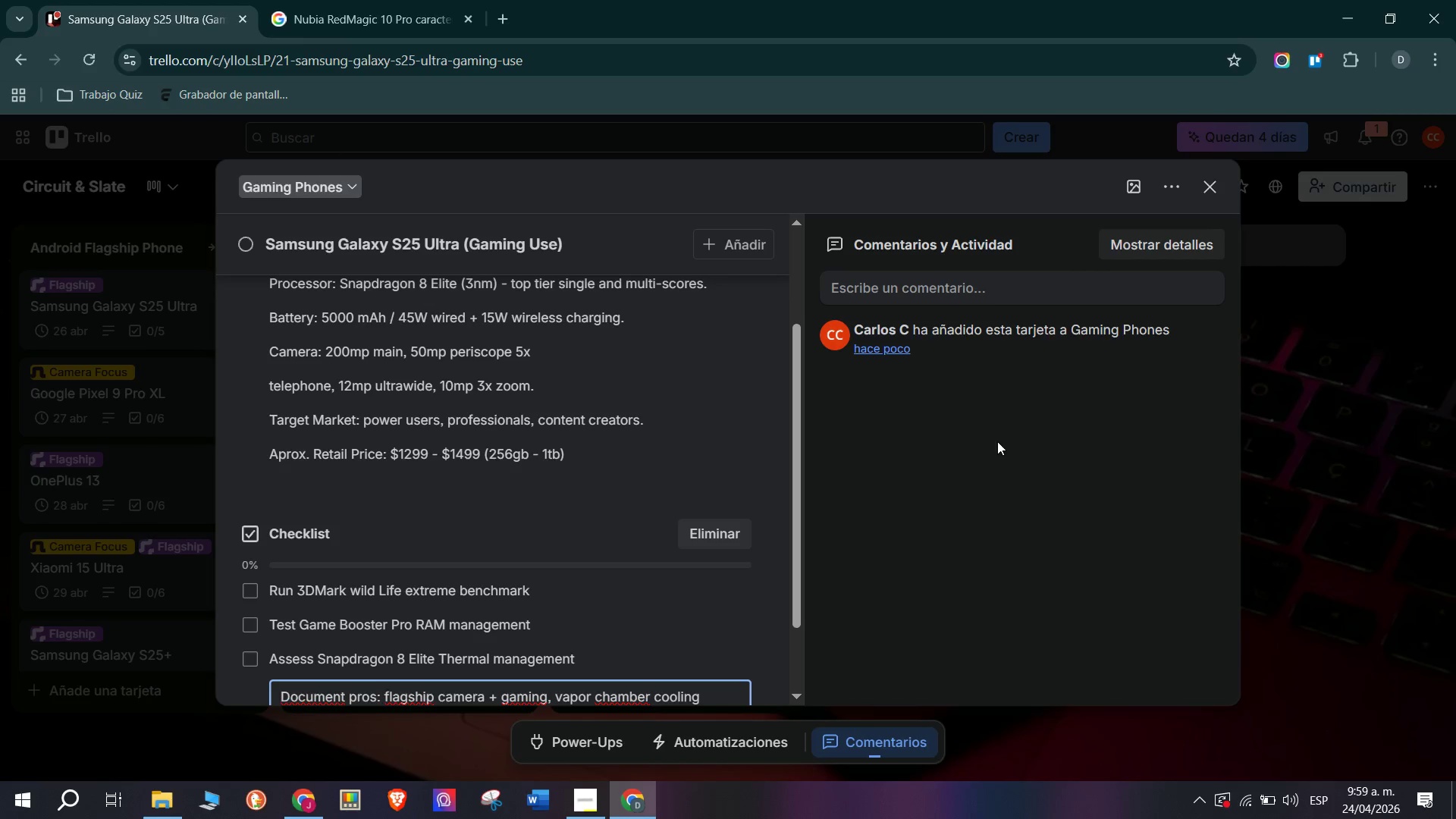 
type(, premium build)
 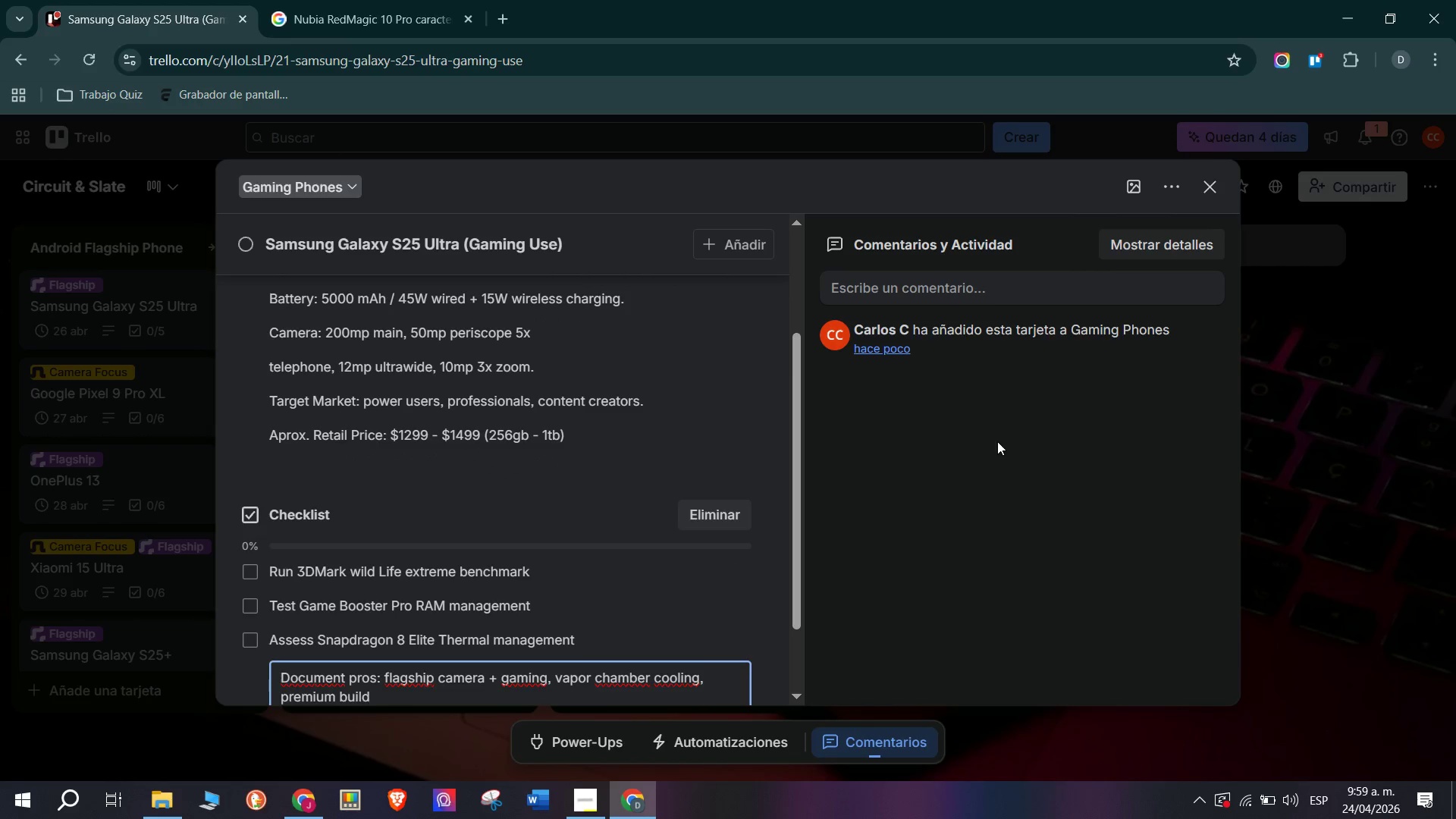 
key(Enter)
 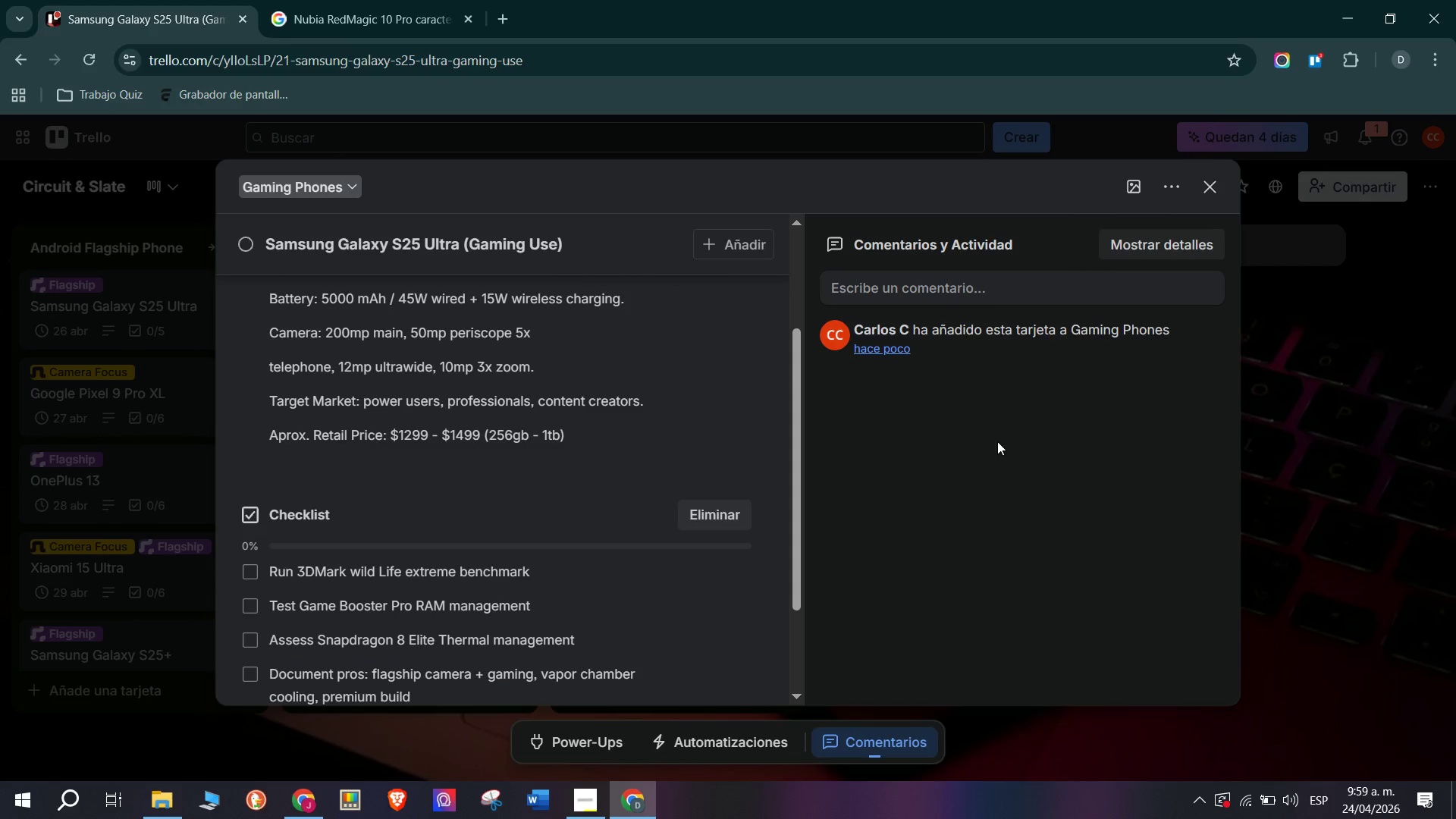 
type(Document cons> no del)
key(Backspace)
type(dicated triggrers)
key(Backspace)
key(Backspace)
type(s)
 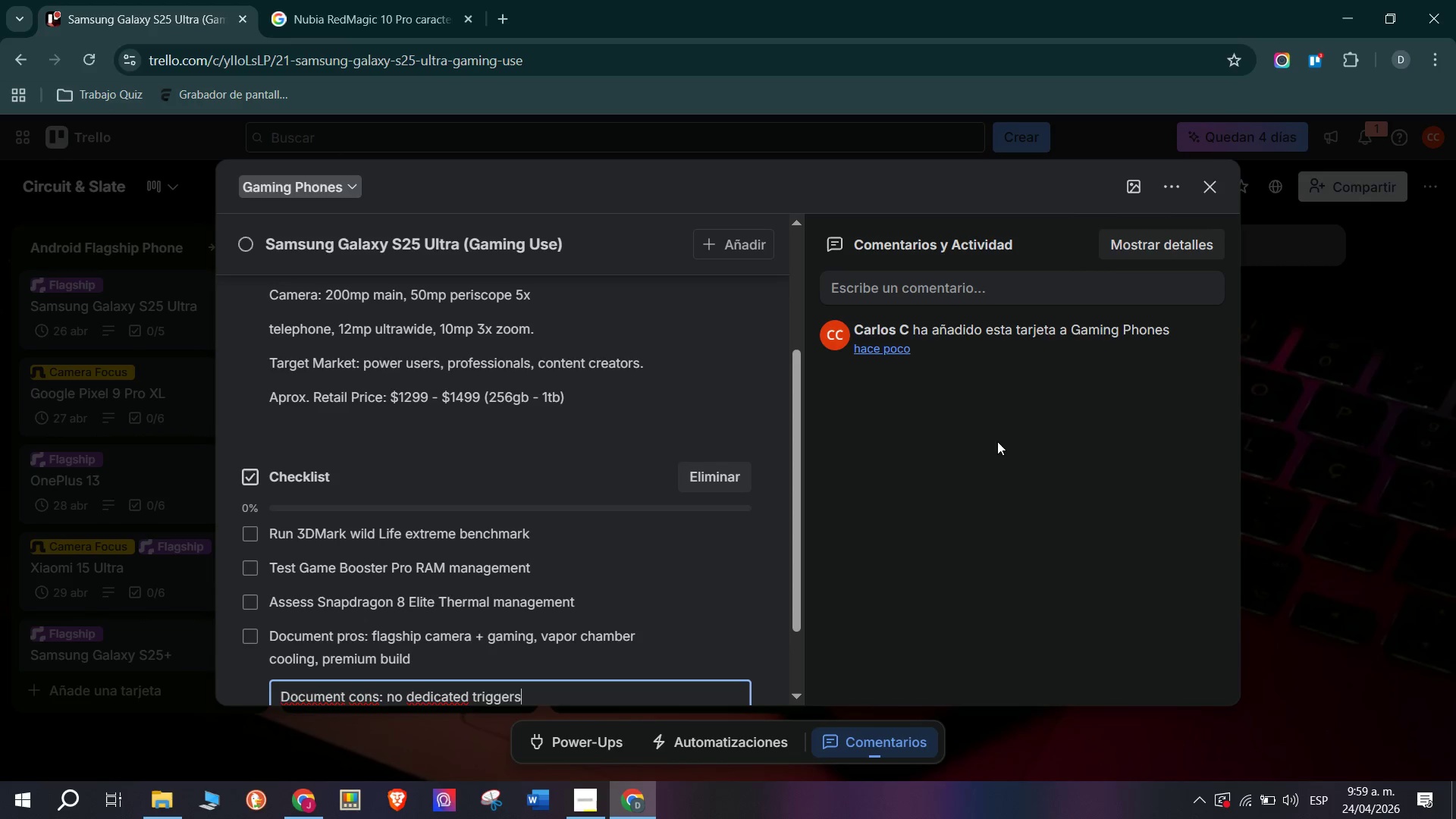 
type(, no gaming display mode *max 120HX)
key(Backspace)
type(z()
 